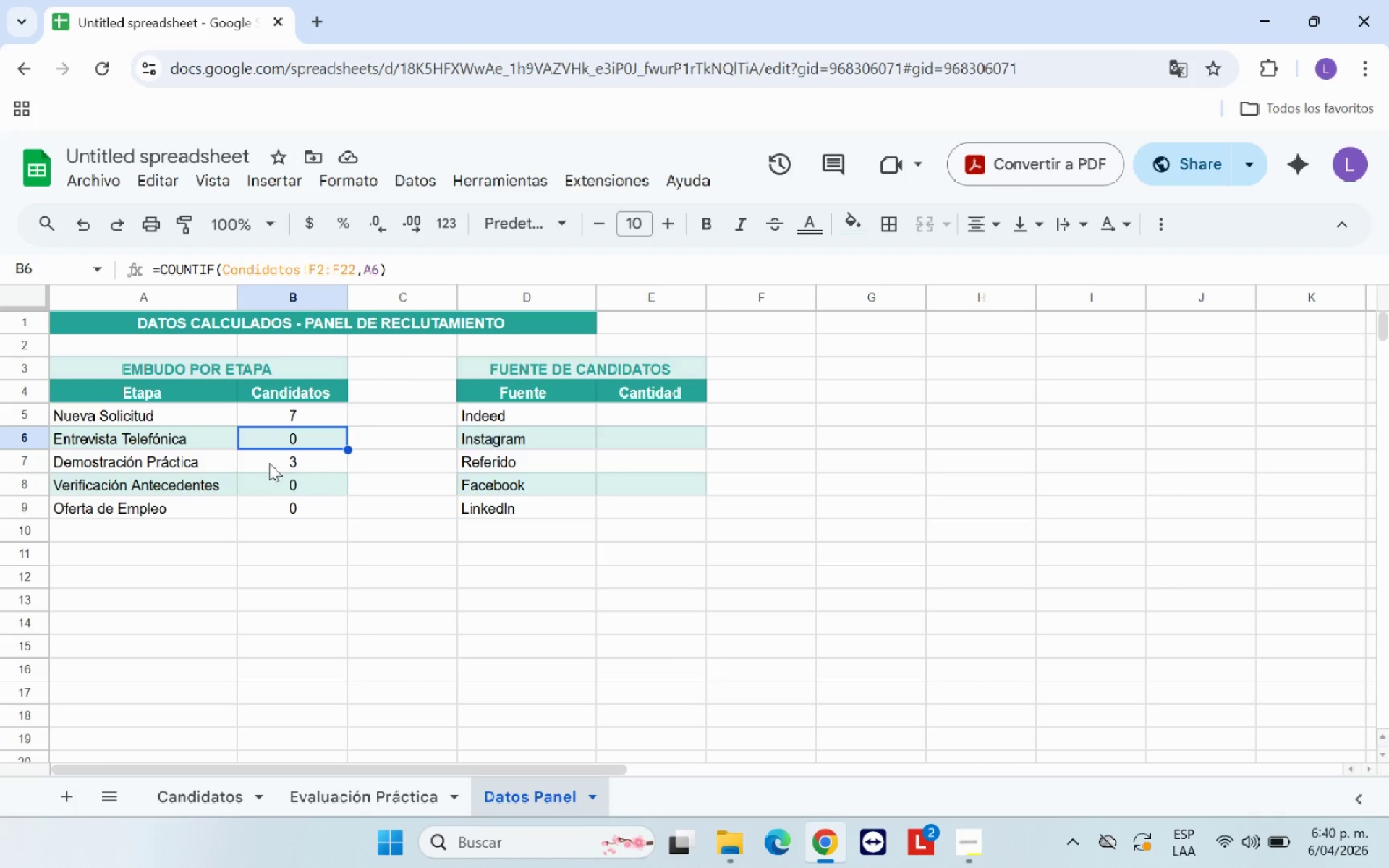 
double_click([269, 463])
 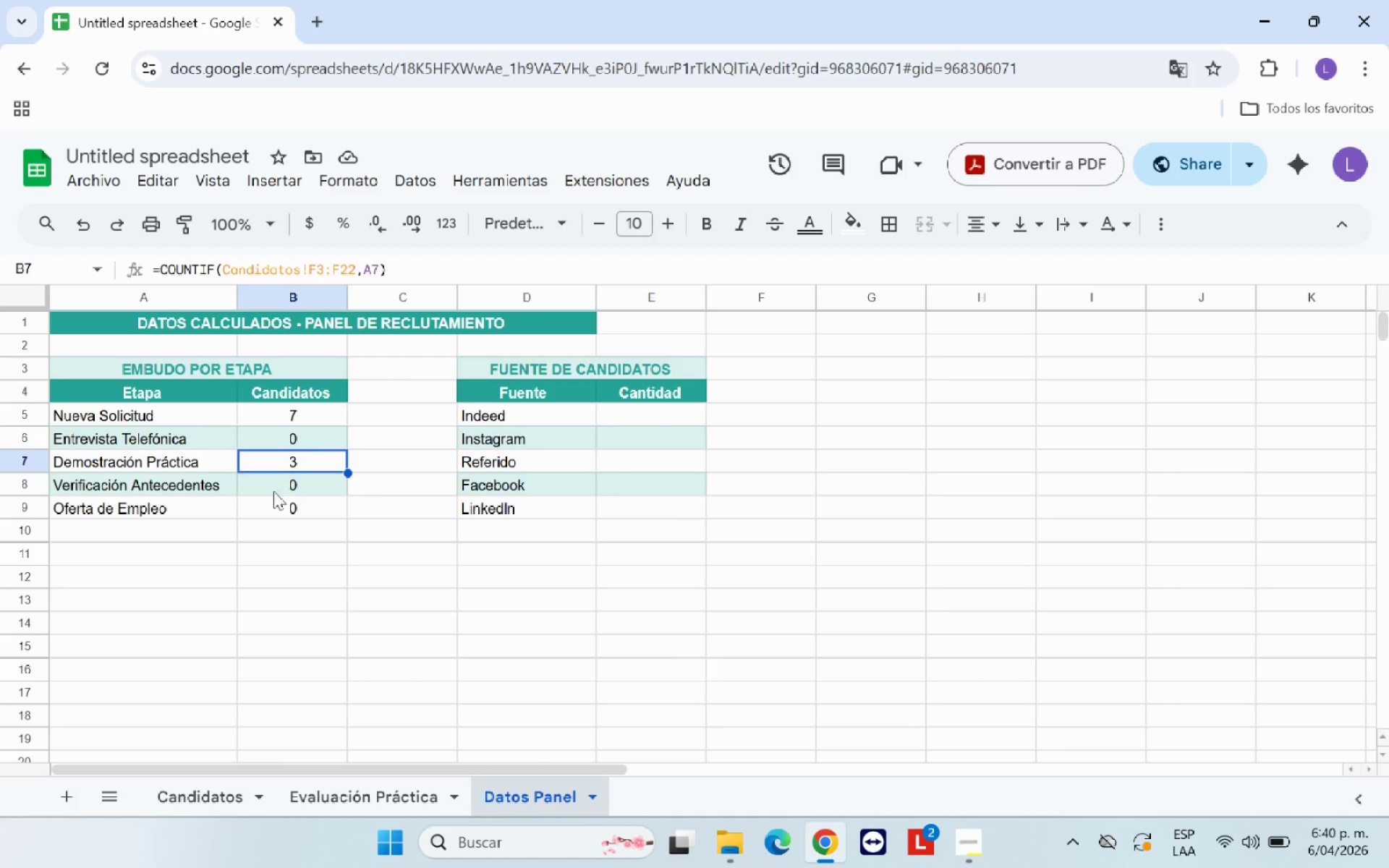 
triple_click([273, 491])
 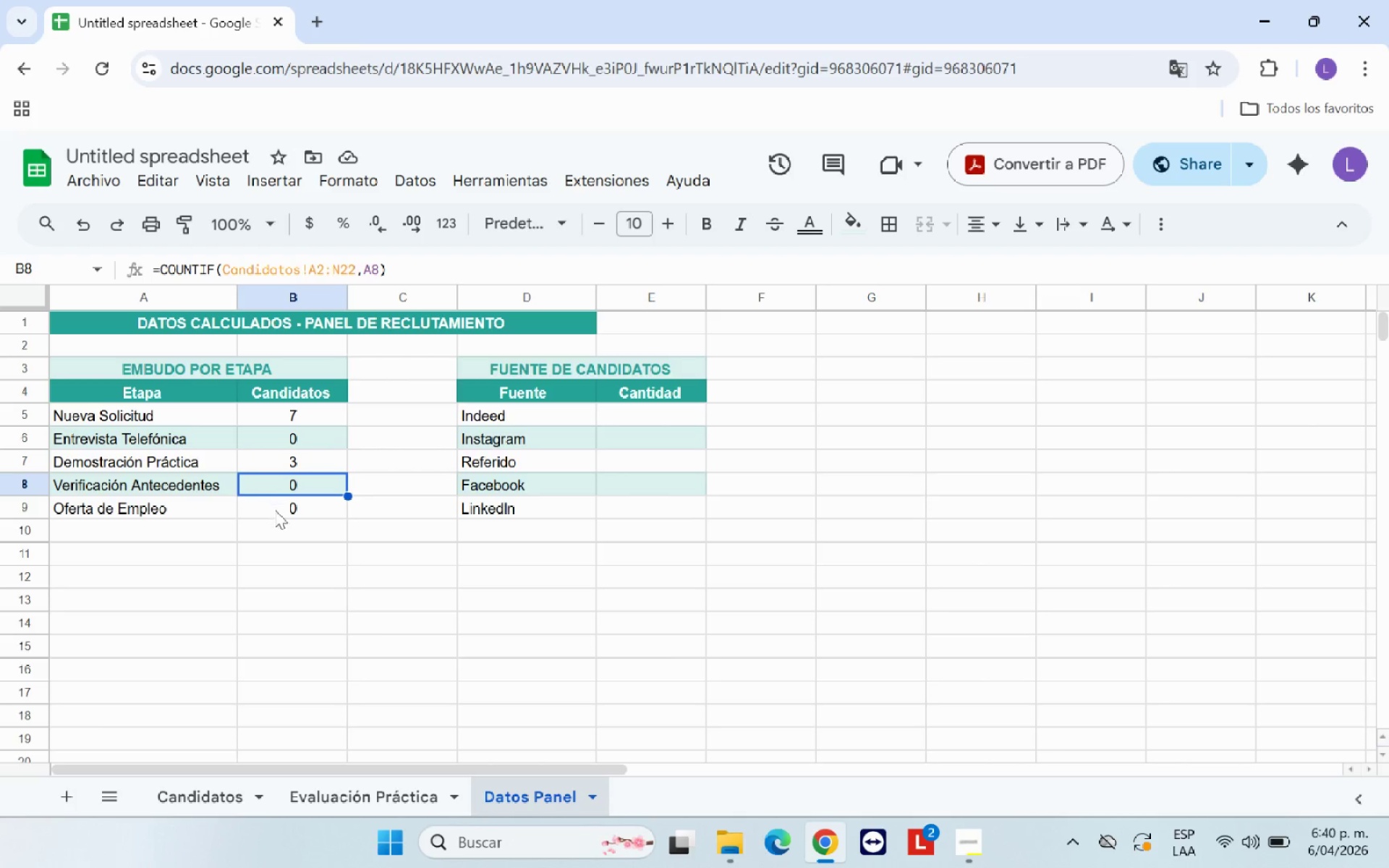 
left_click([275, 512])
 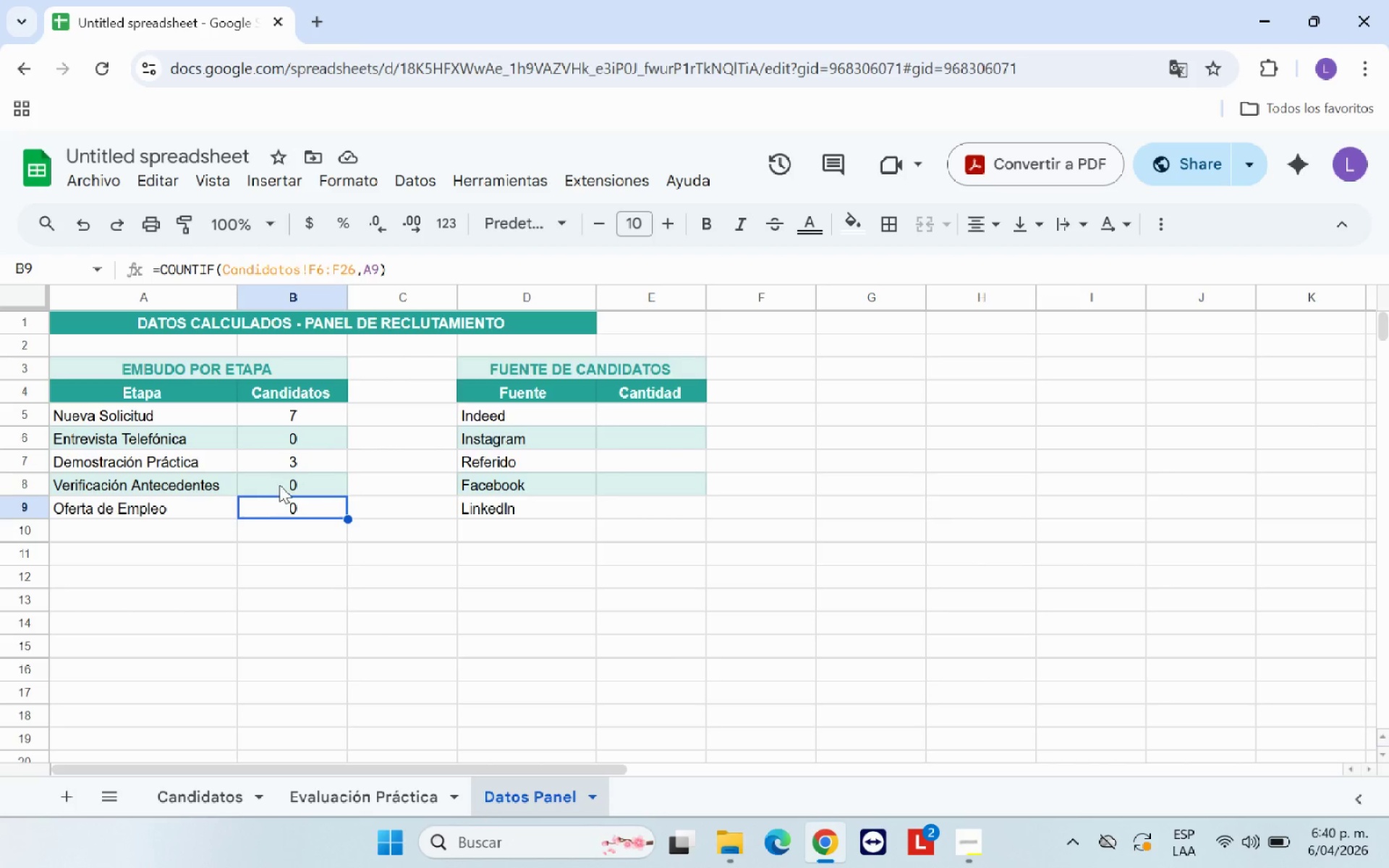 
left_click([279, 484])
 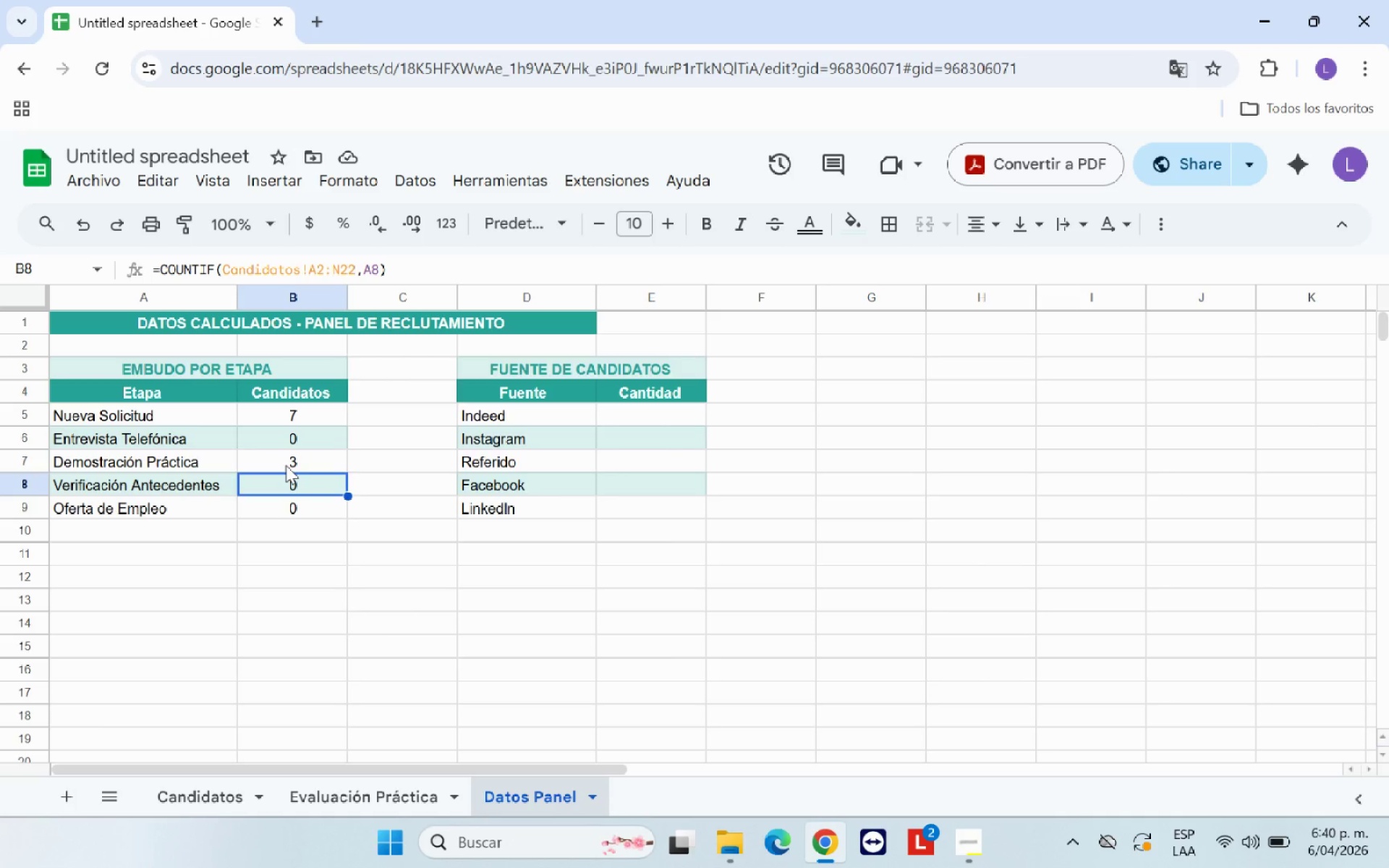 
left_click([286, 465])
 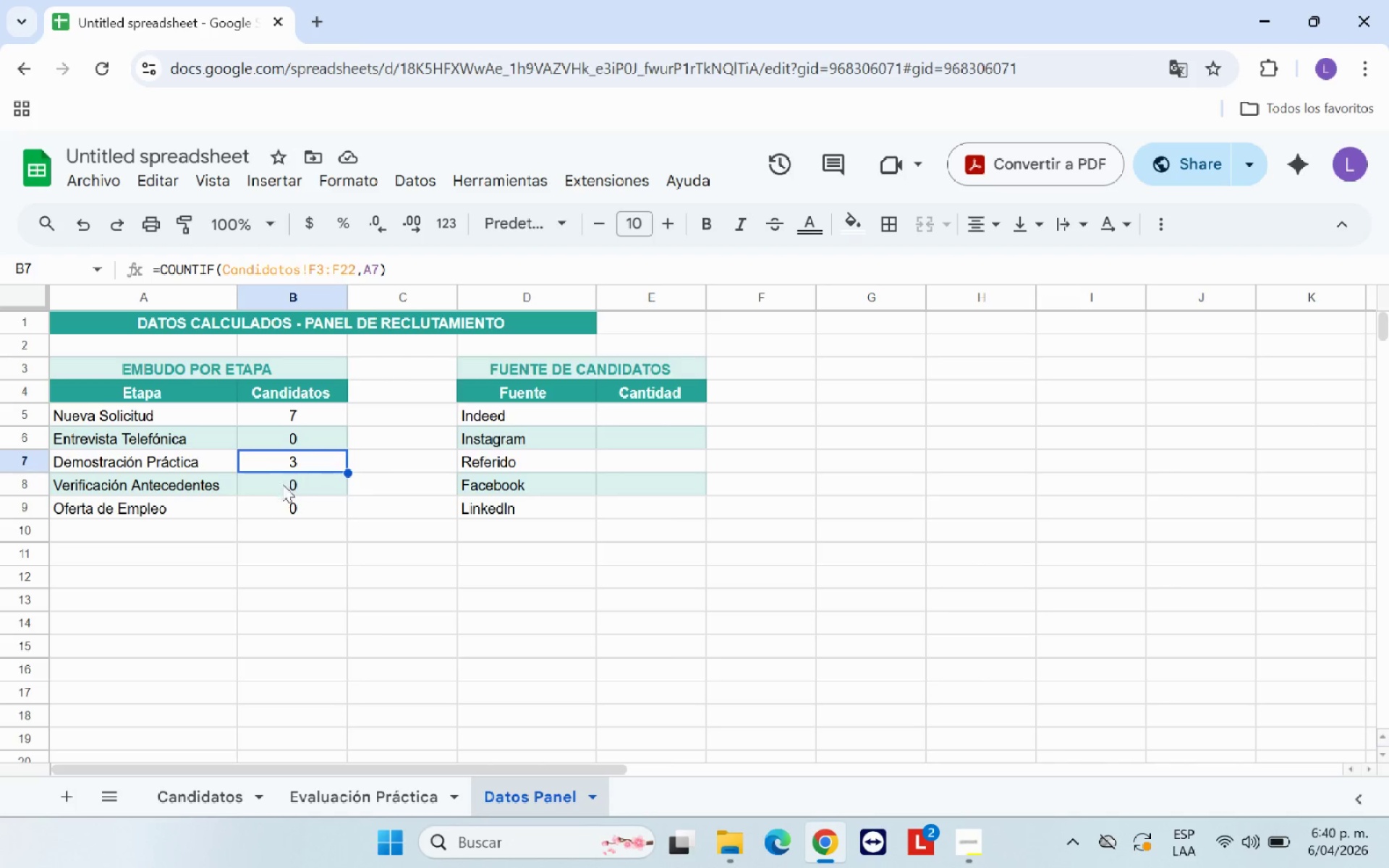 
left_click([282, 484])
 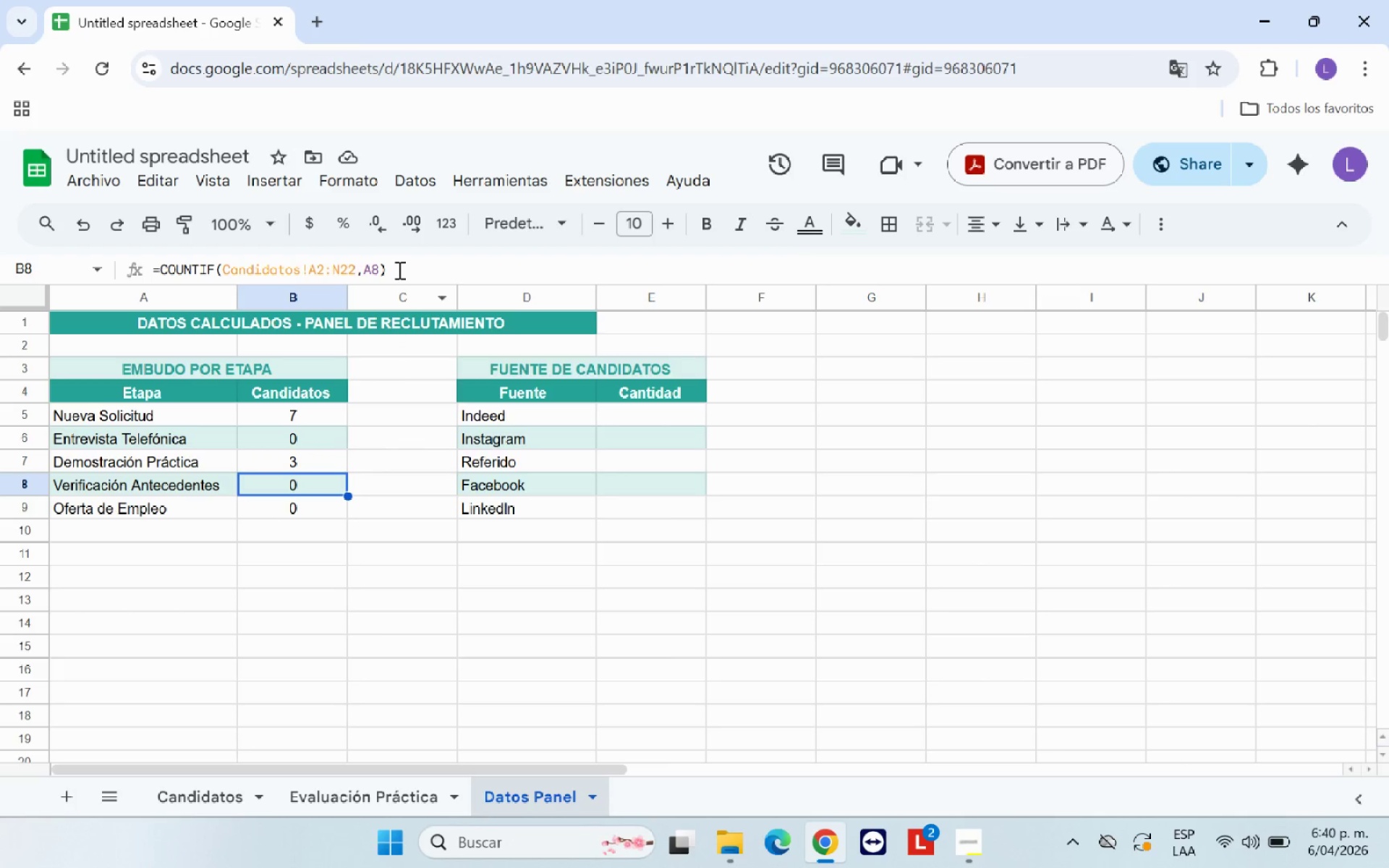 
left_click([394, 270])
 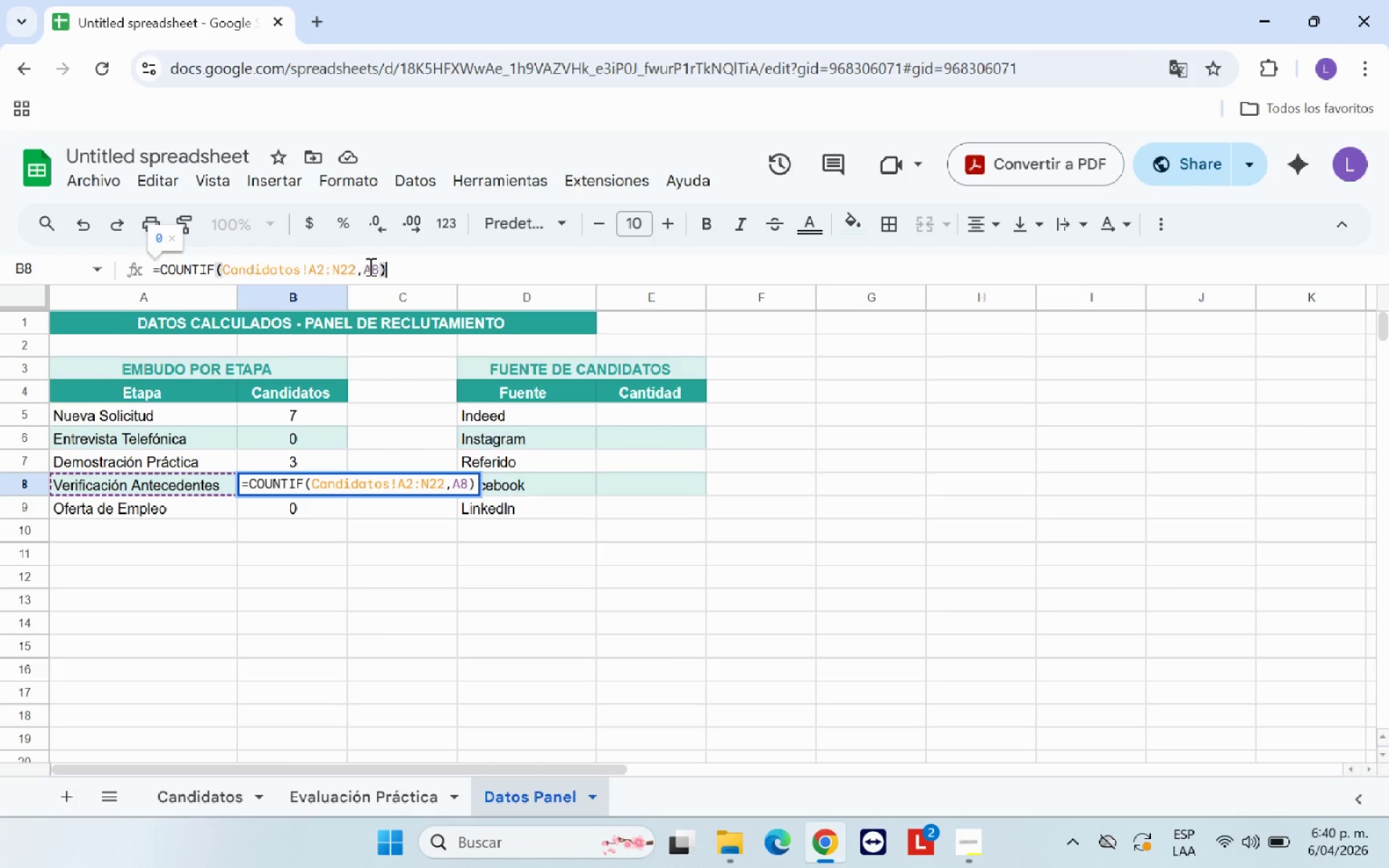 
left_click([378, 268])
 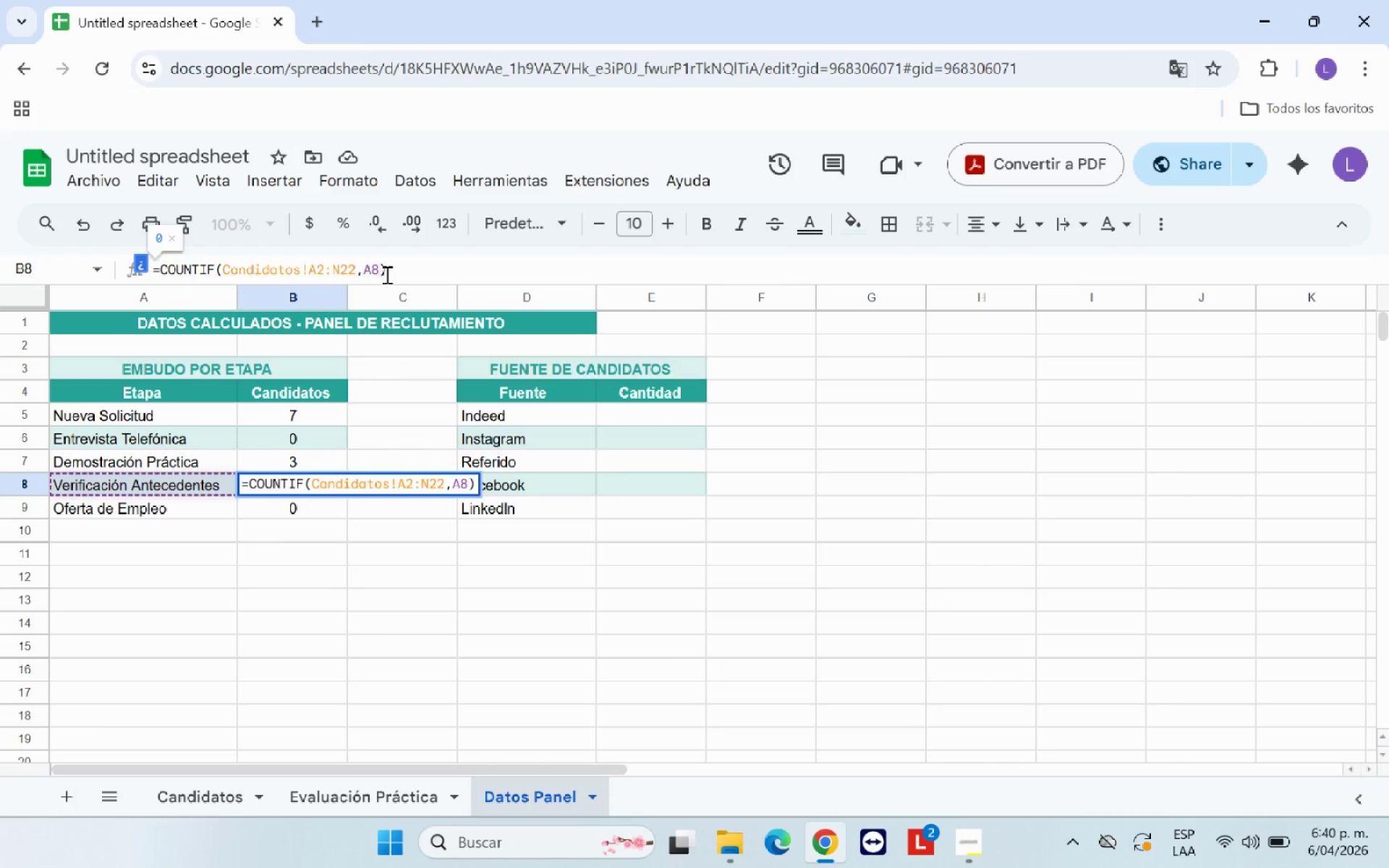 
hold_key(key=Backspace, duration=0.78)
 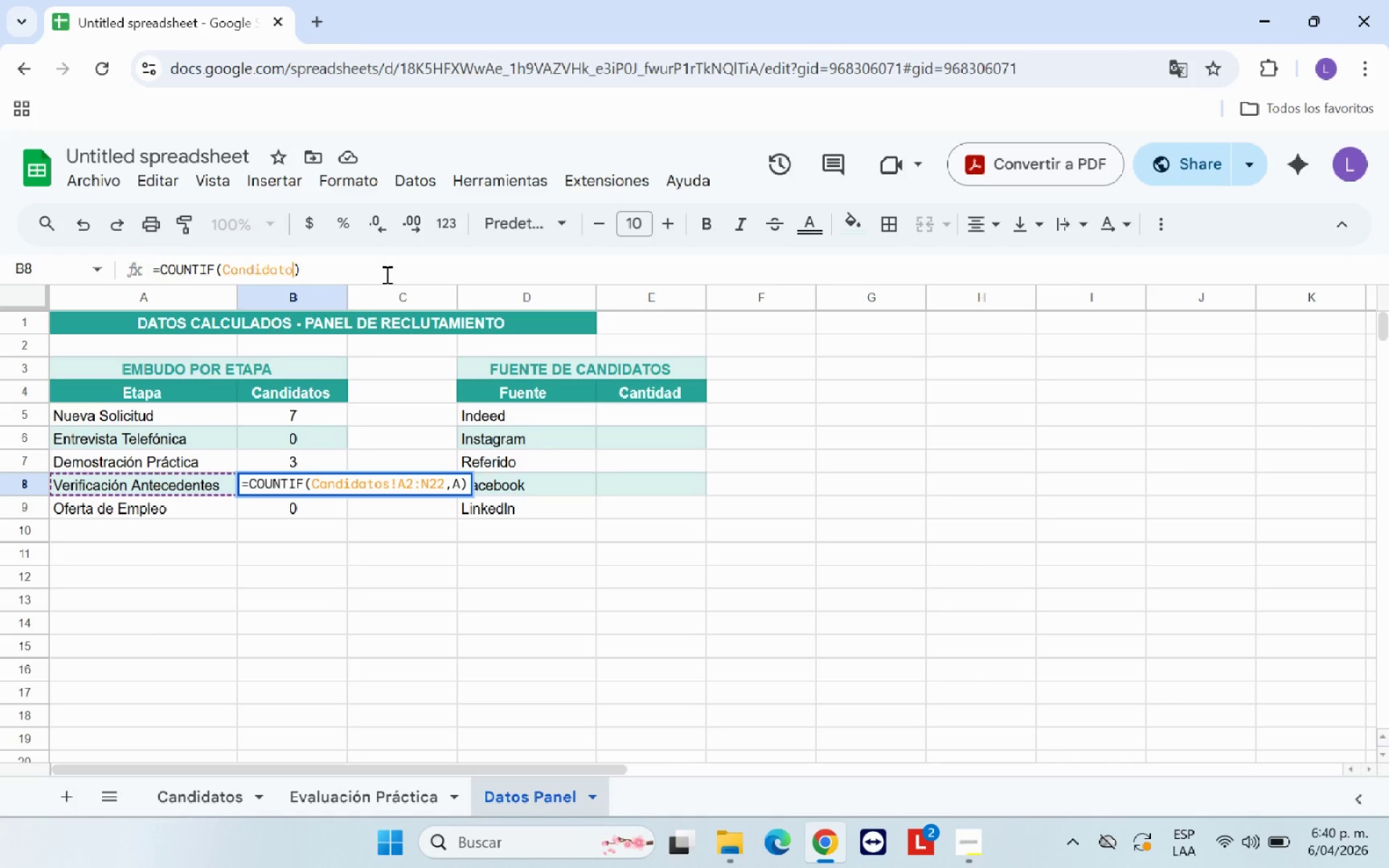 
key(Backspace)
 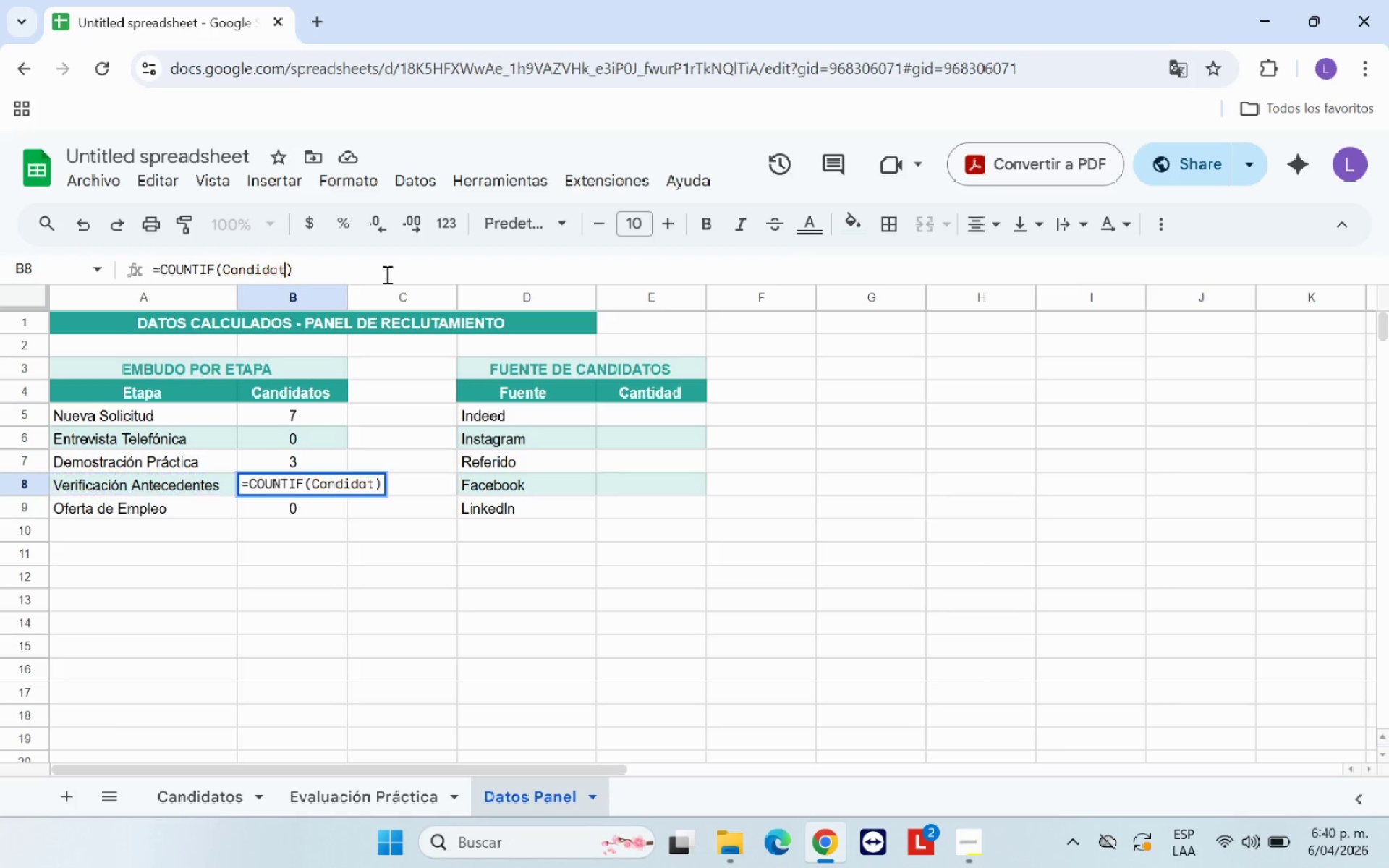 
key(Backspace)
 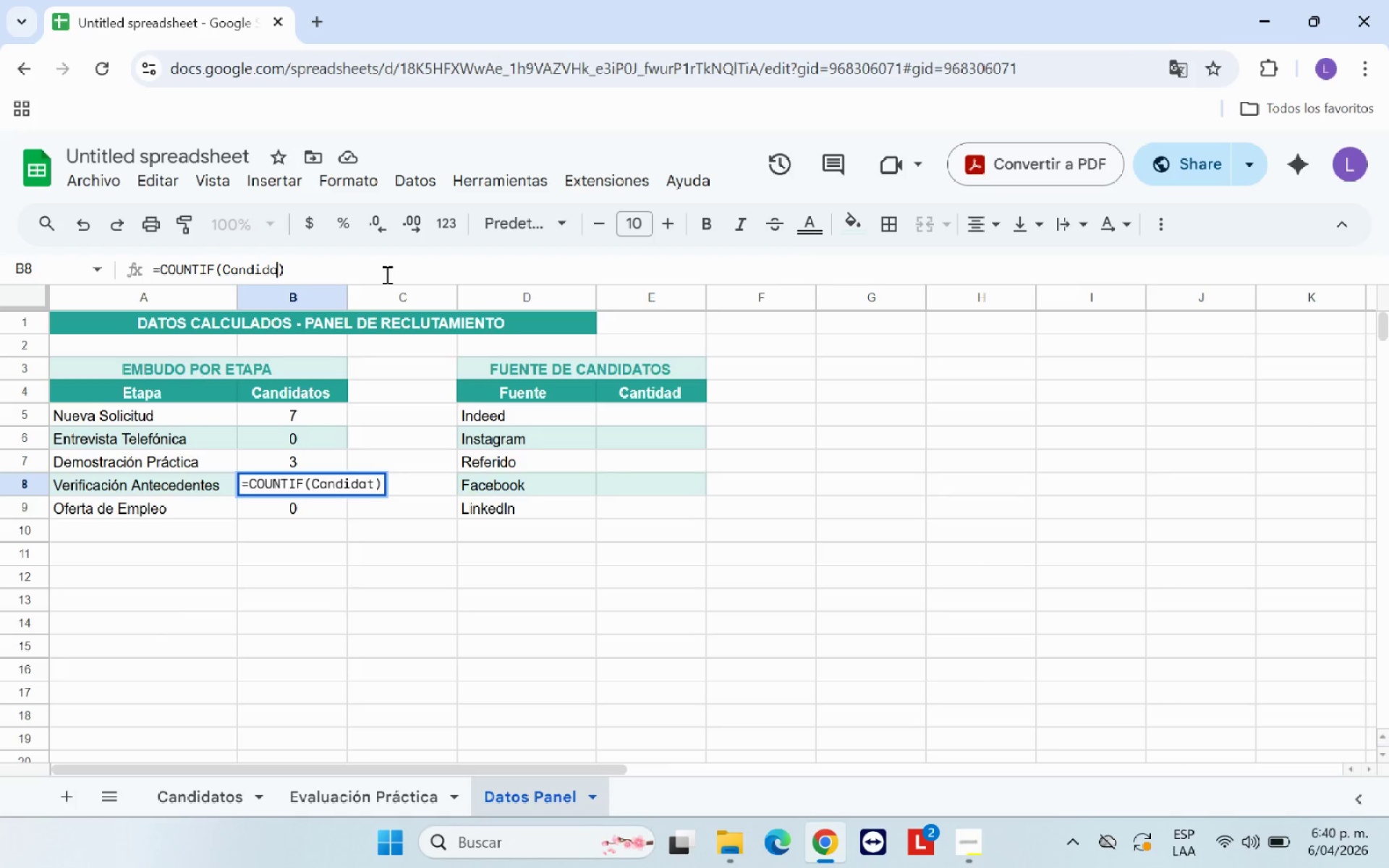 
key(Backspace)
 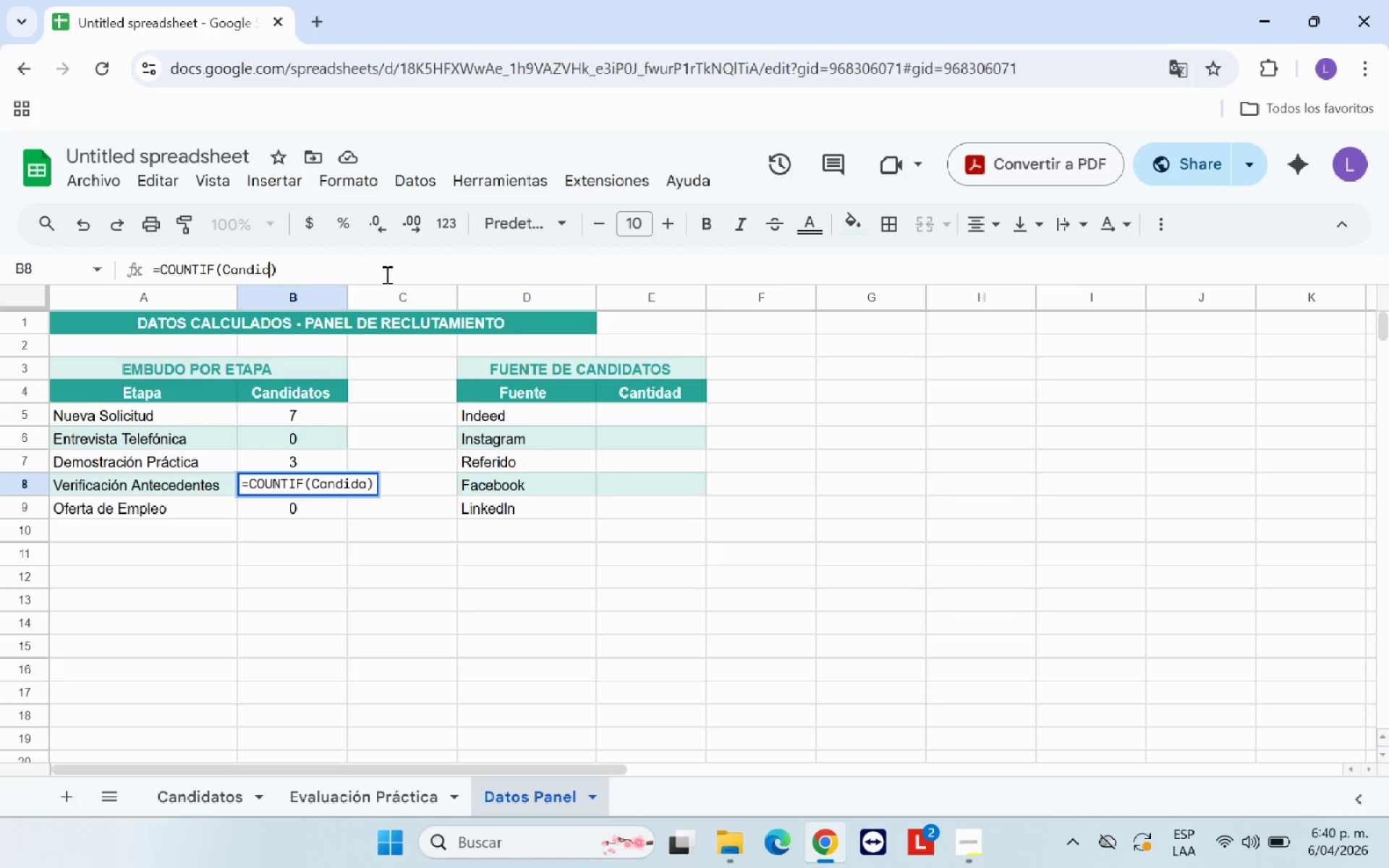 
key(Backspace)
 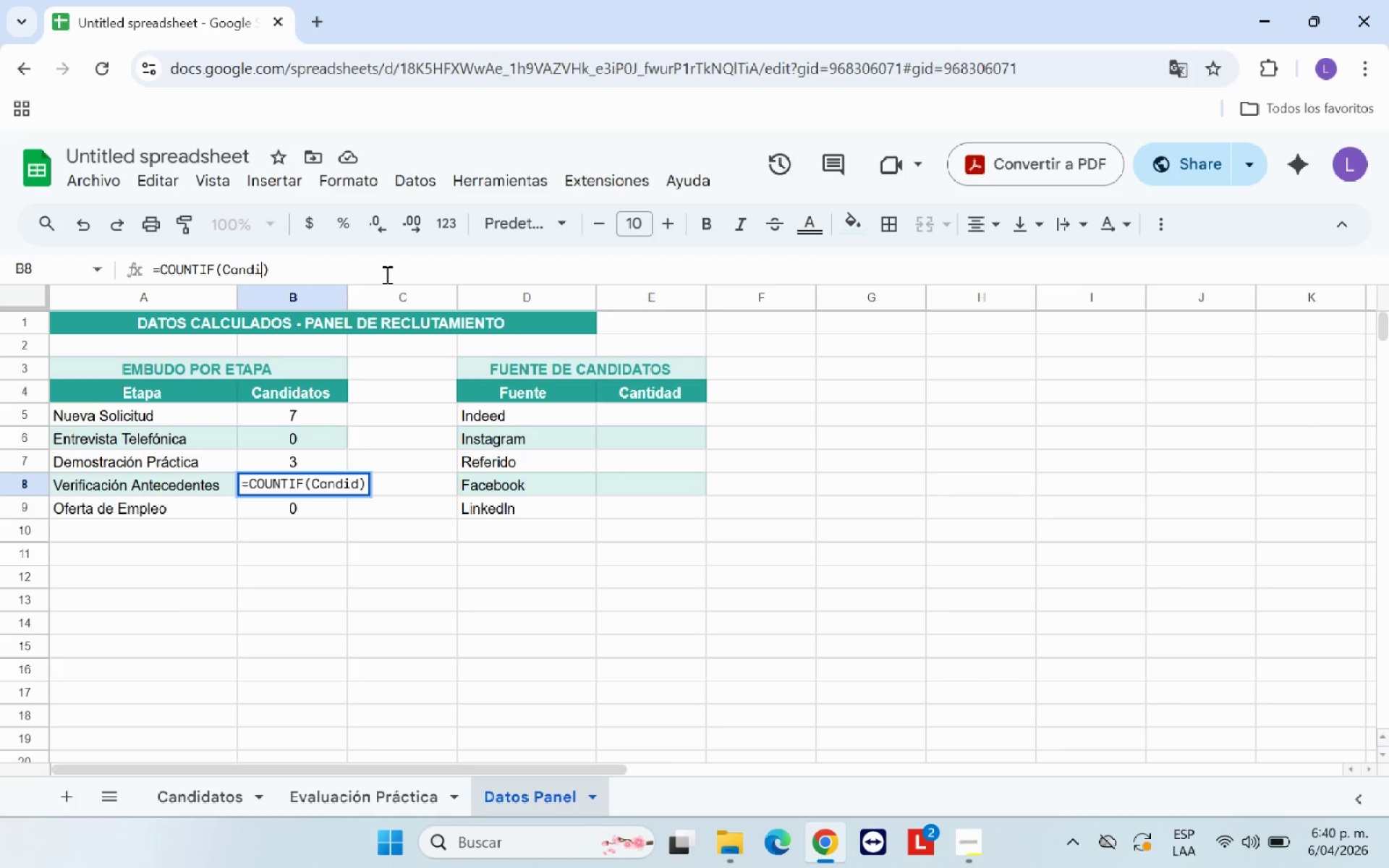 
key(Backspace)
 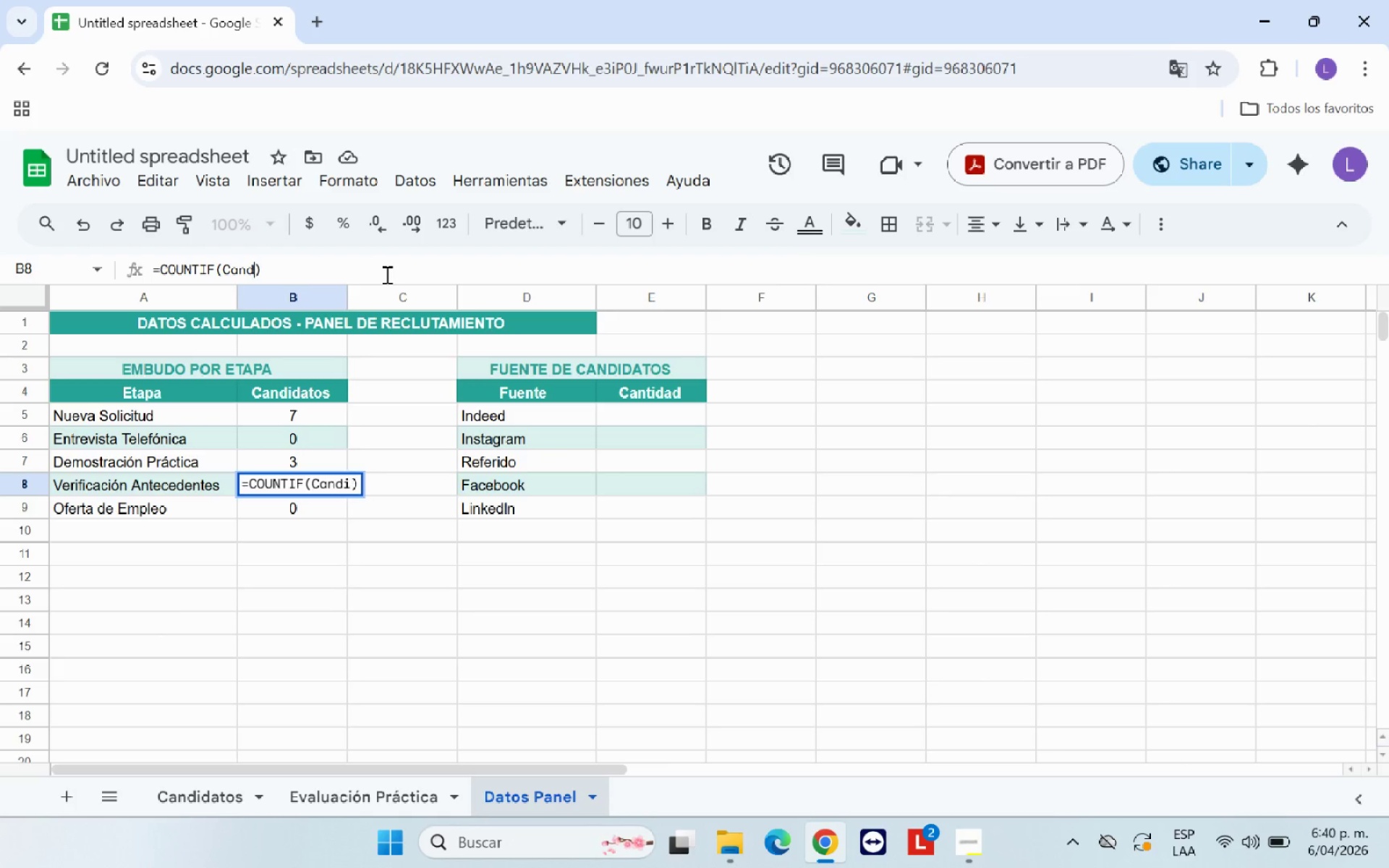 
key(Backspace)
 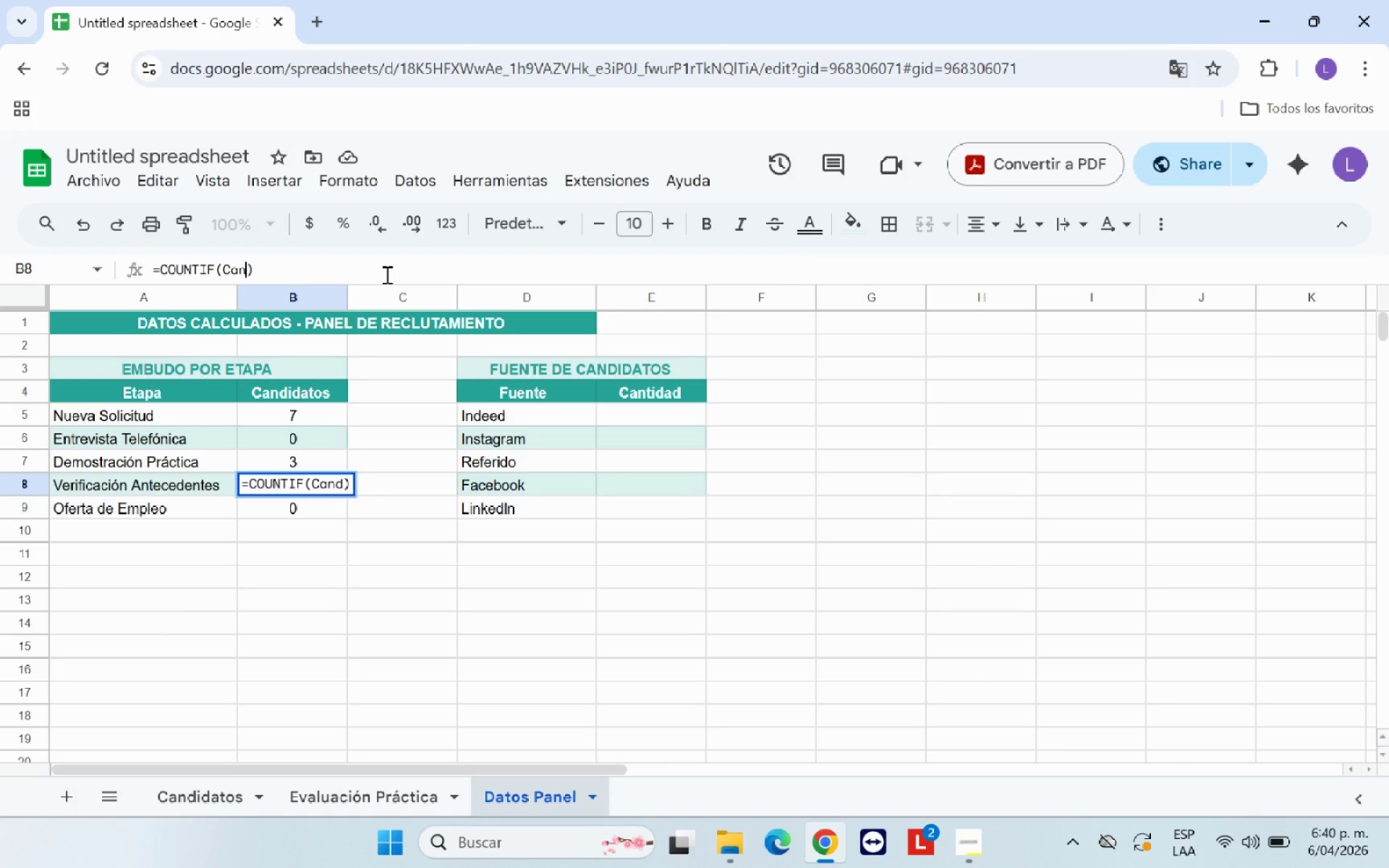 
key(Backspace)
 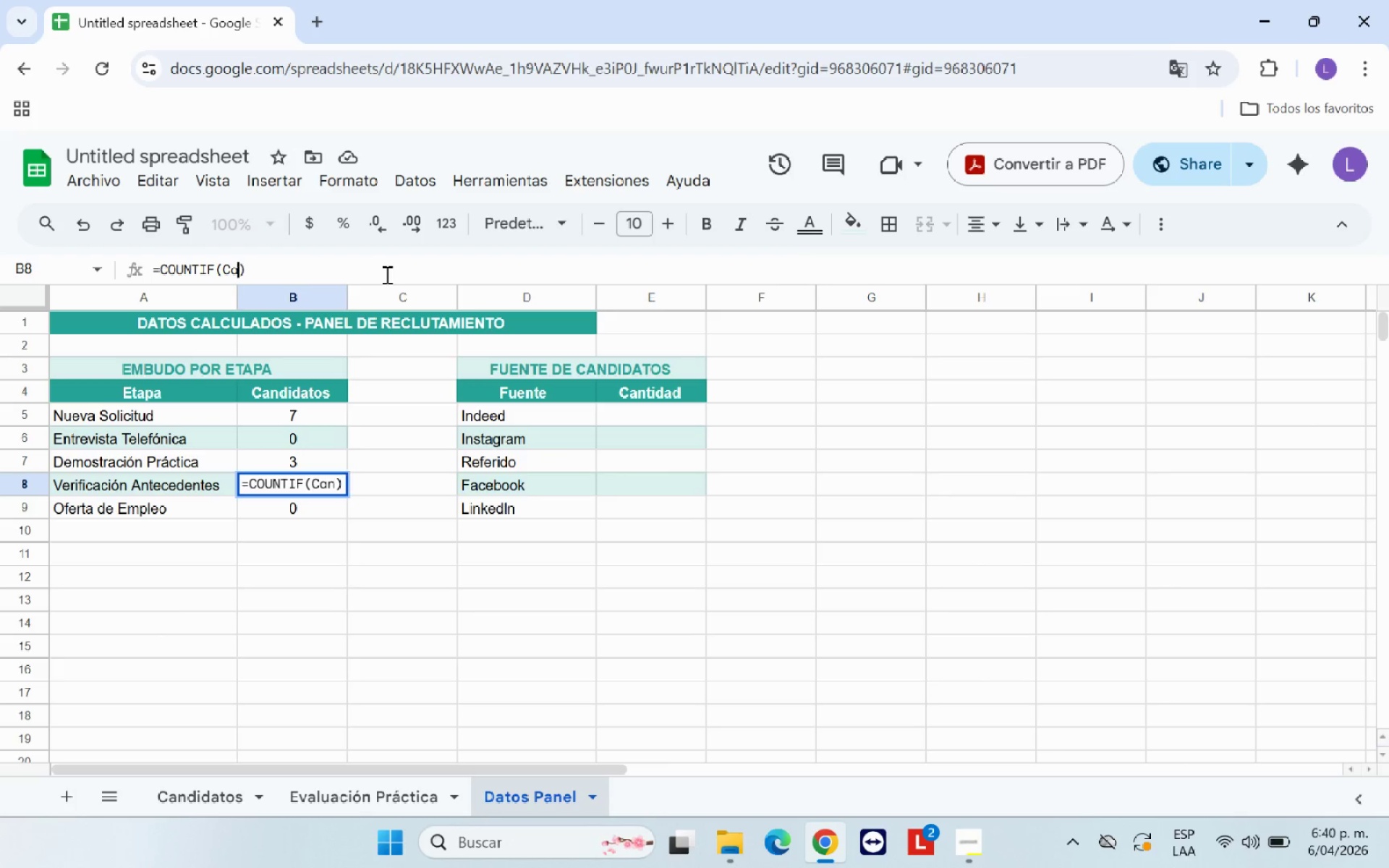 
key(Backspace)
 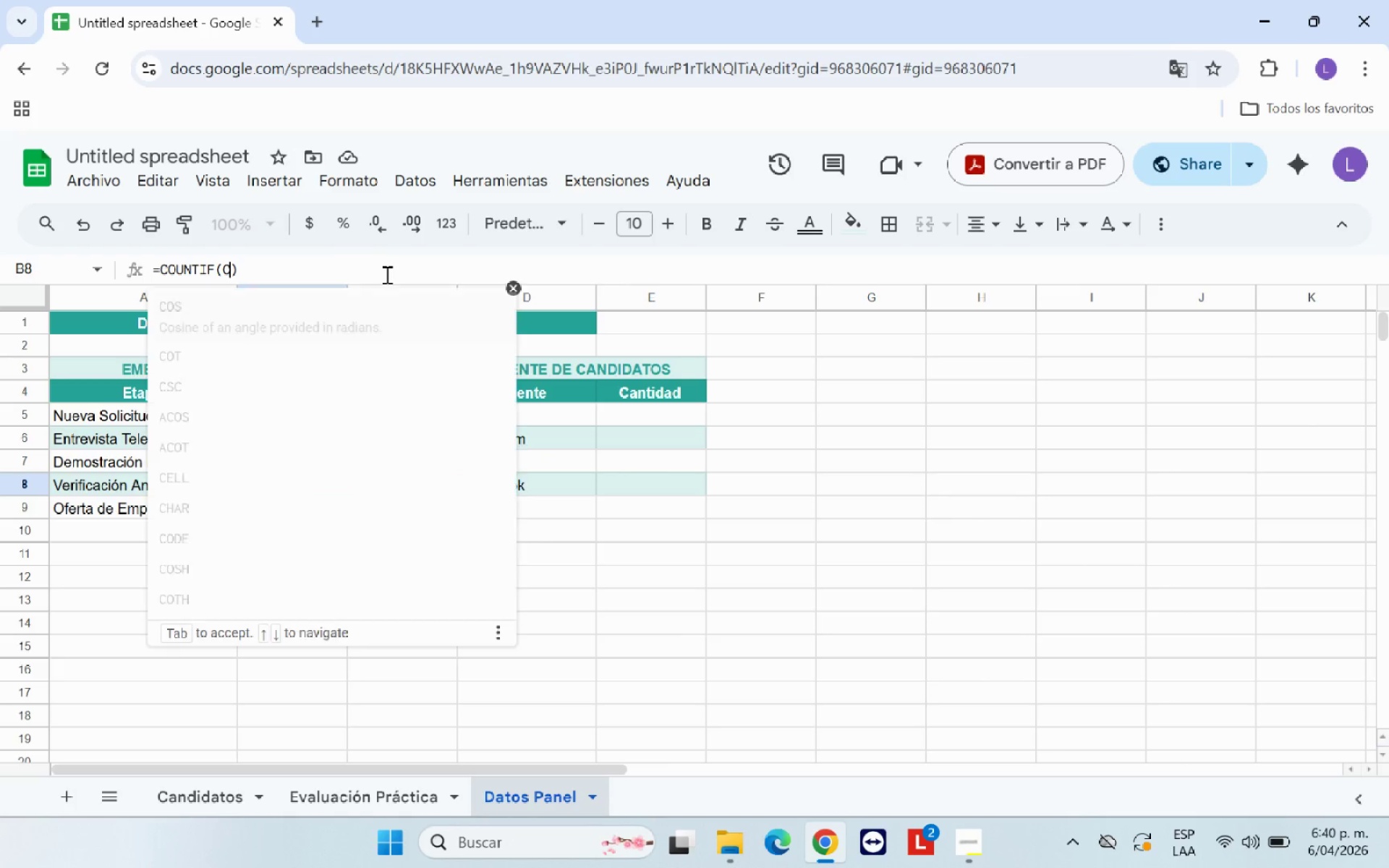 
key(Backspace)
 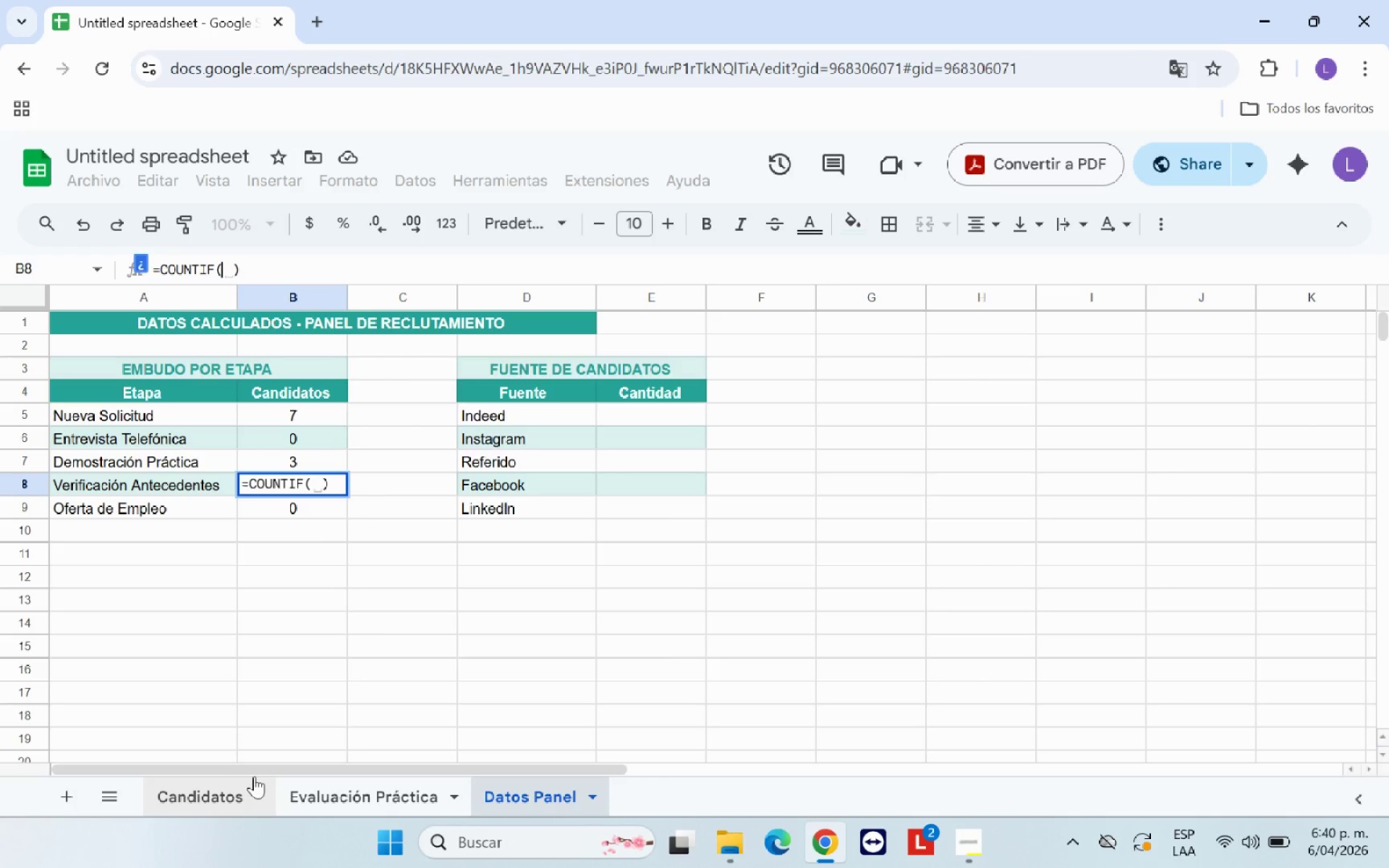 
key(Space)
 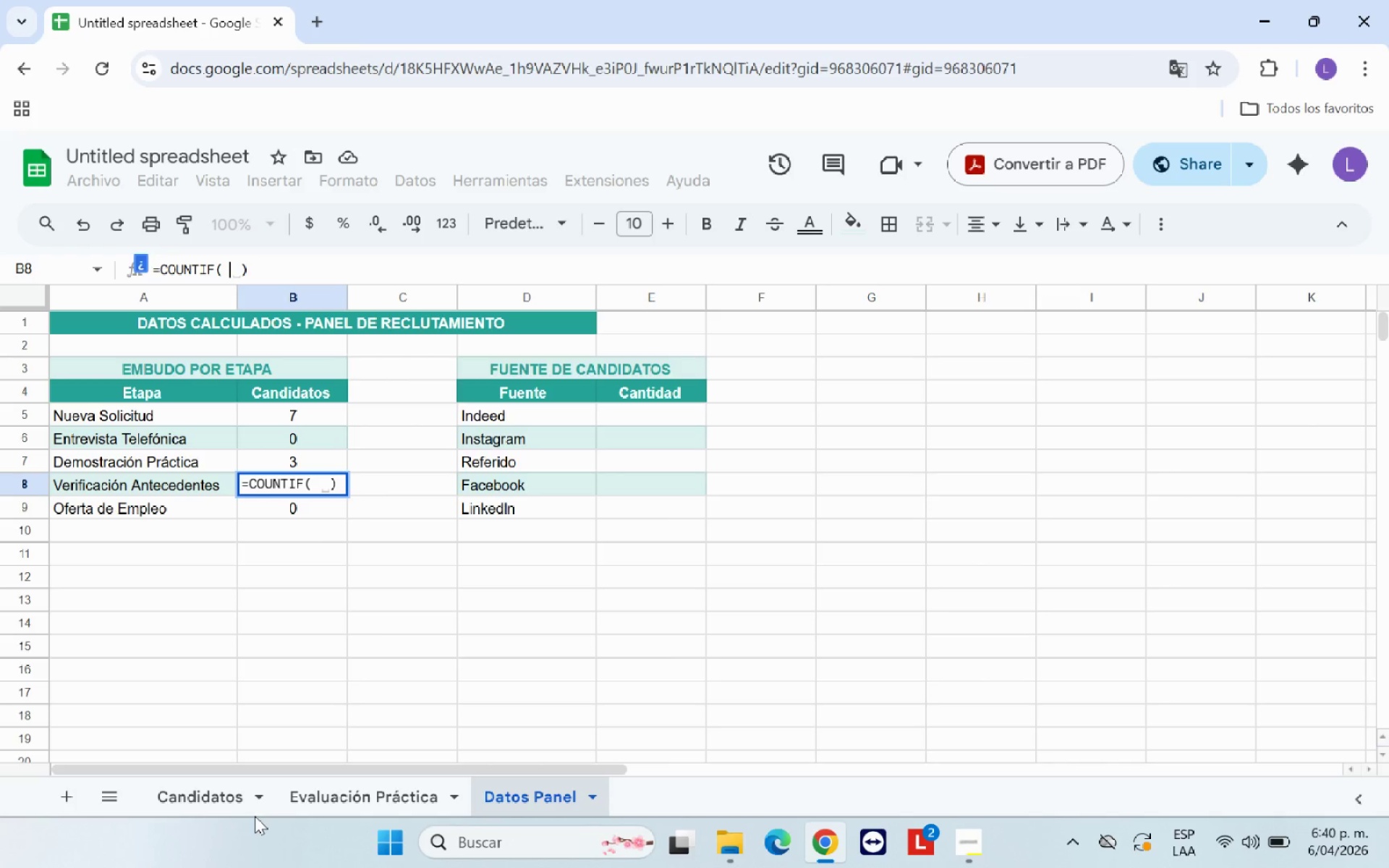 
key(Backspace)
 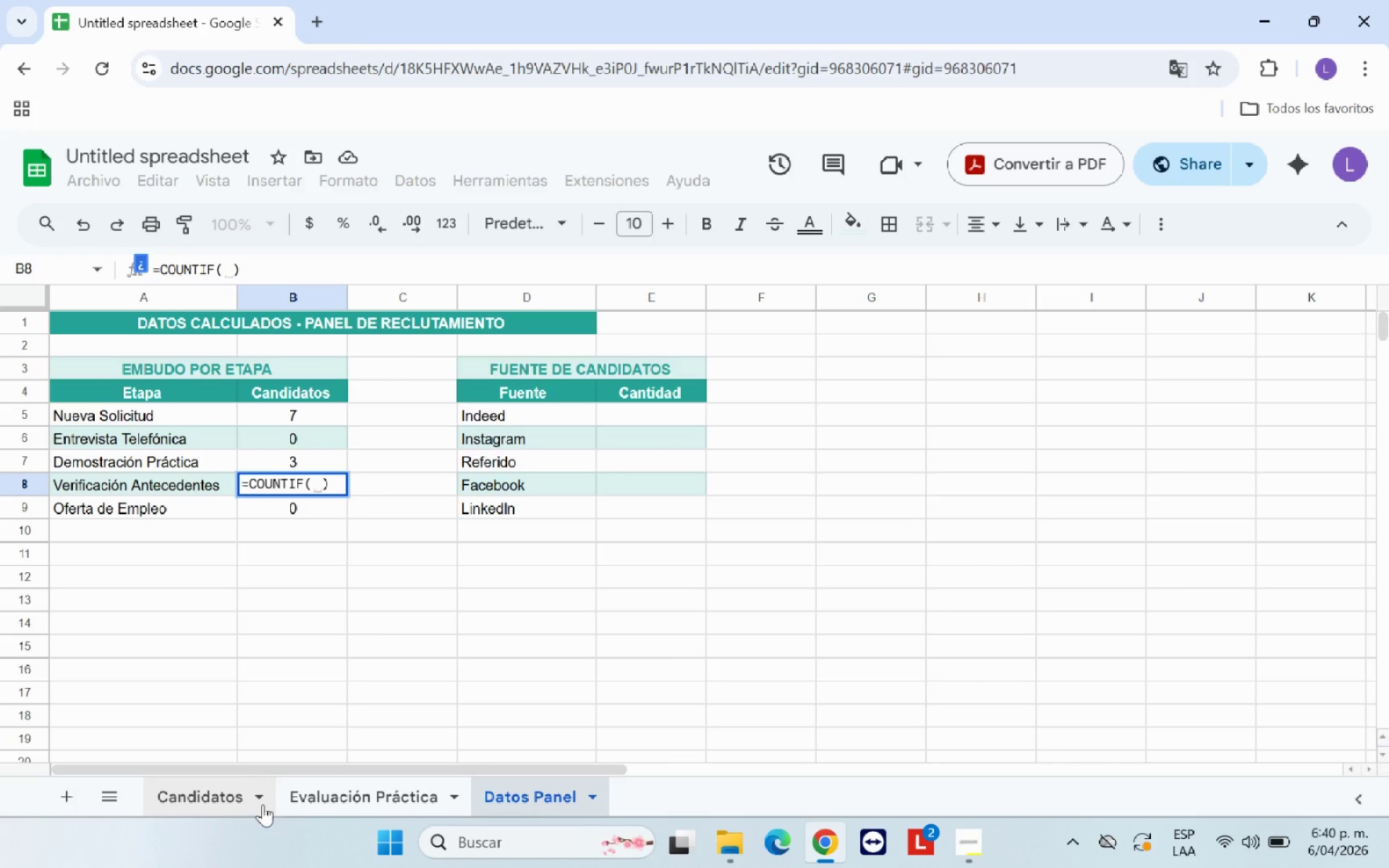 
left_click([232, 773])
 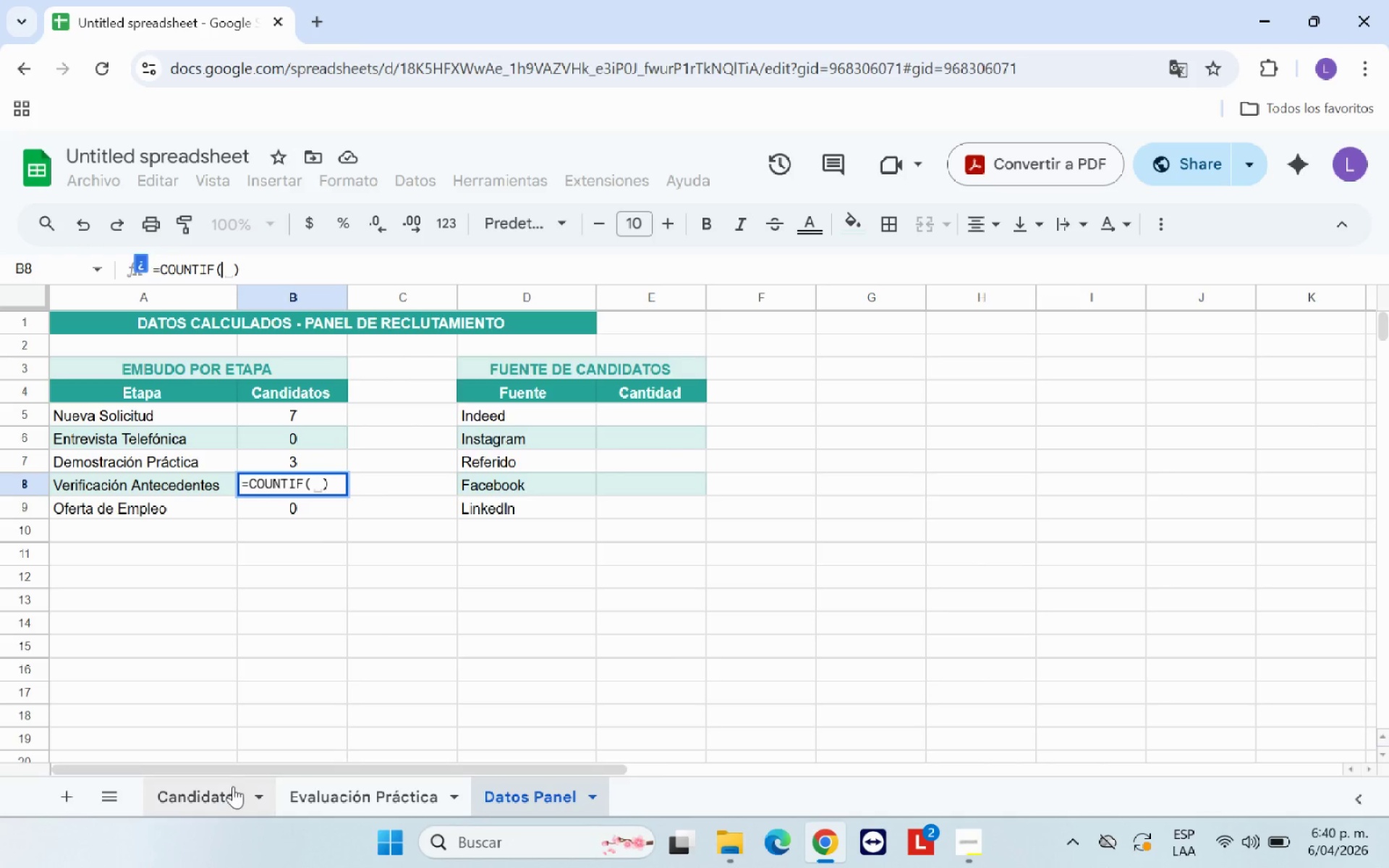 
left_click([234, 788])
 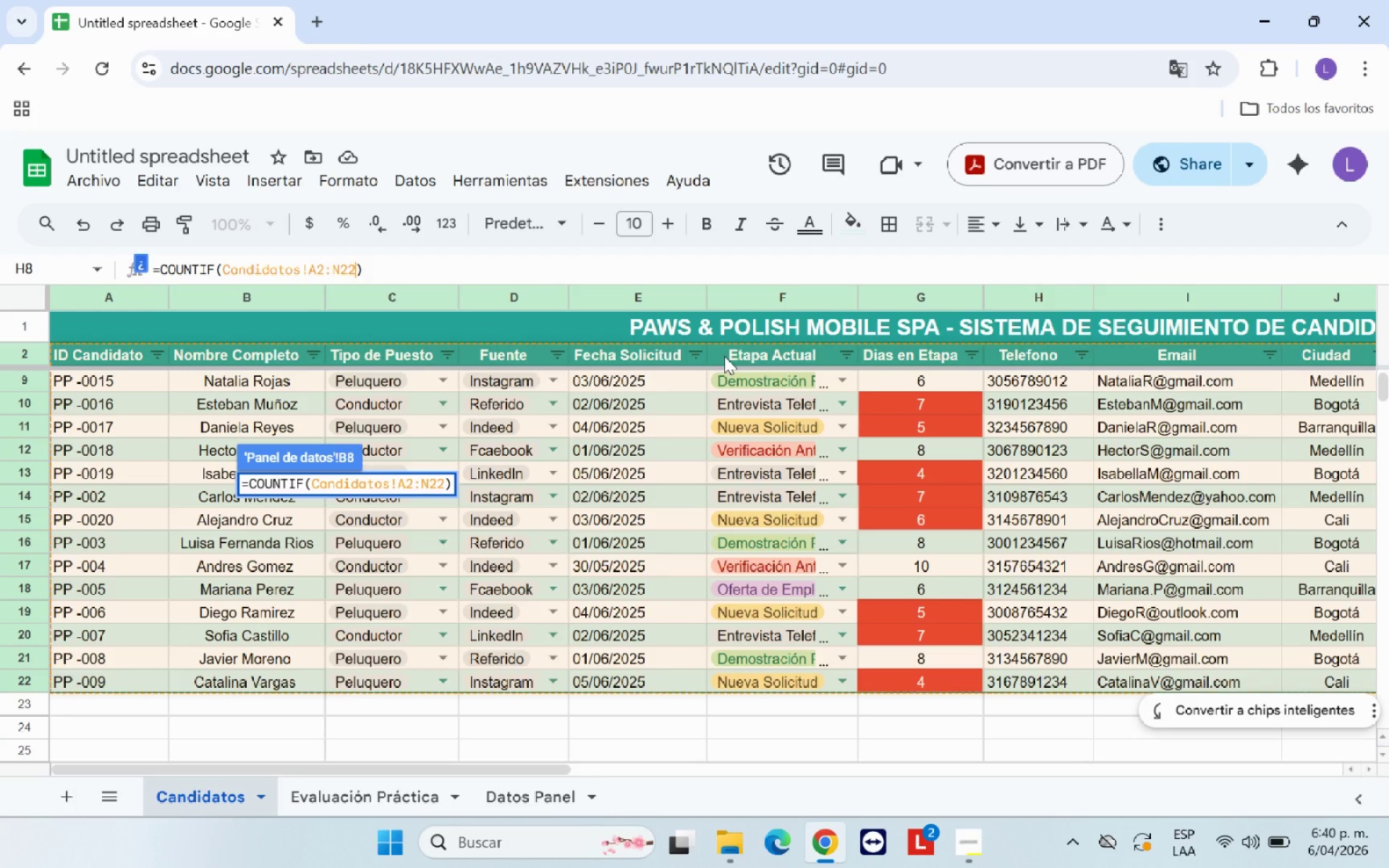 
wait(5.38)
 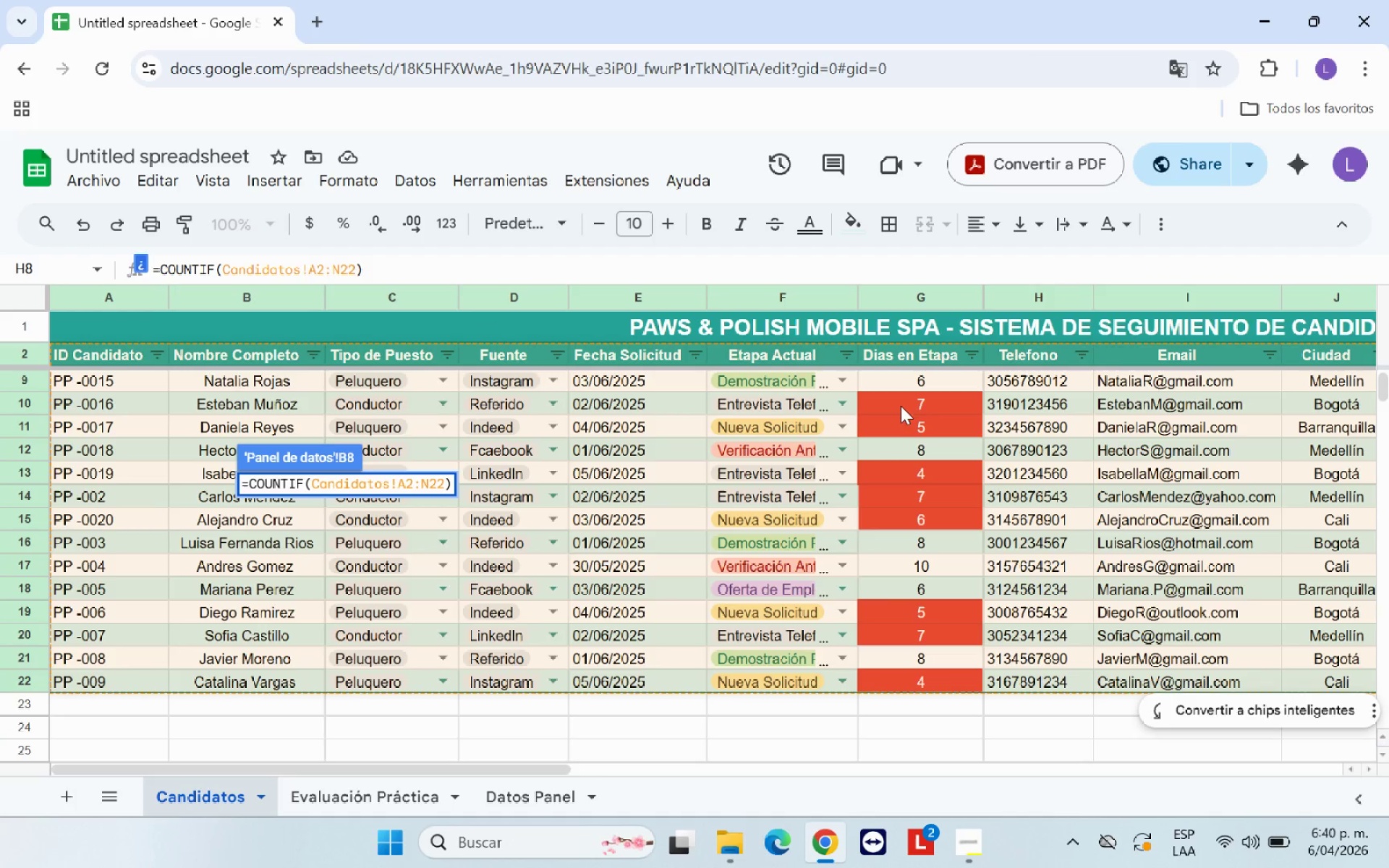 
left_click([724, 356])
 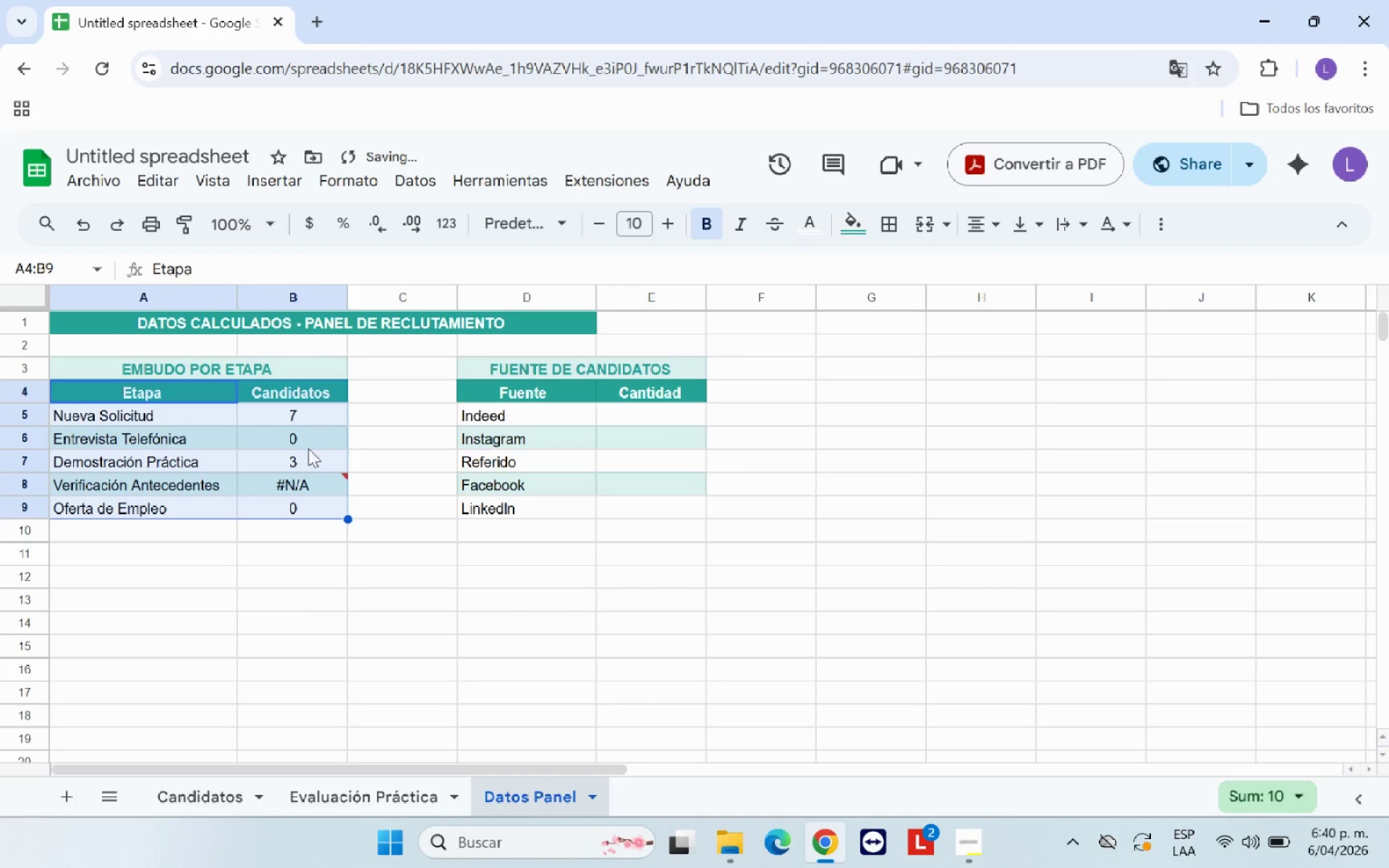 
mouse_move([319, 448])
 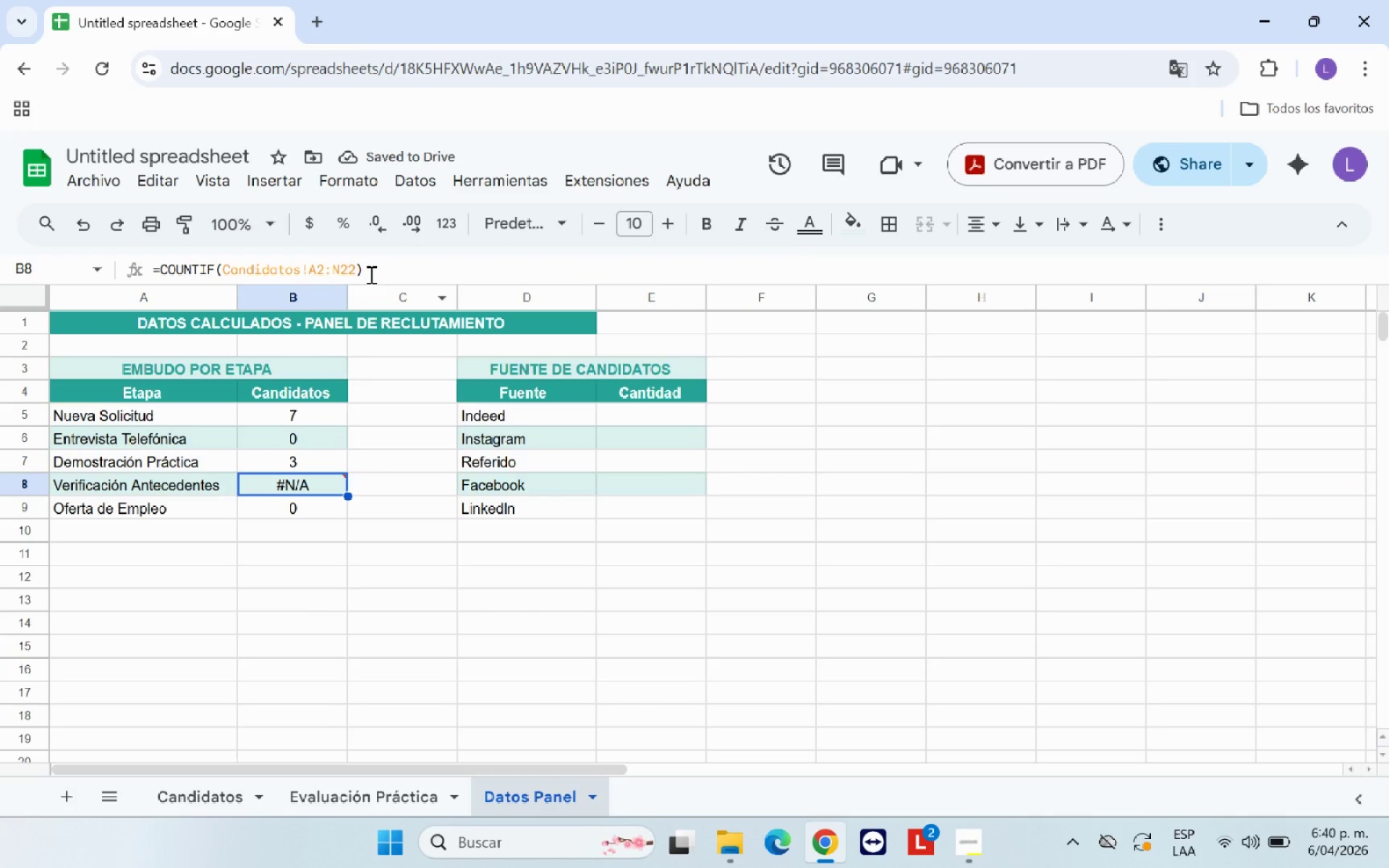 
left_click_drag(start_coordinate=[370, 273], to_coordinate=[232, 272])
 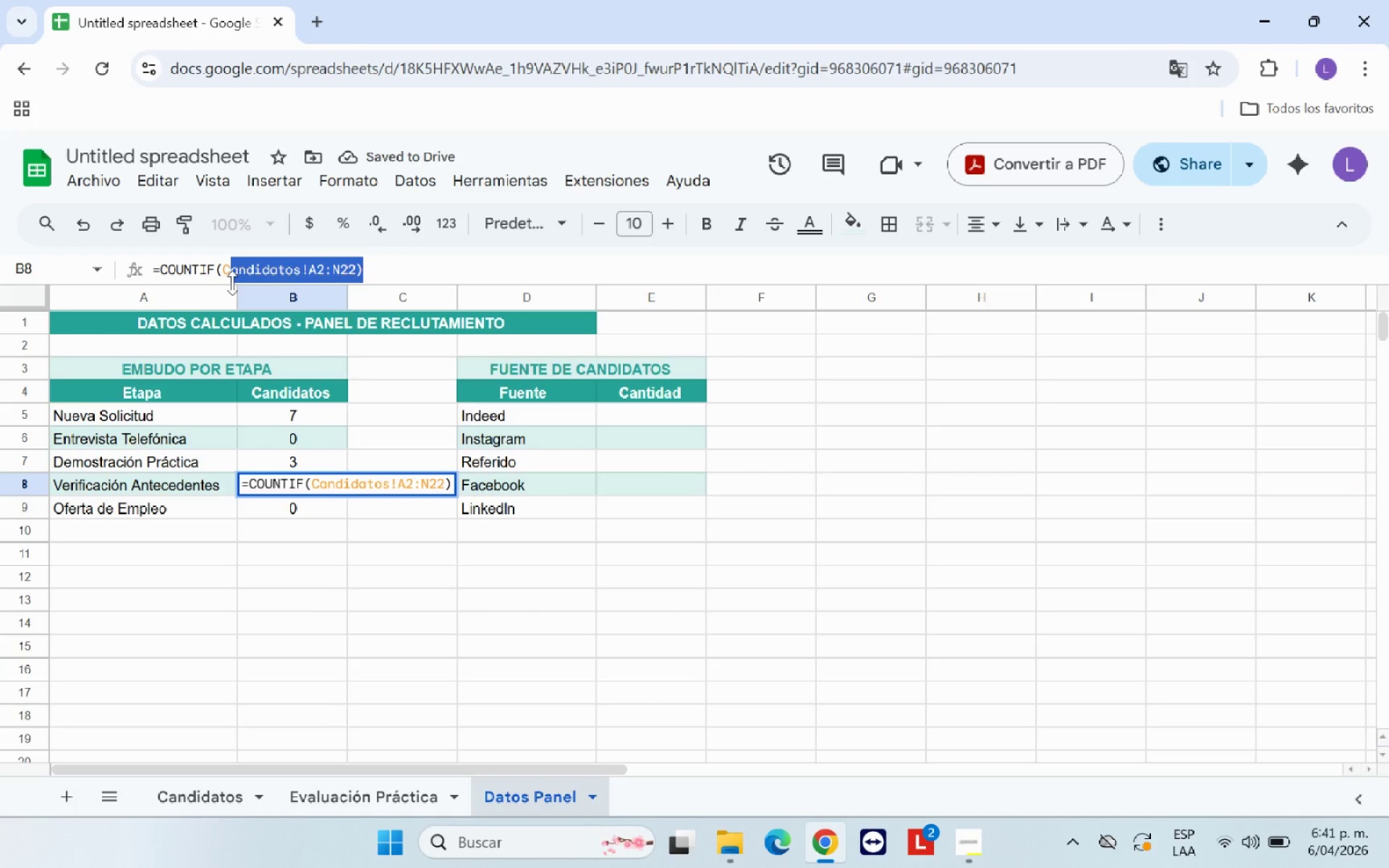 
key(Backspace)
 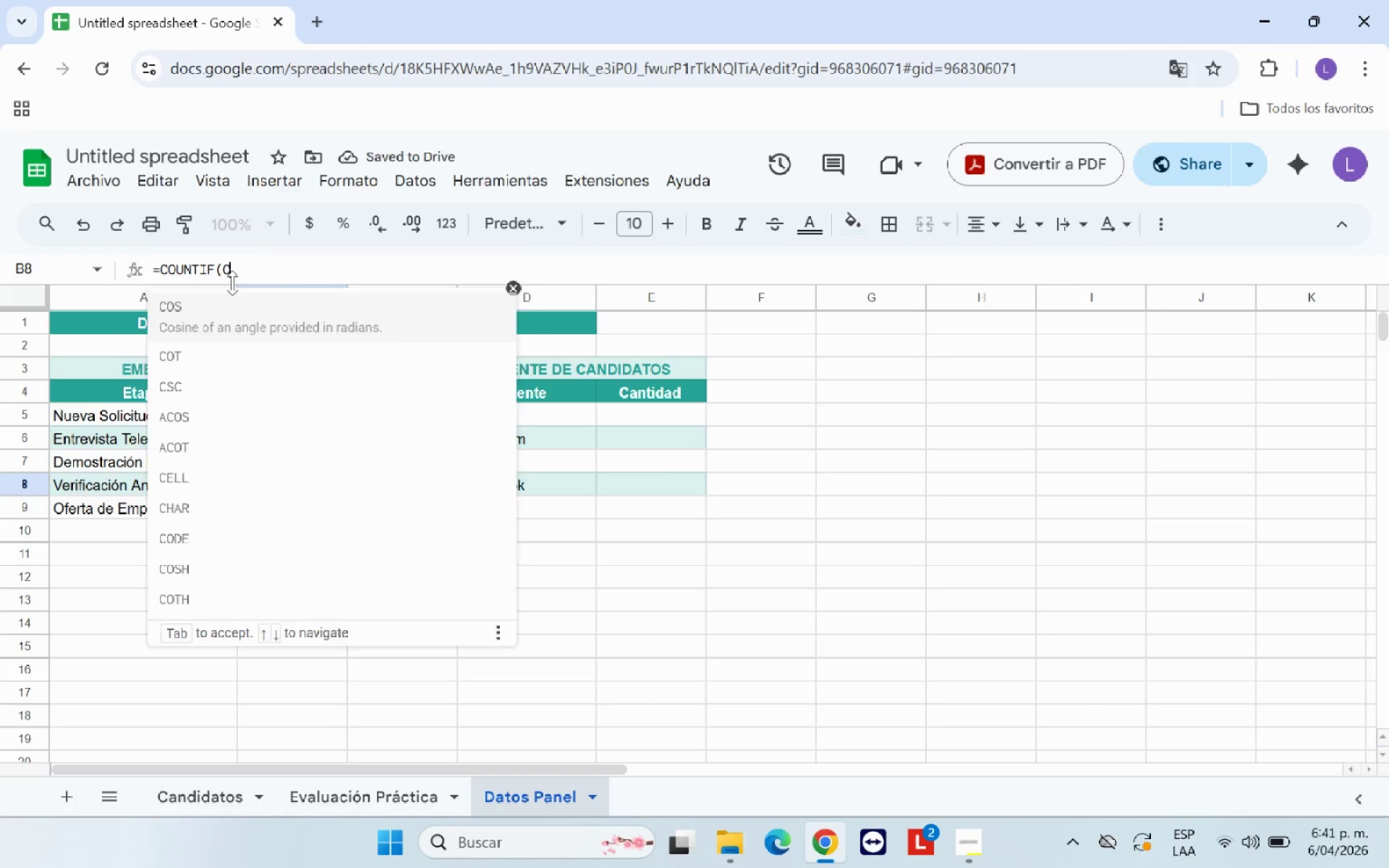 
key(Backspace)
 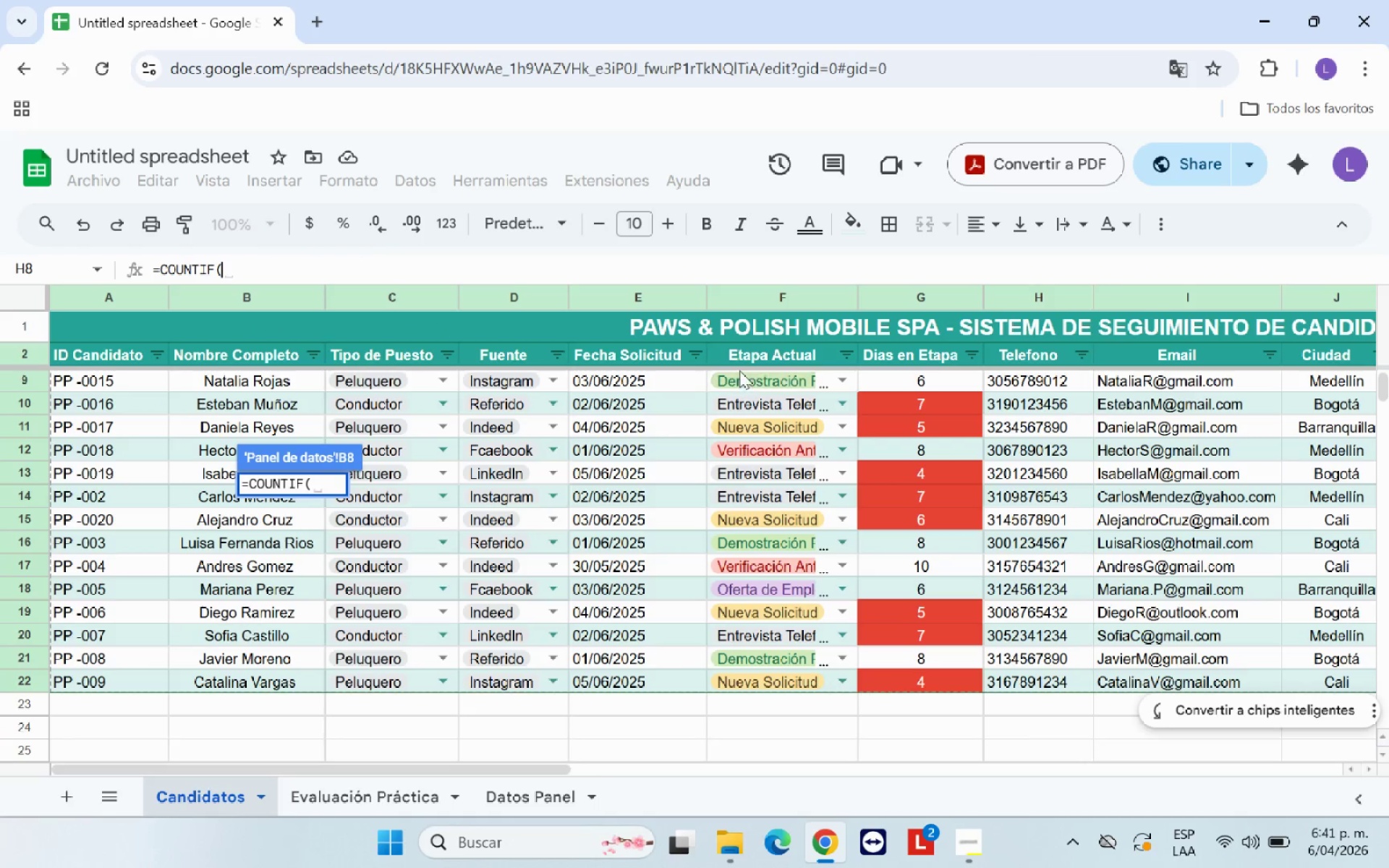 
wait(6.52)
 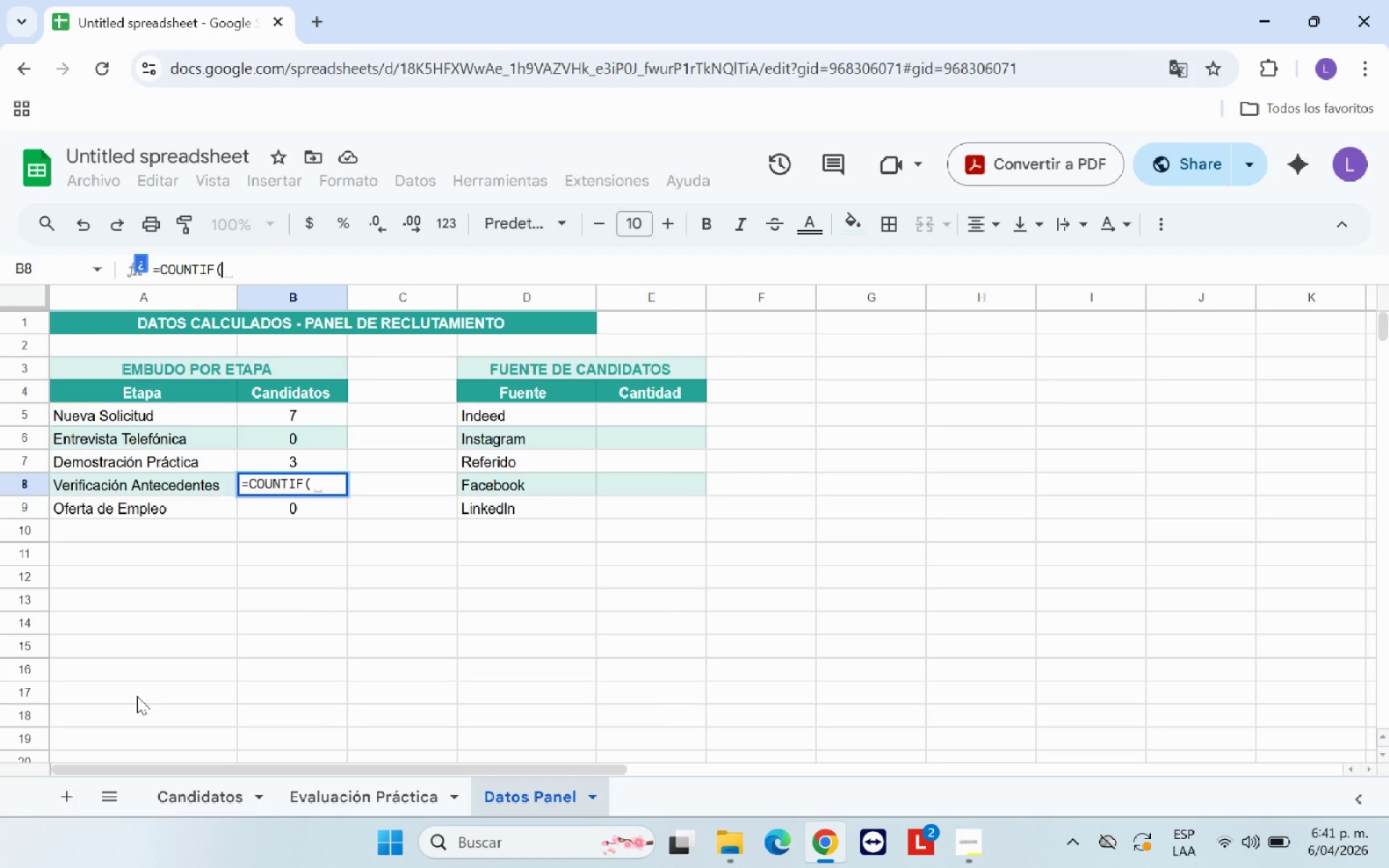 
left_click_drag(start_coordinate=[722, 358], to_coordinate=[770, 704])
 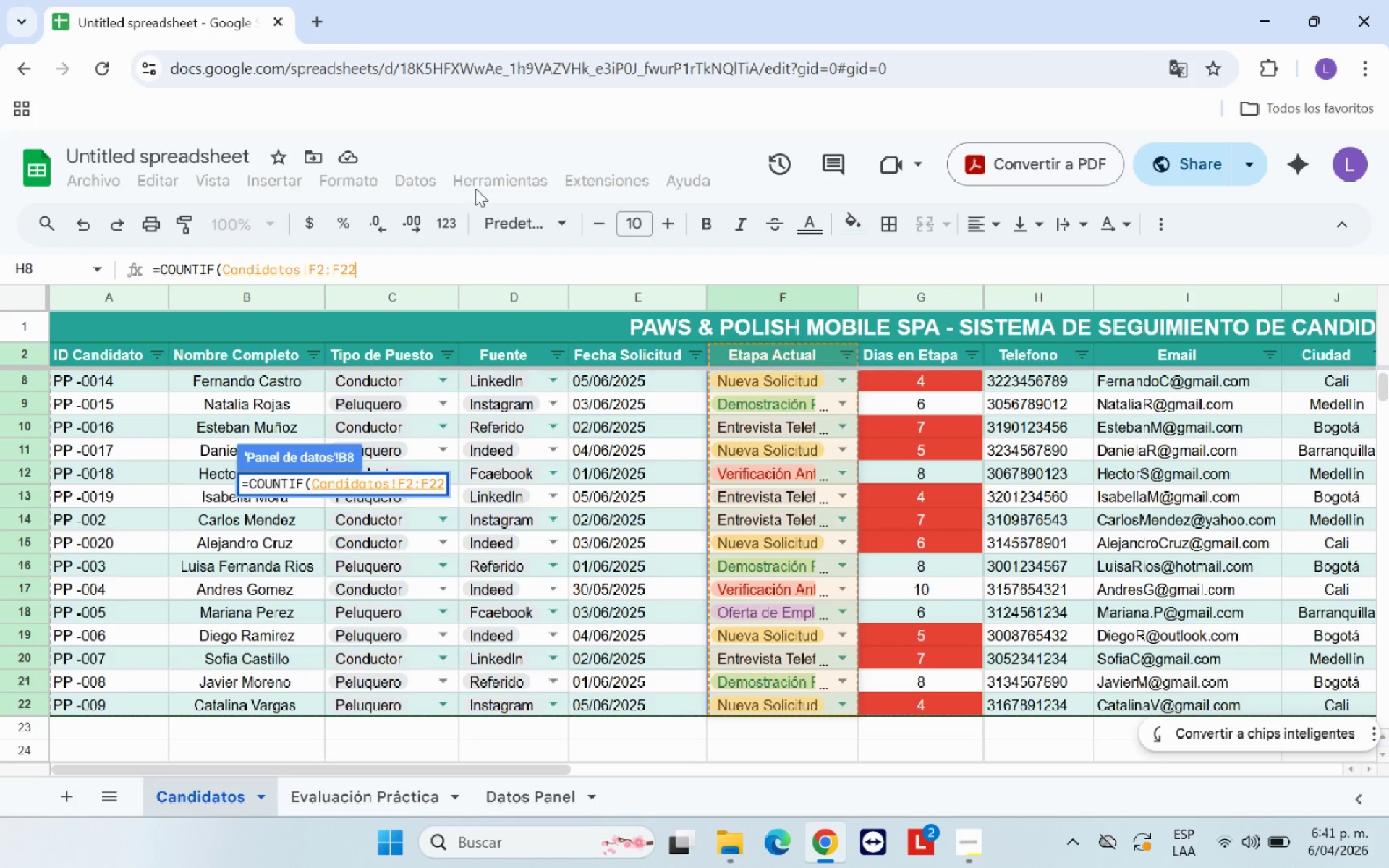 
key(Comma)
 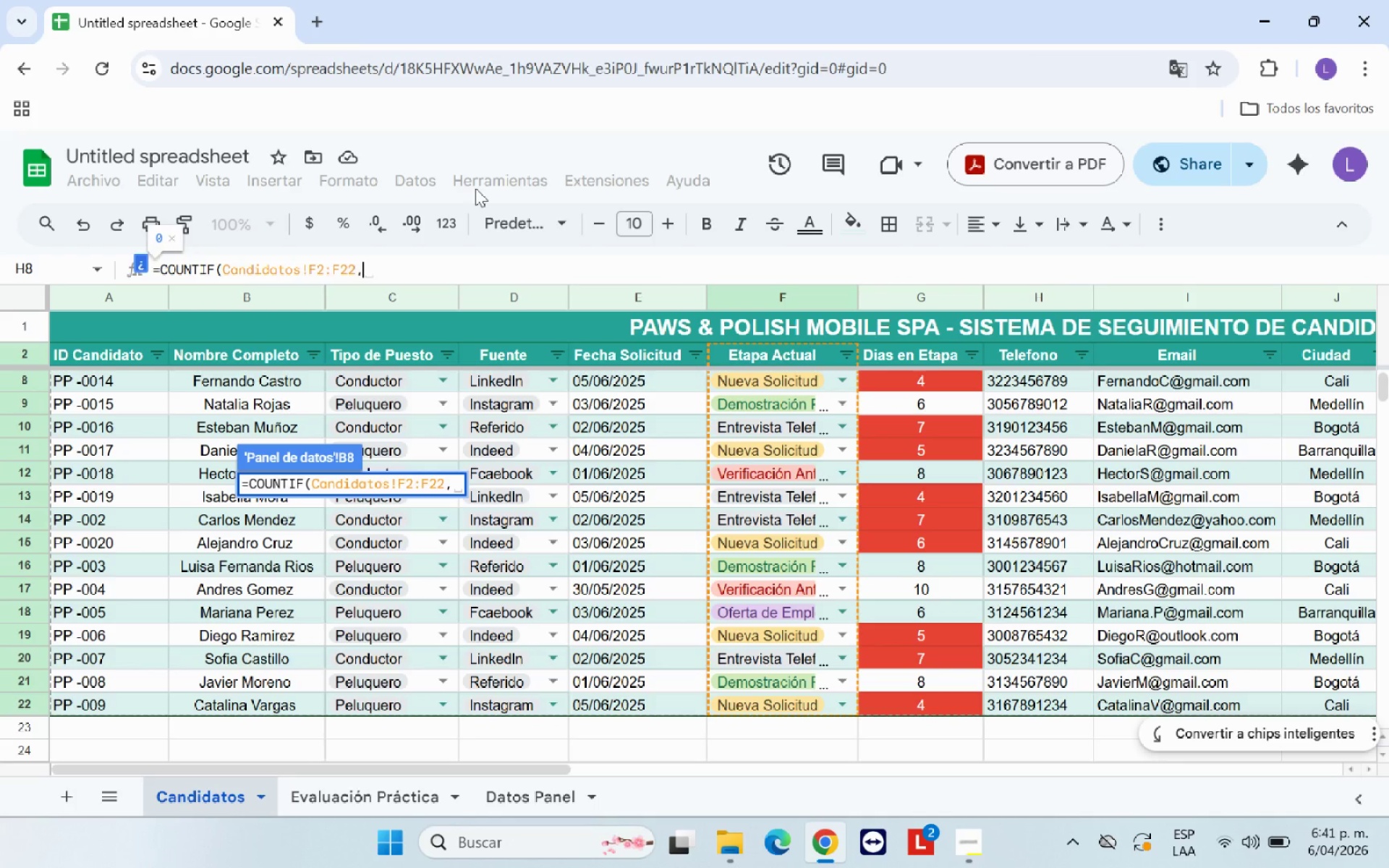 
key(Enter)
 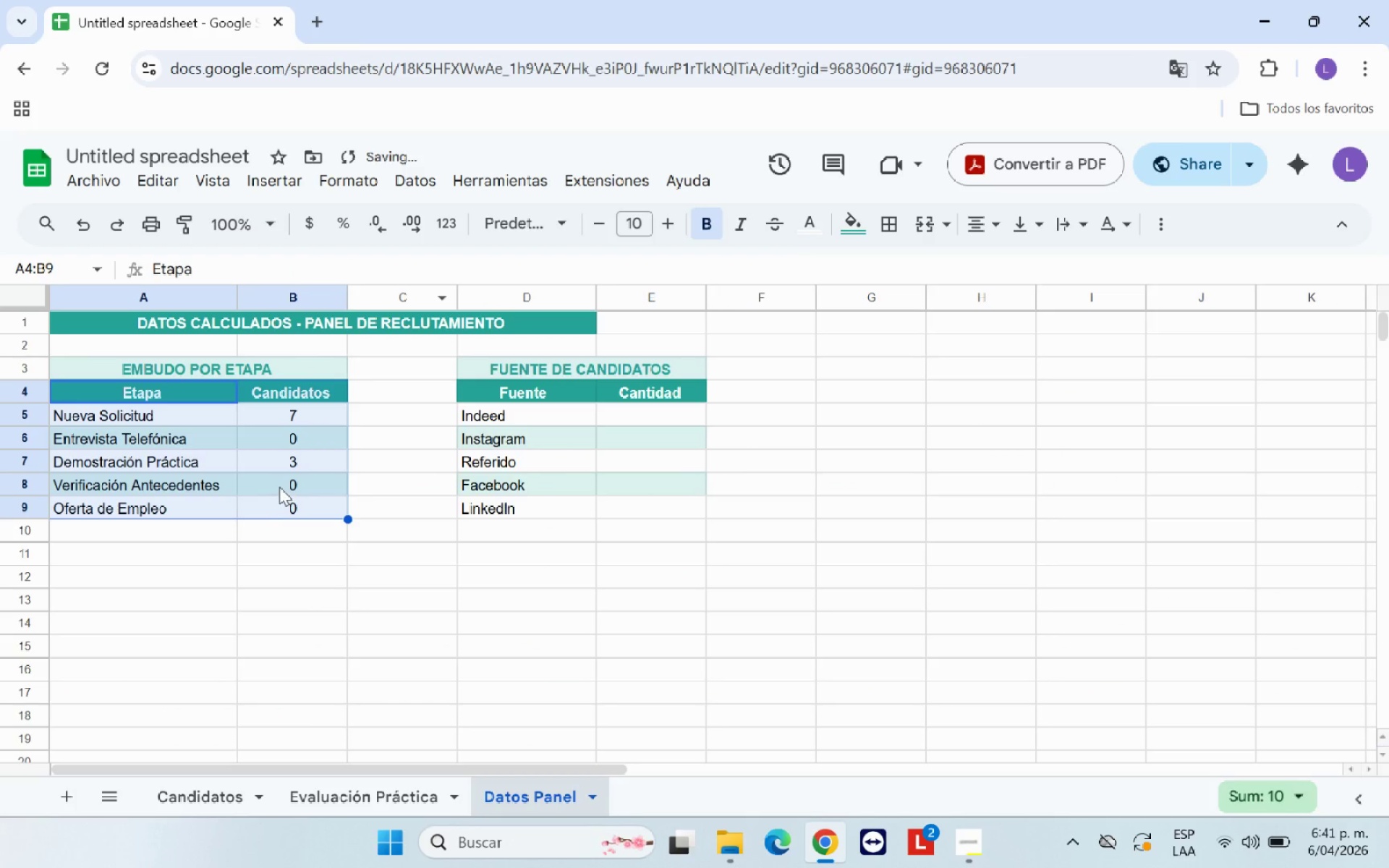 
left_click([279, 487])
 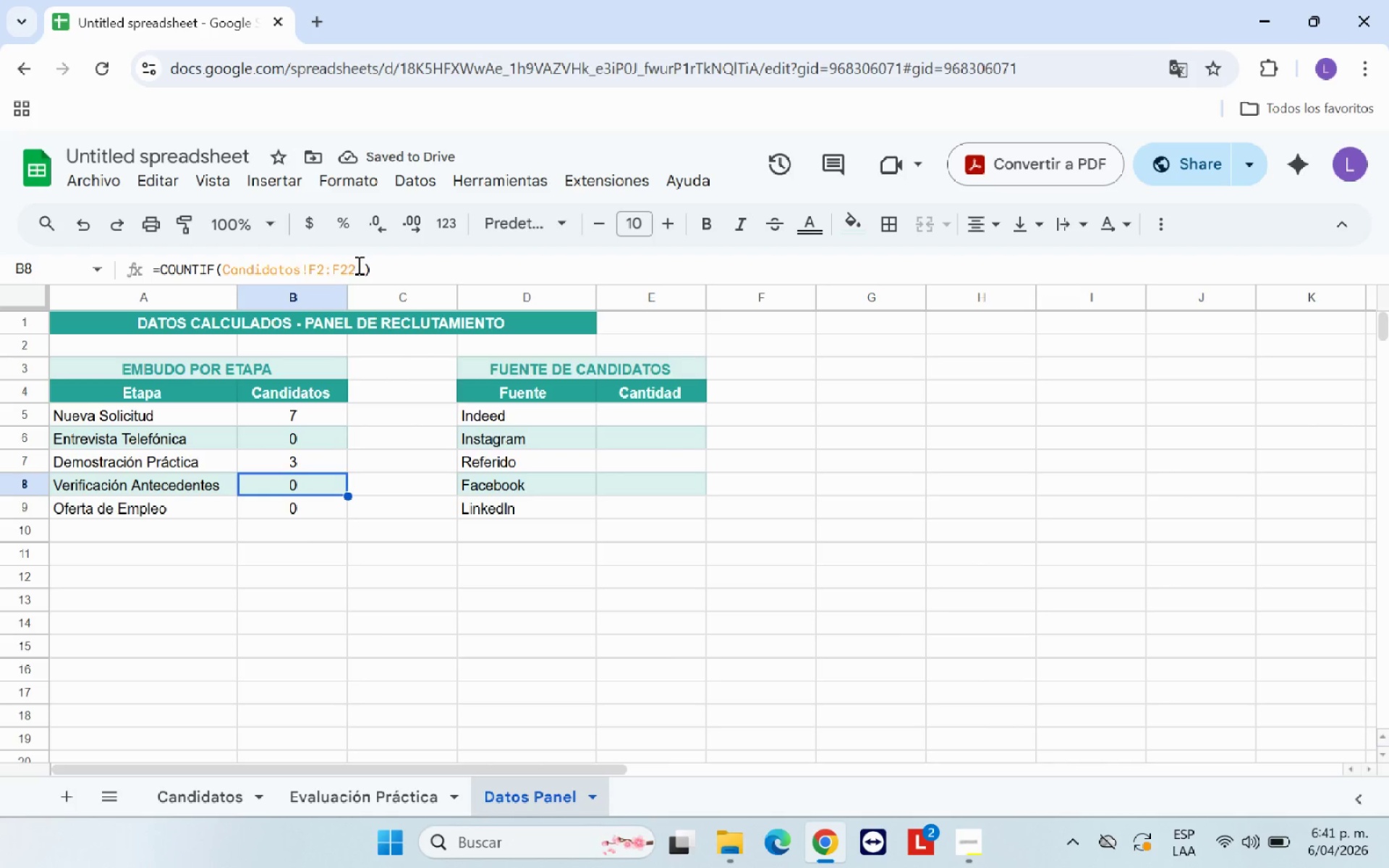 
left_click([362, 265])
 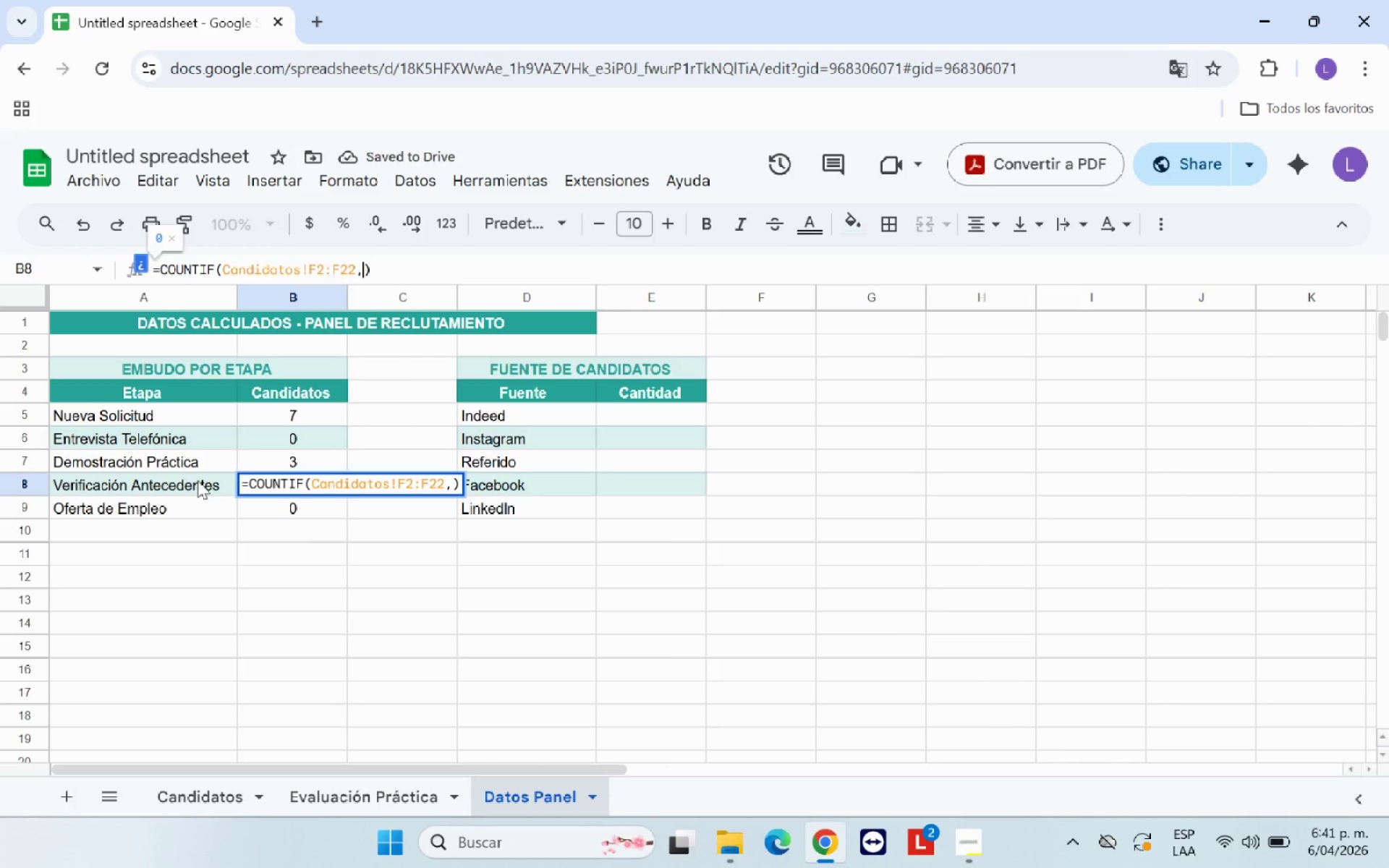 
left_click([197, 480])
 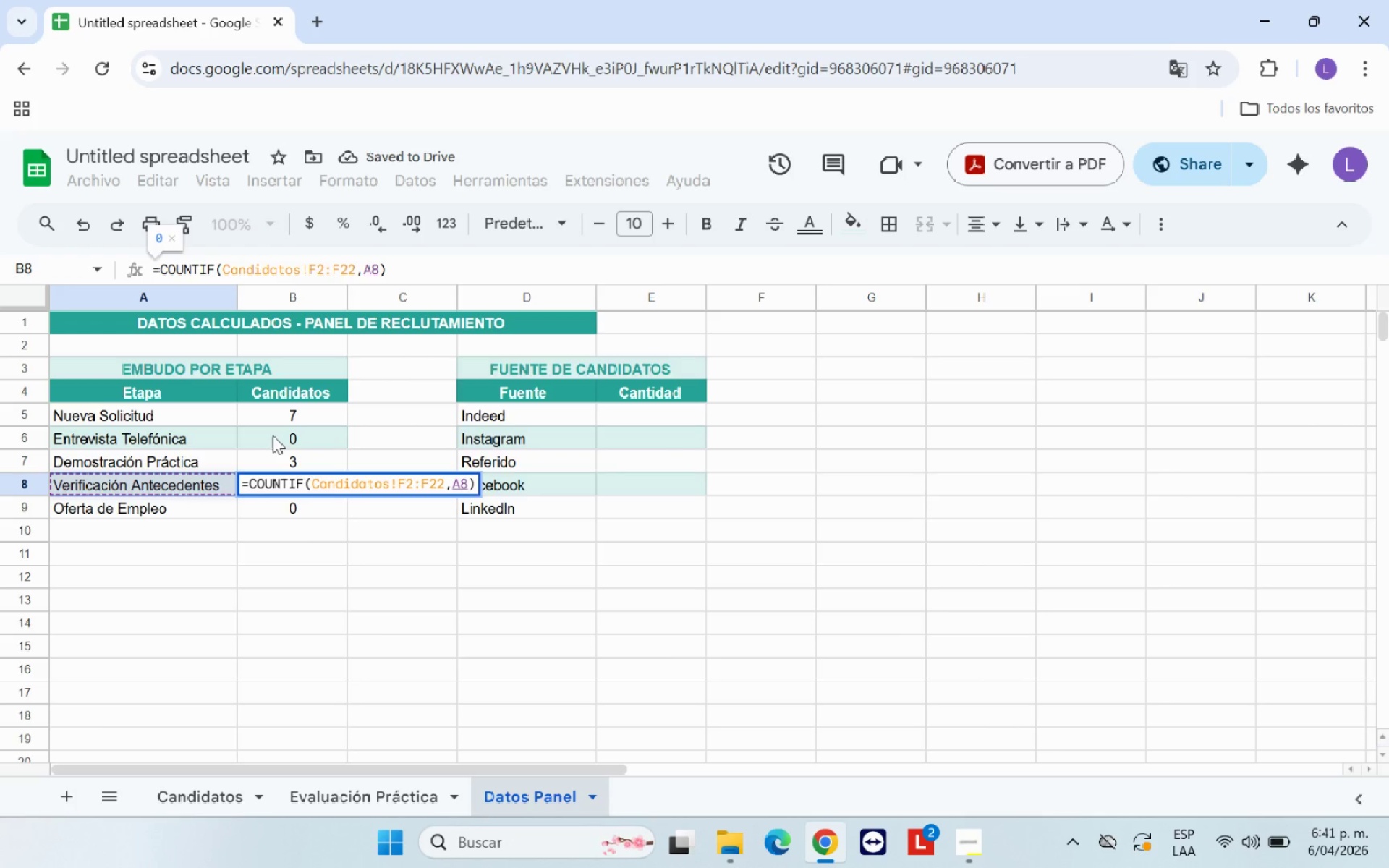 
key(Enter)
 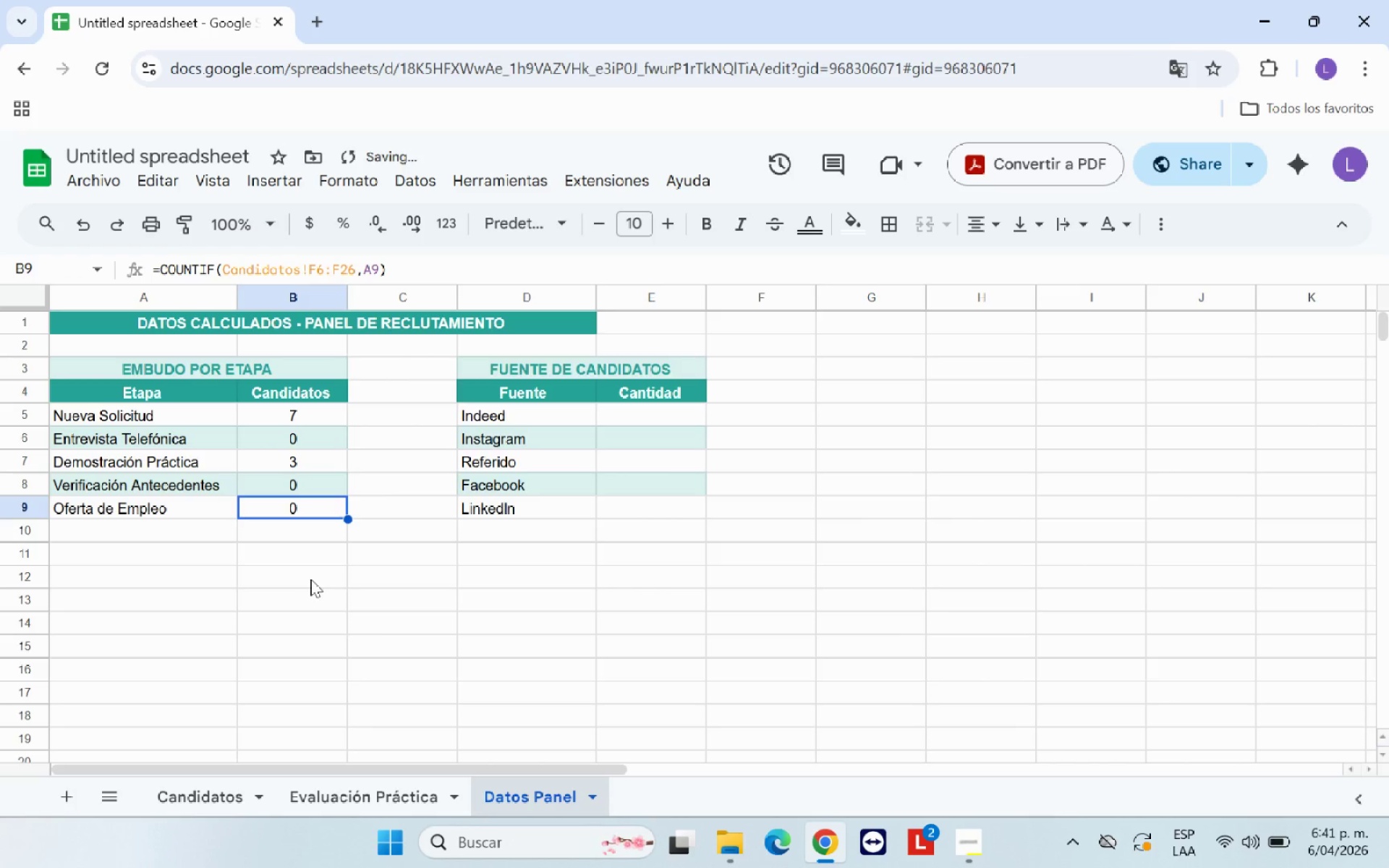 
left_click([356, 563])
 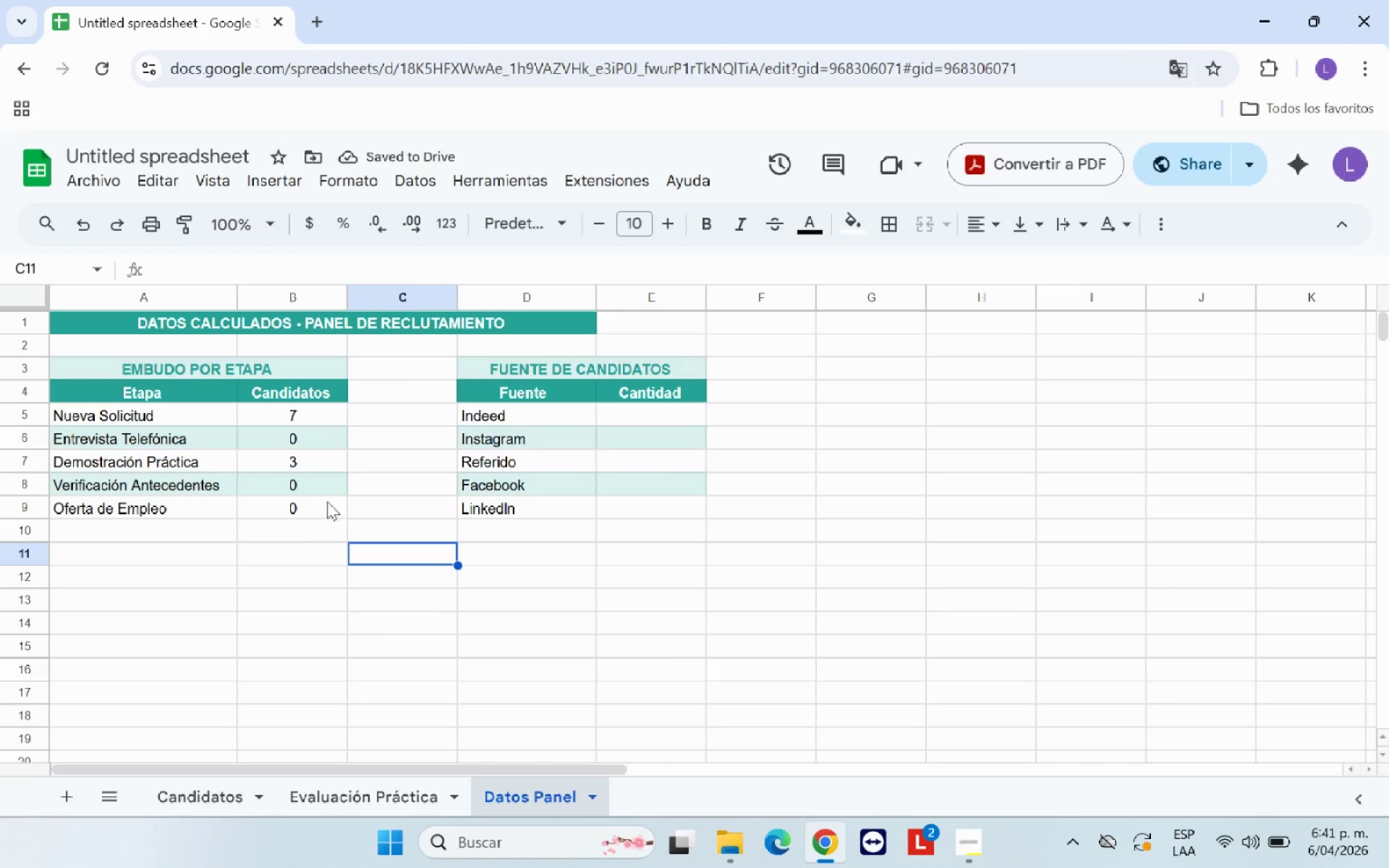 
left_click([321, 484])
 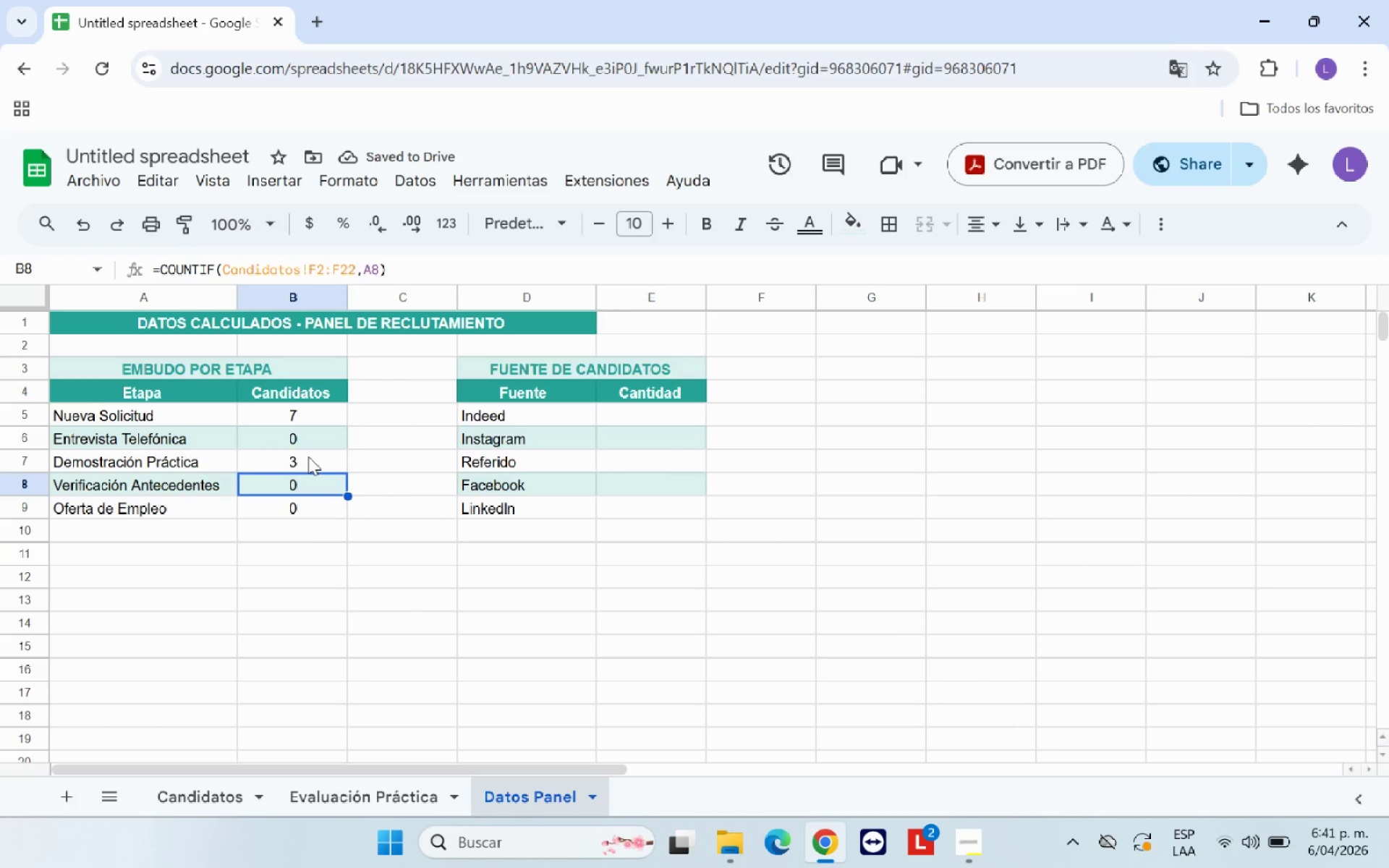 
left_click([308, 455])
 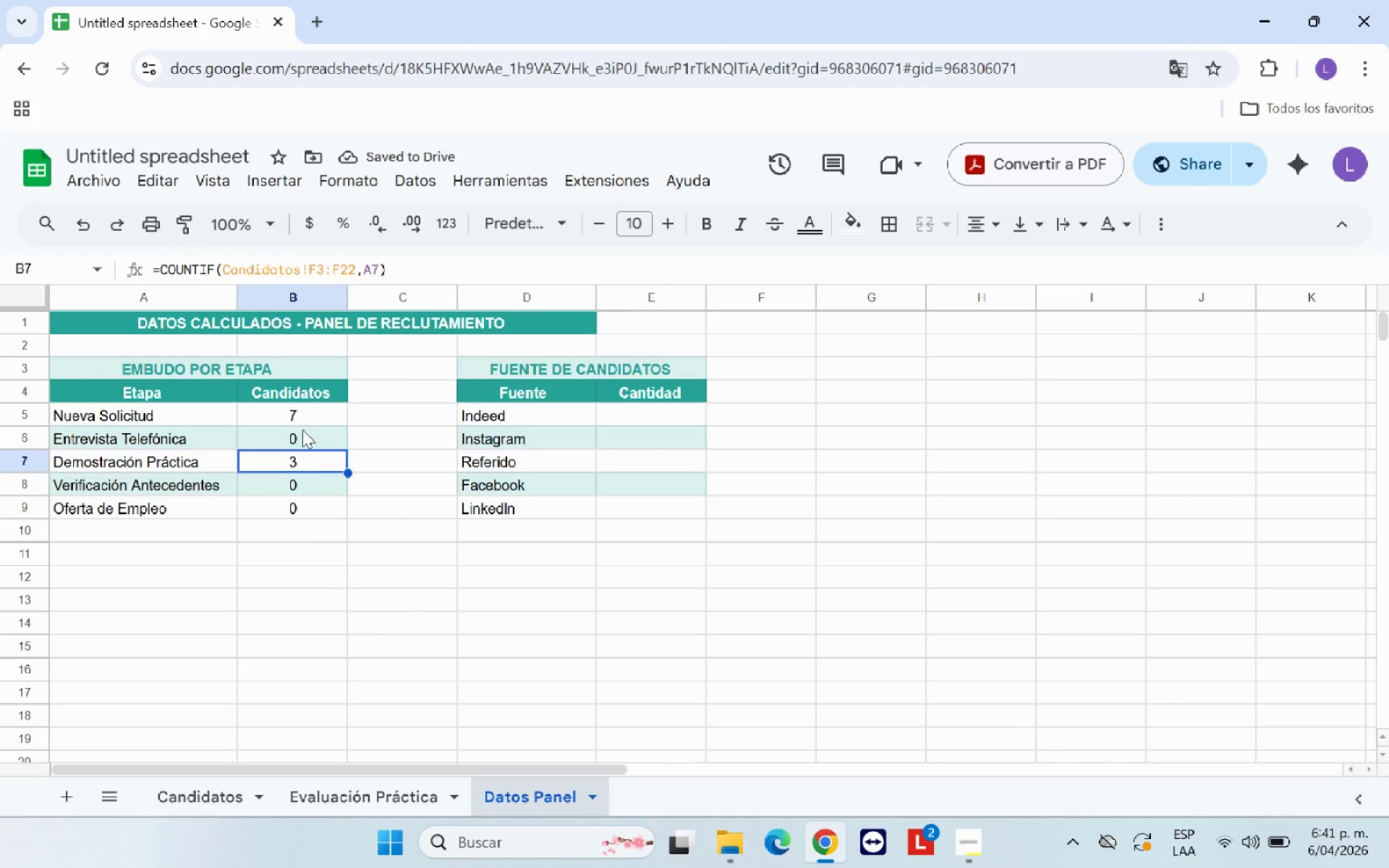 
left_click([301, 427])
 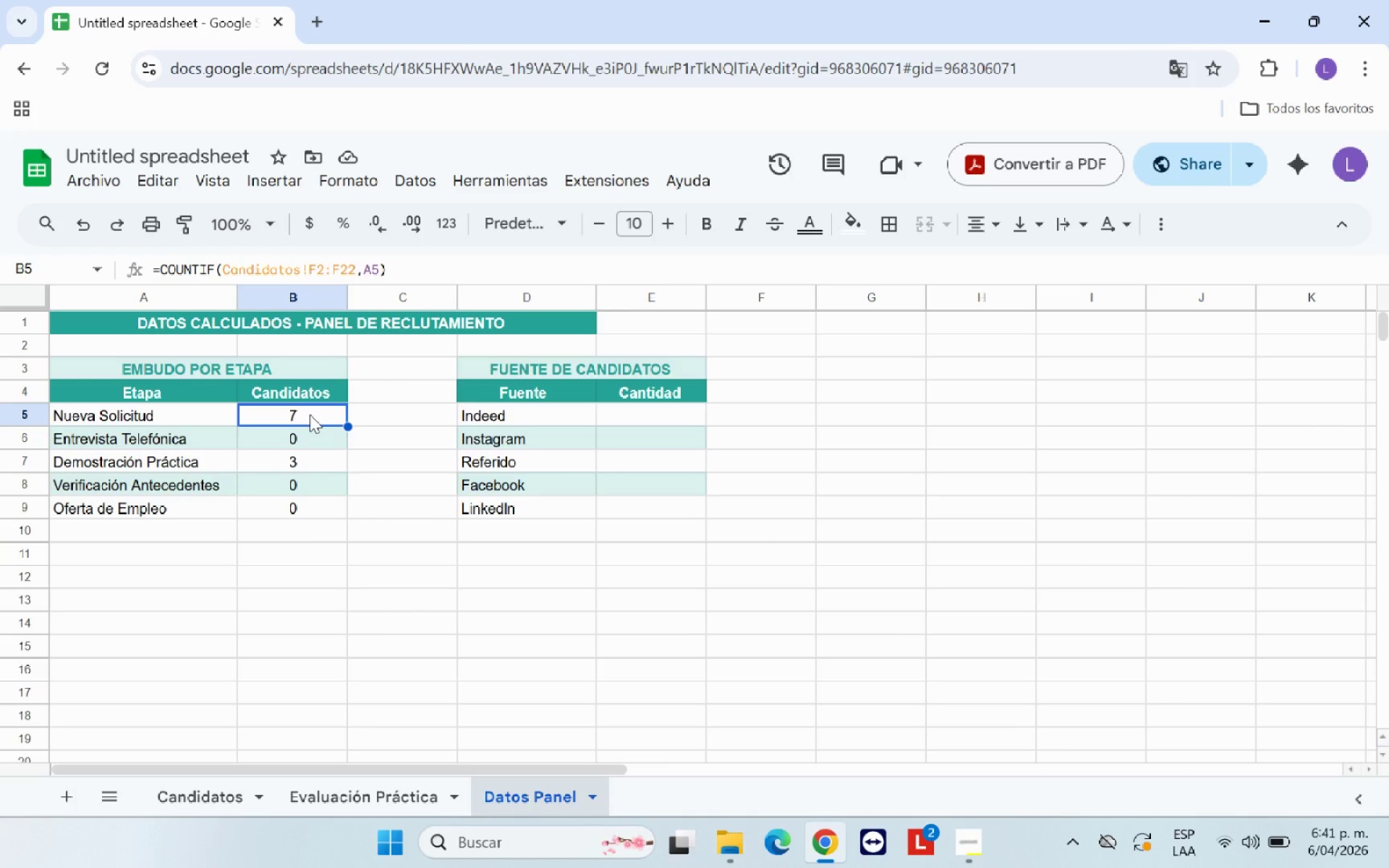 
left_click([310, 414])
 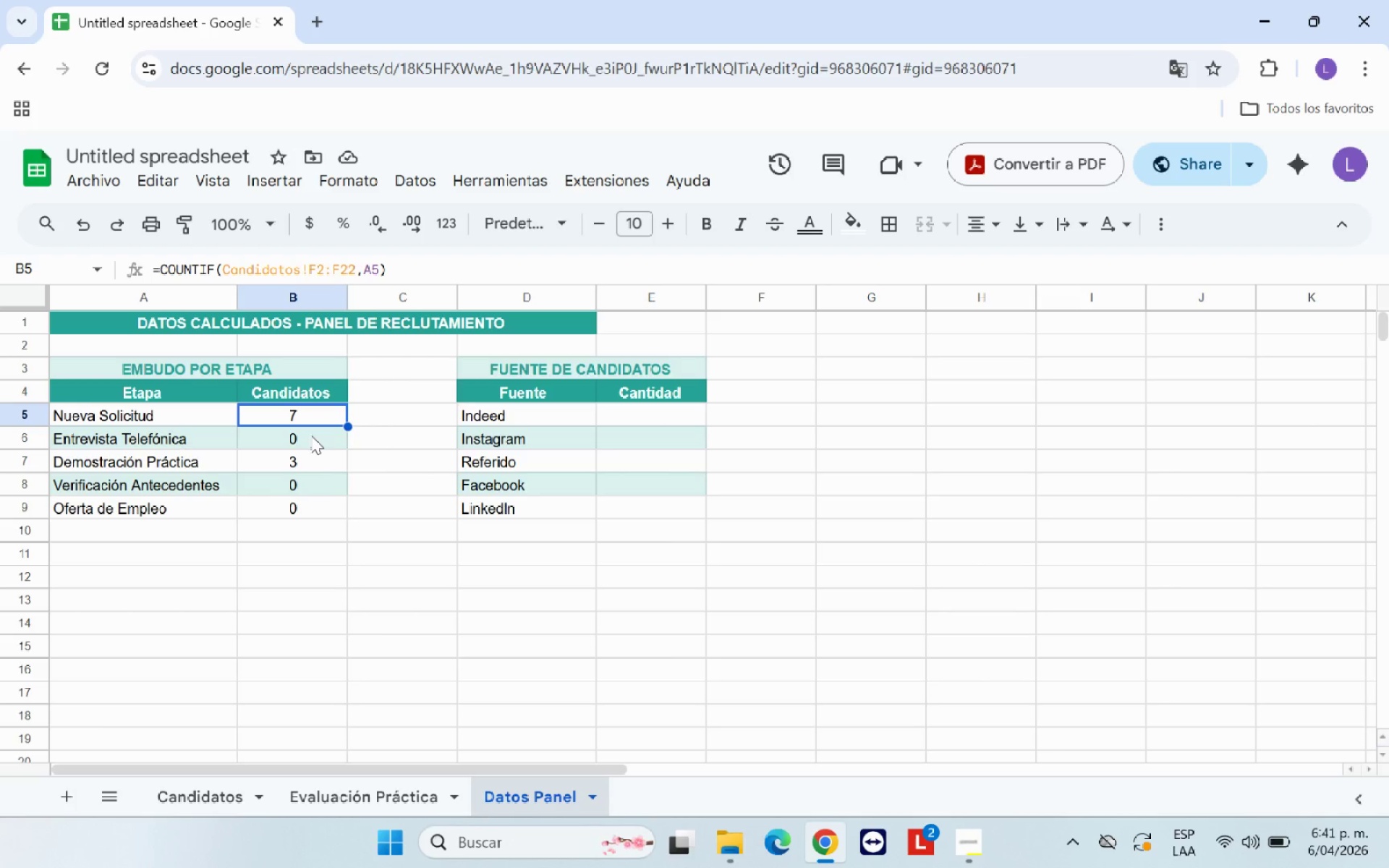 
left_click([311, 435])
 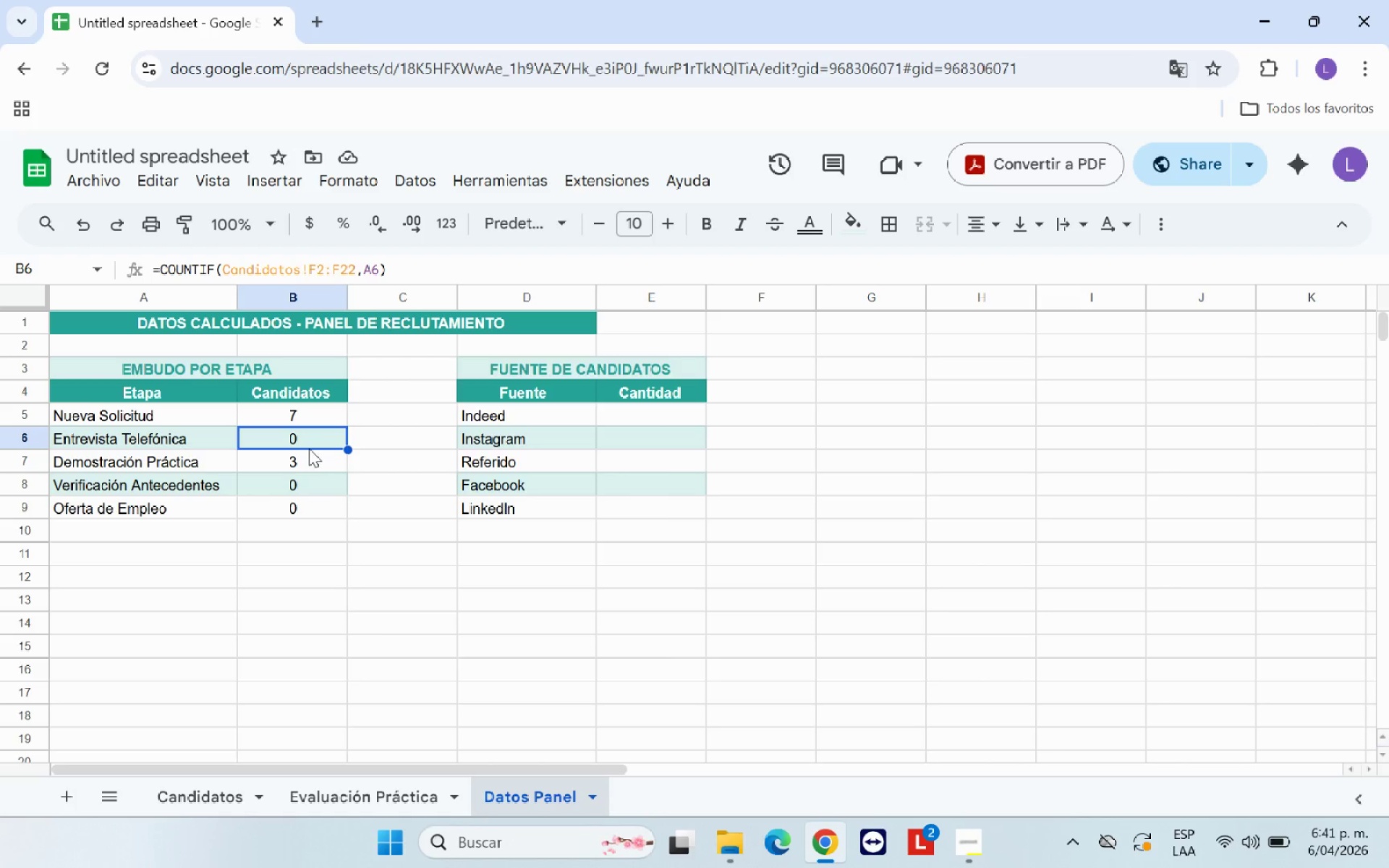 
left_click([309, 459])
 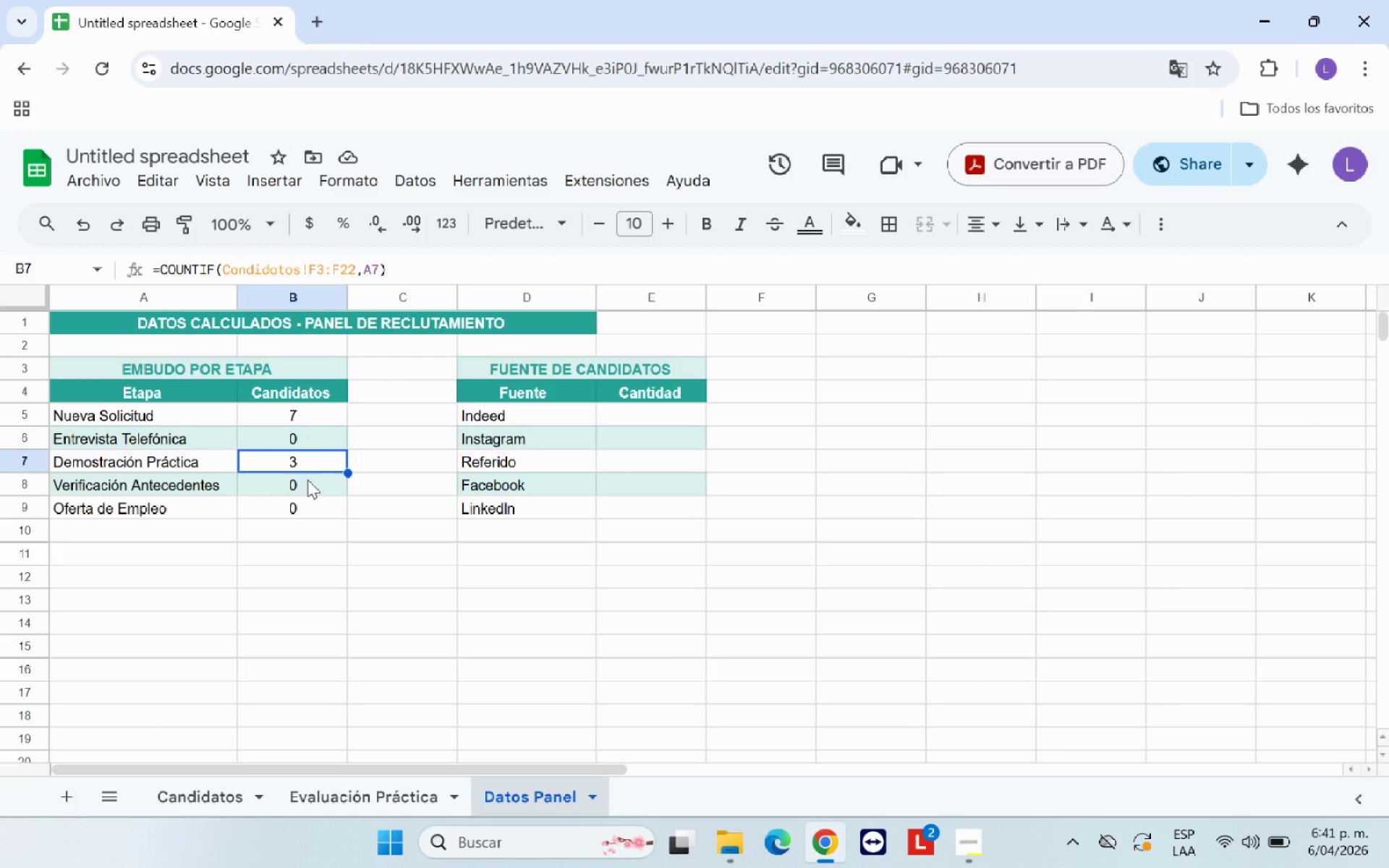 
left_click([307, 487])
 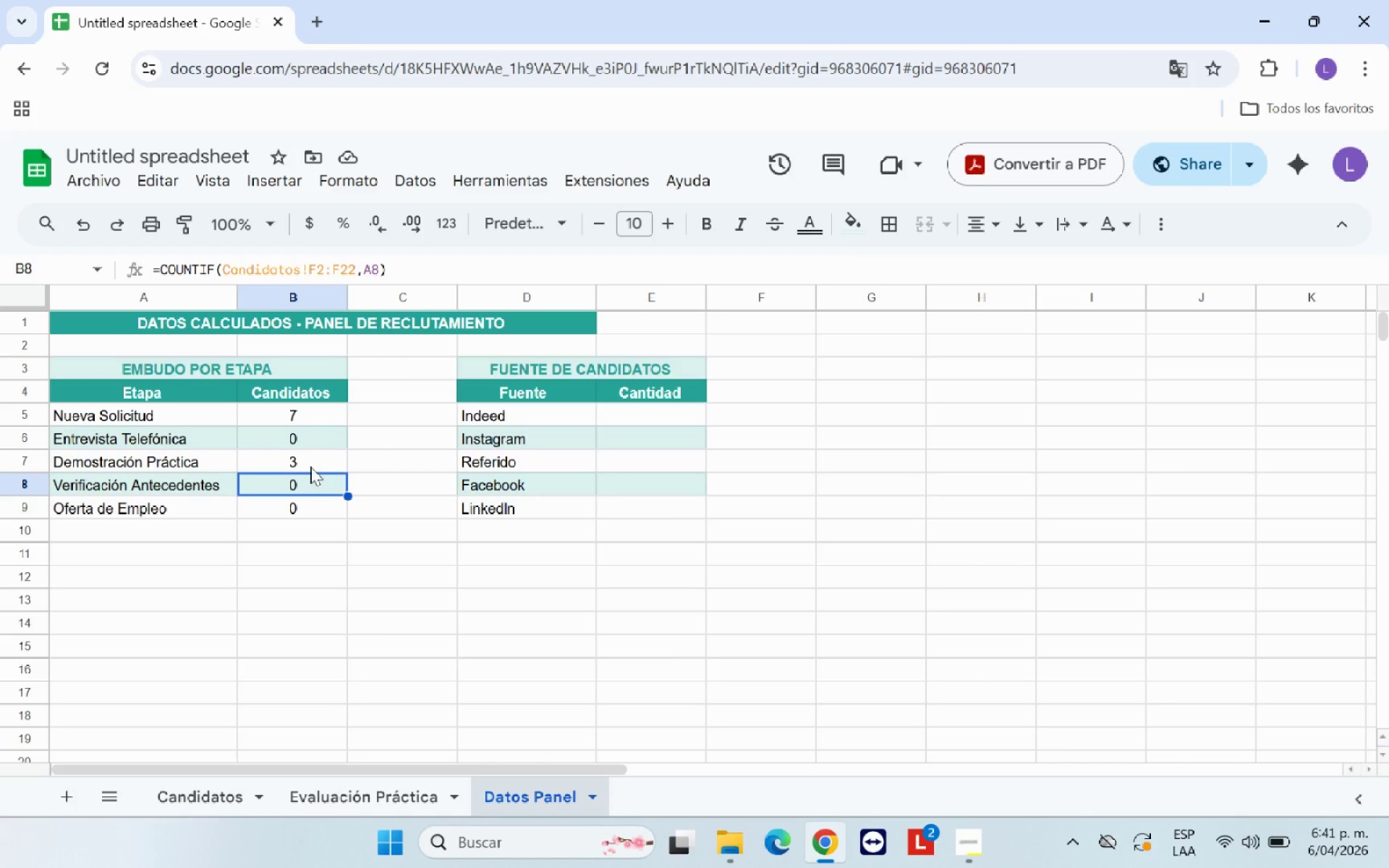 
left_click([310, 467])
 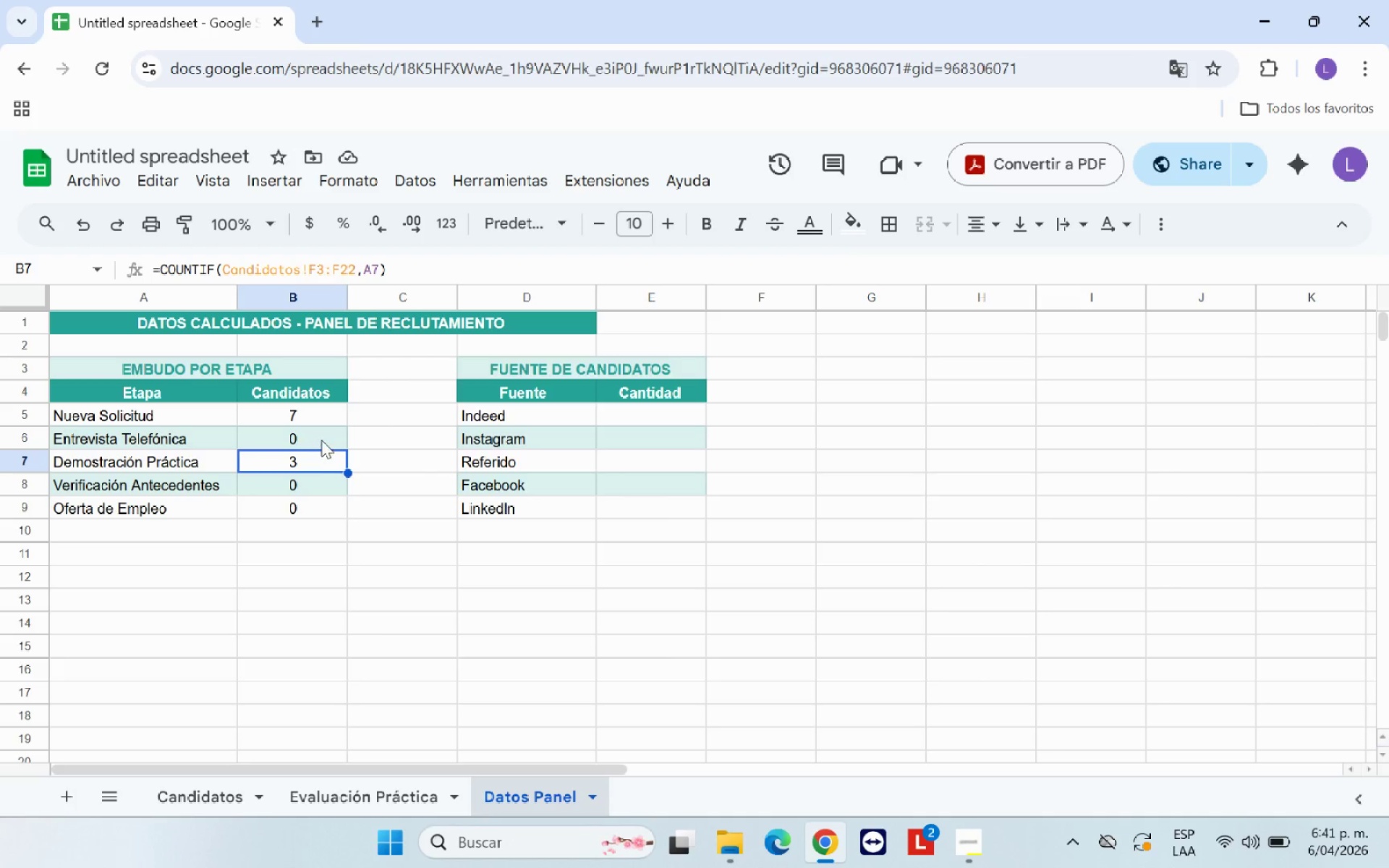 
left_click([321, 438])
 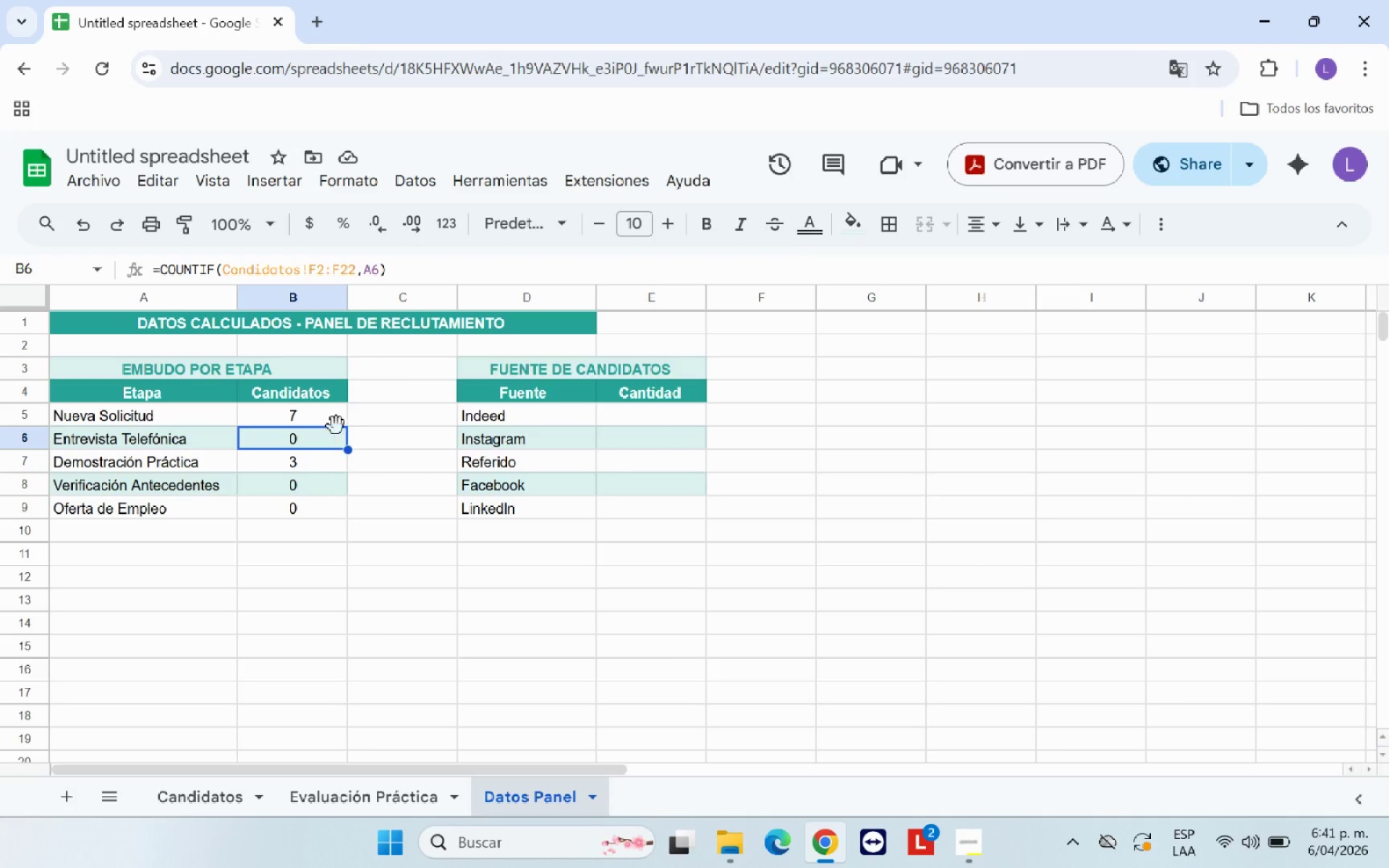 
left_click([336, 414])
 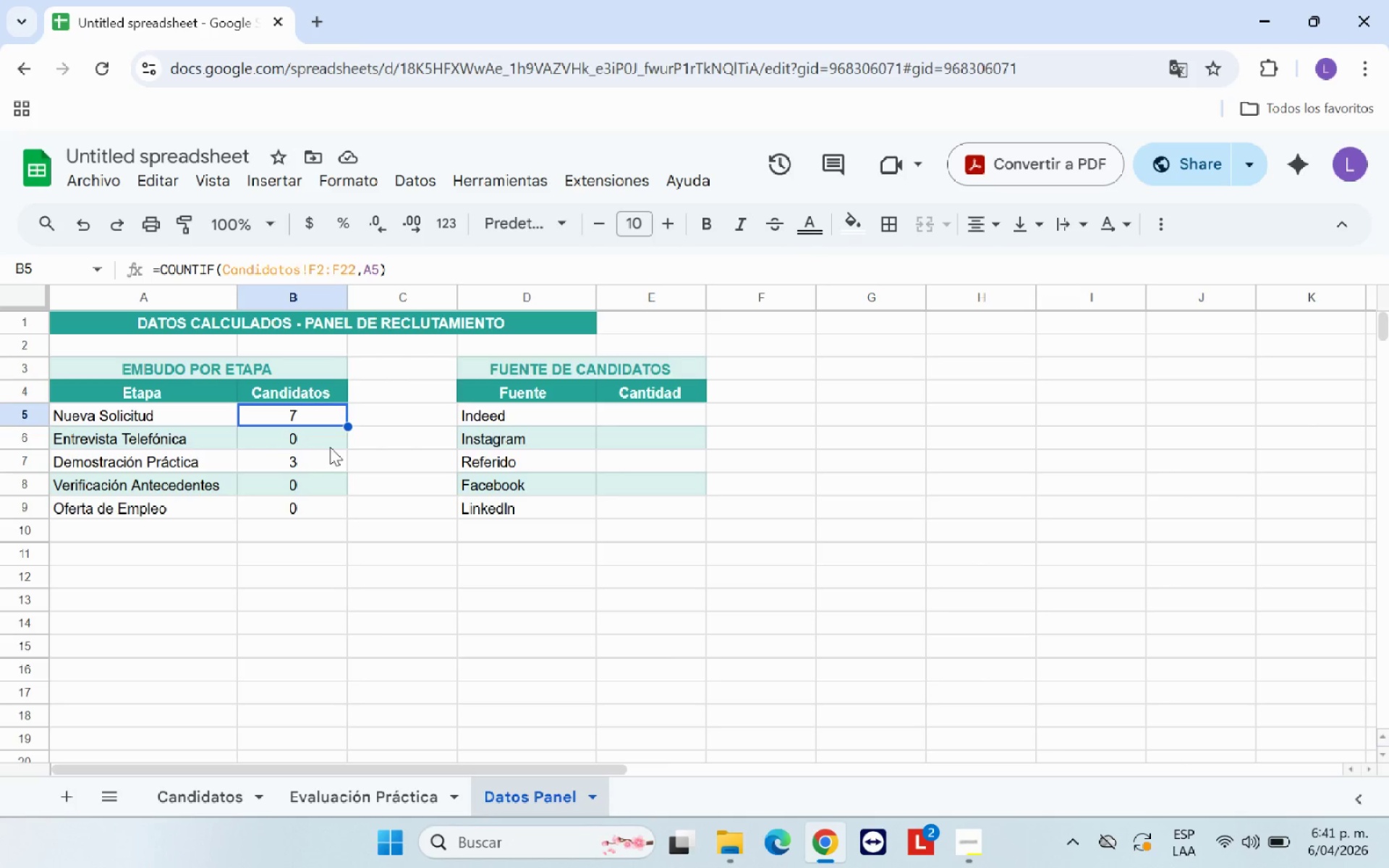 
left_click([330, 444])
 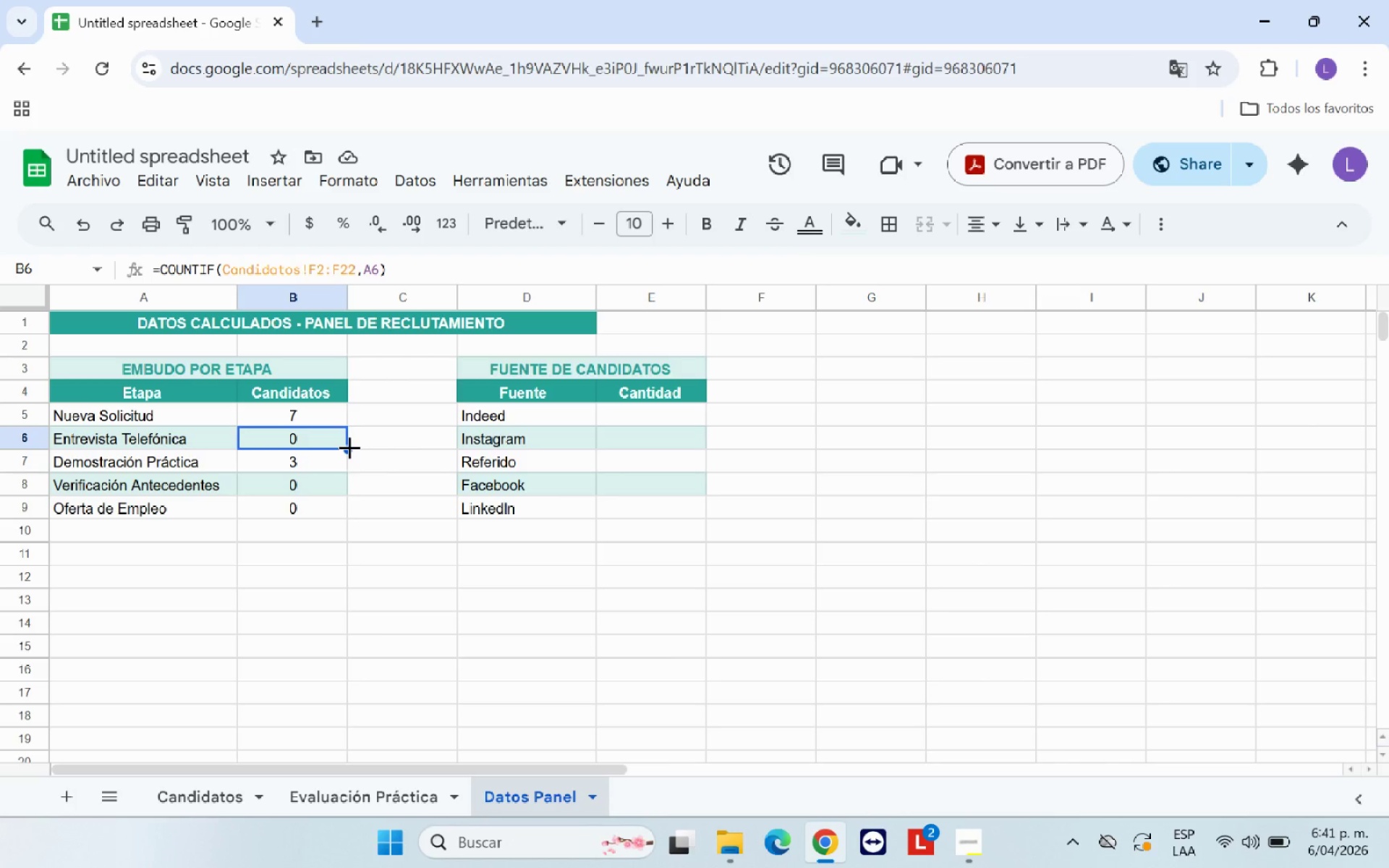 
left_click_drag(start_coordinate=[349, 447], to_coordinate=[344, 509])
 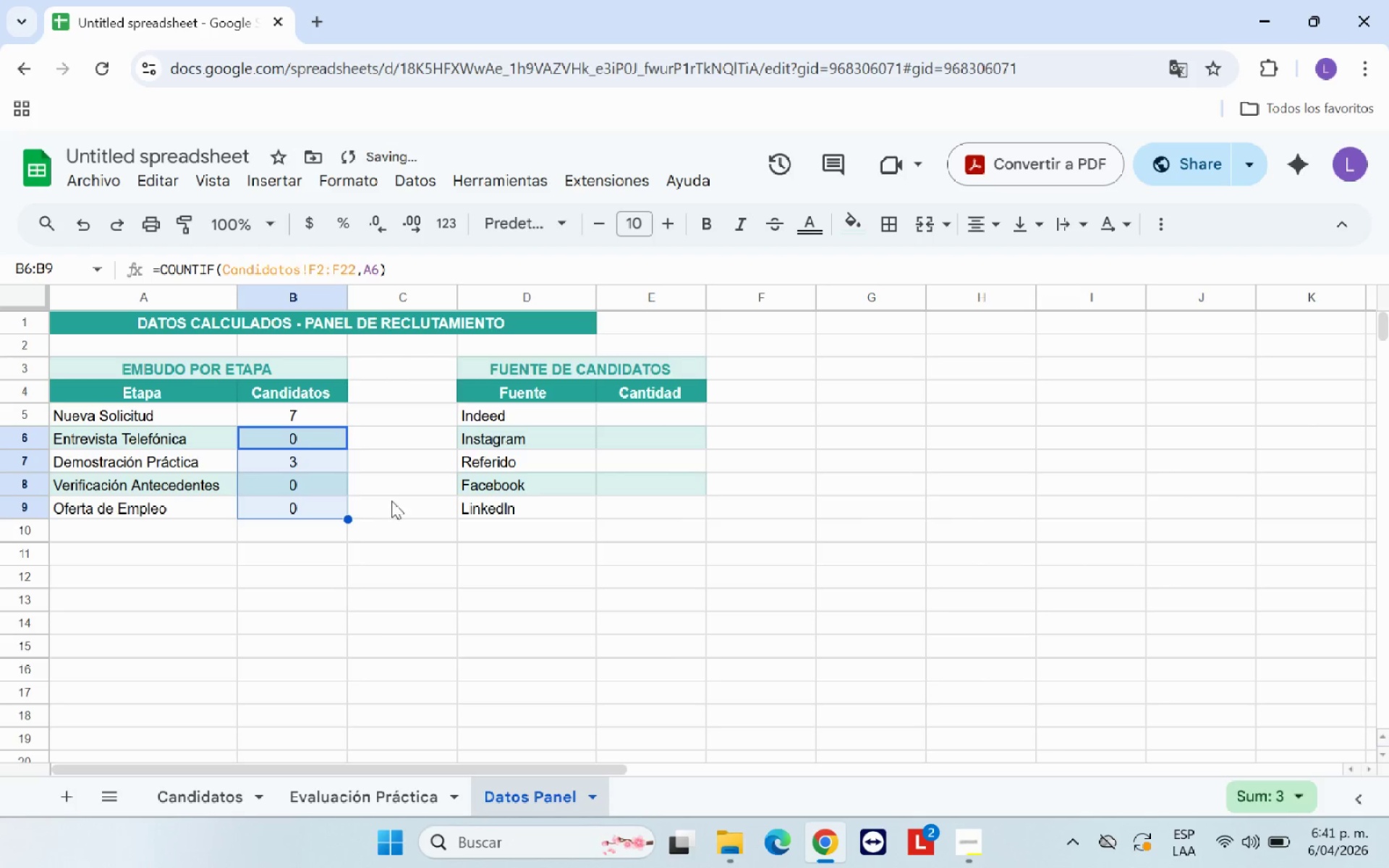 
left_click([393, 499])
 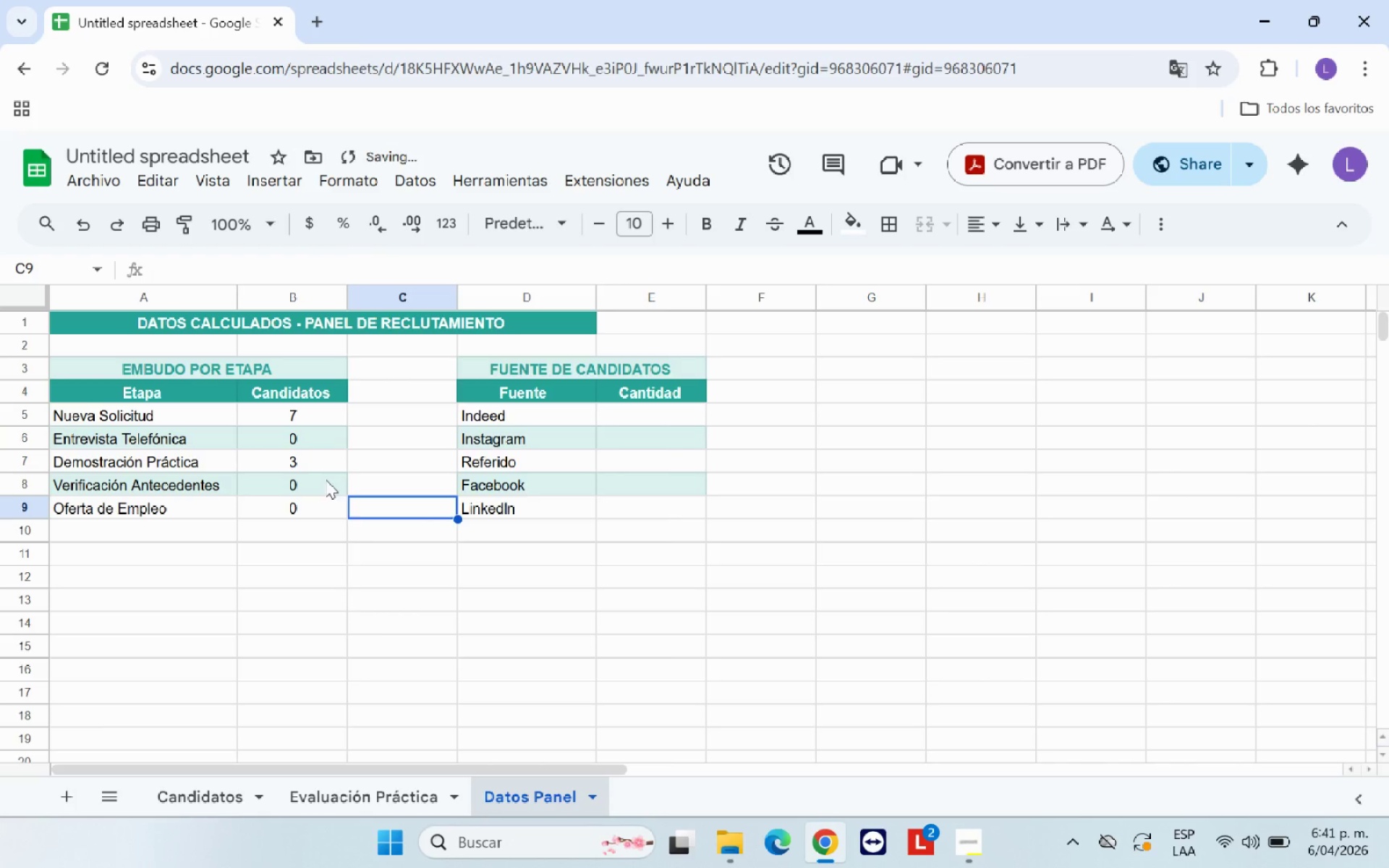 
left_click([326, 480])
 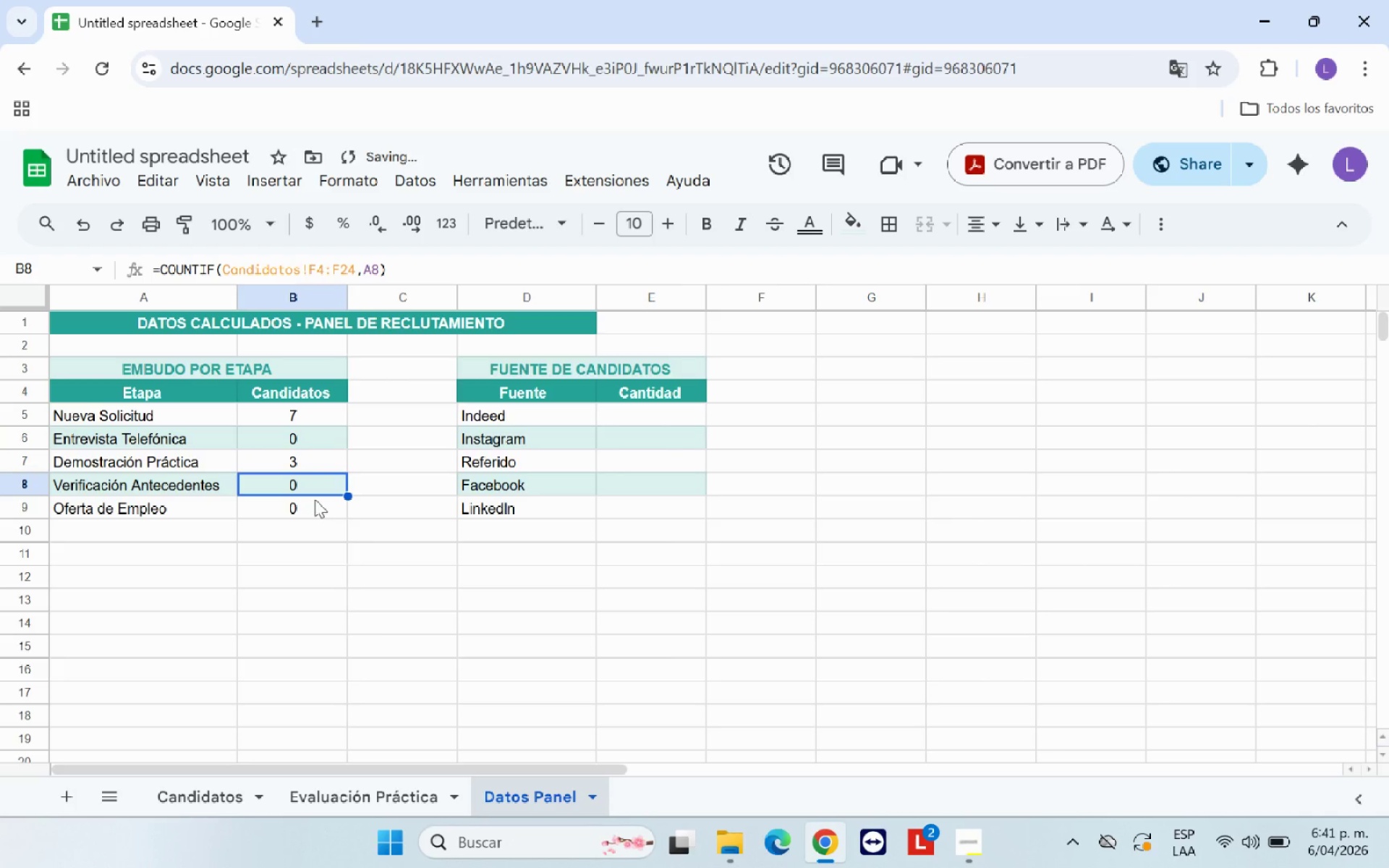 
left_click([315, 499])
 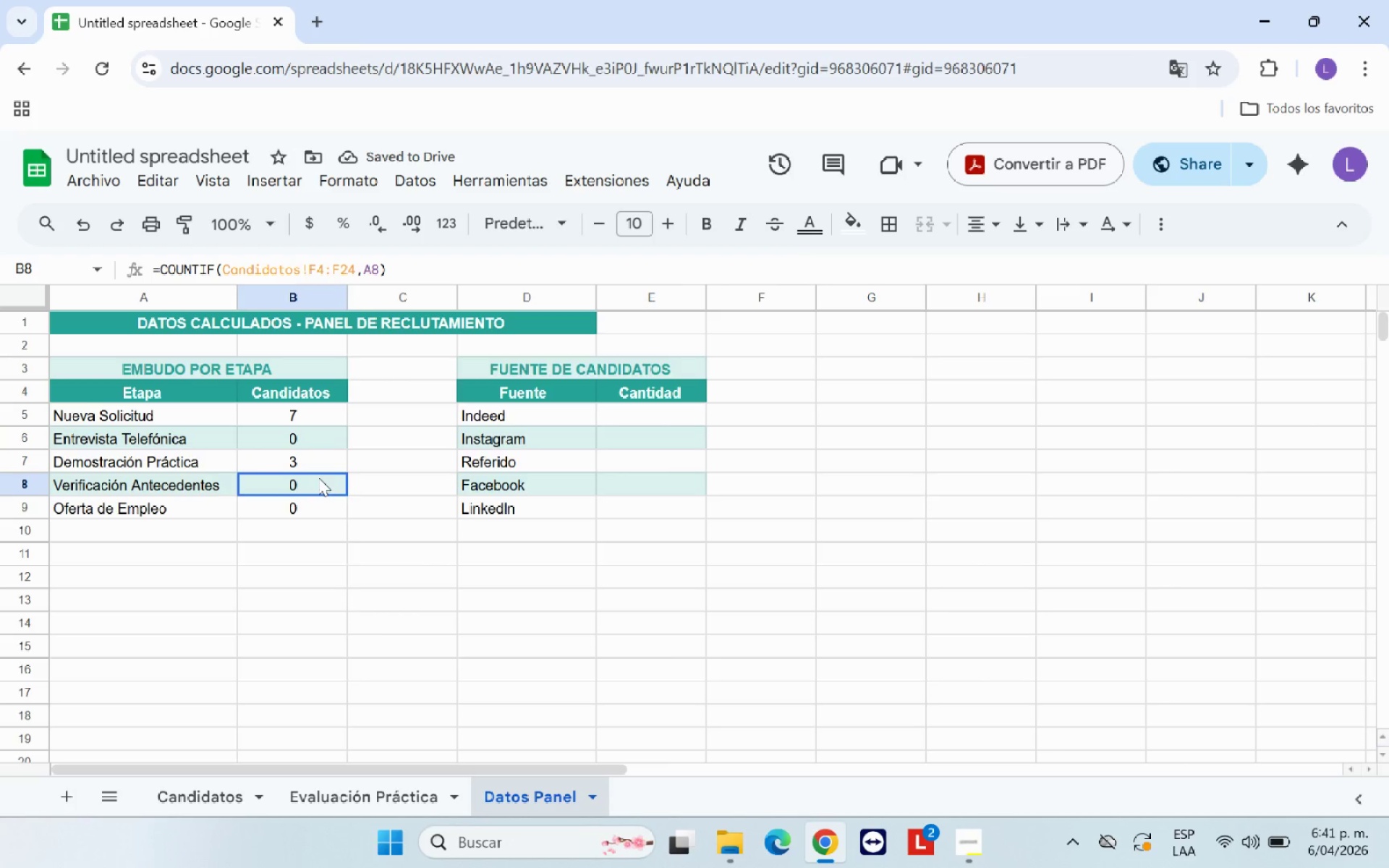 
double_click([320, 461])
 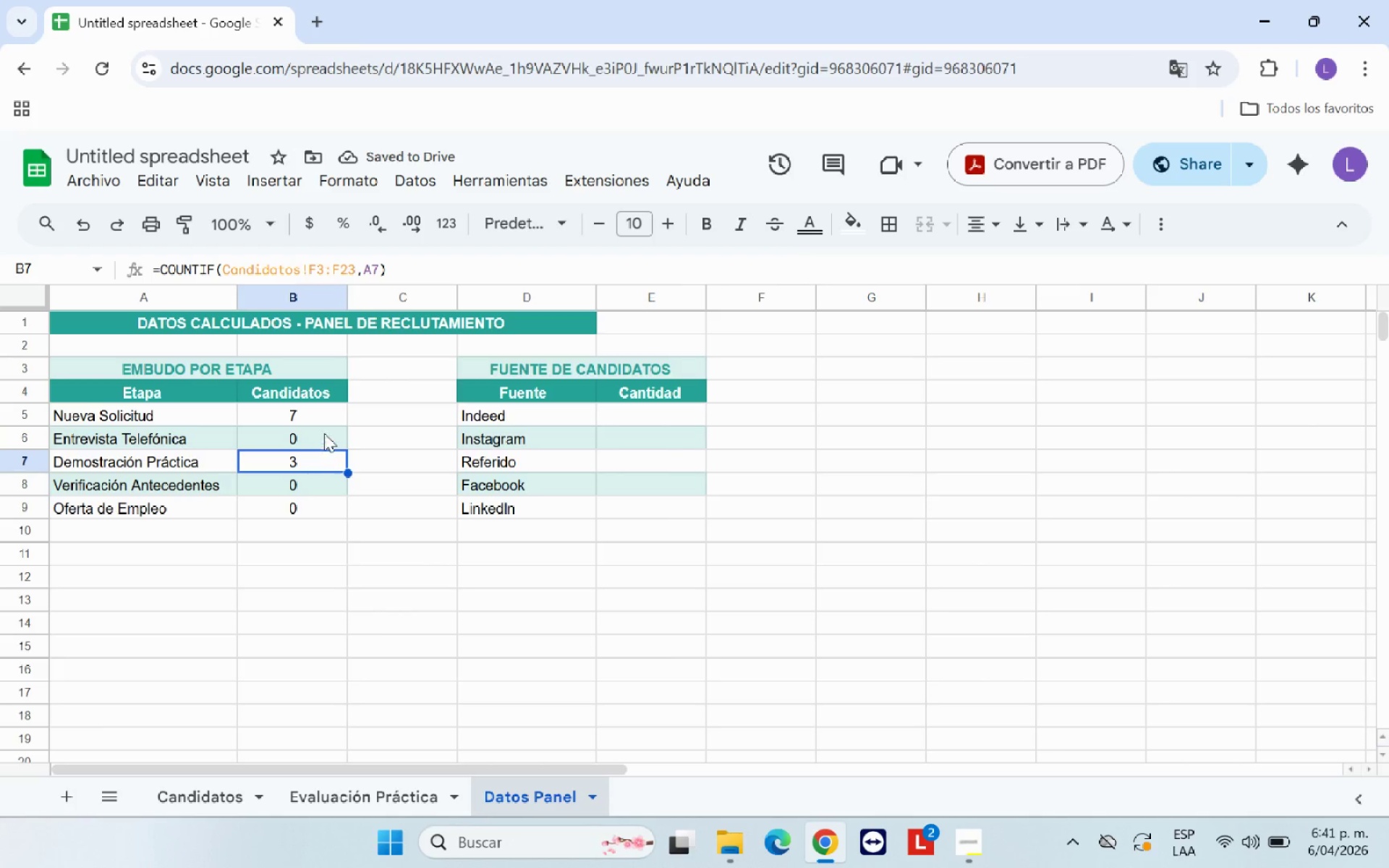 
left_click([324, 429])
 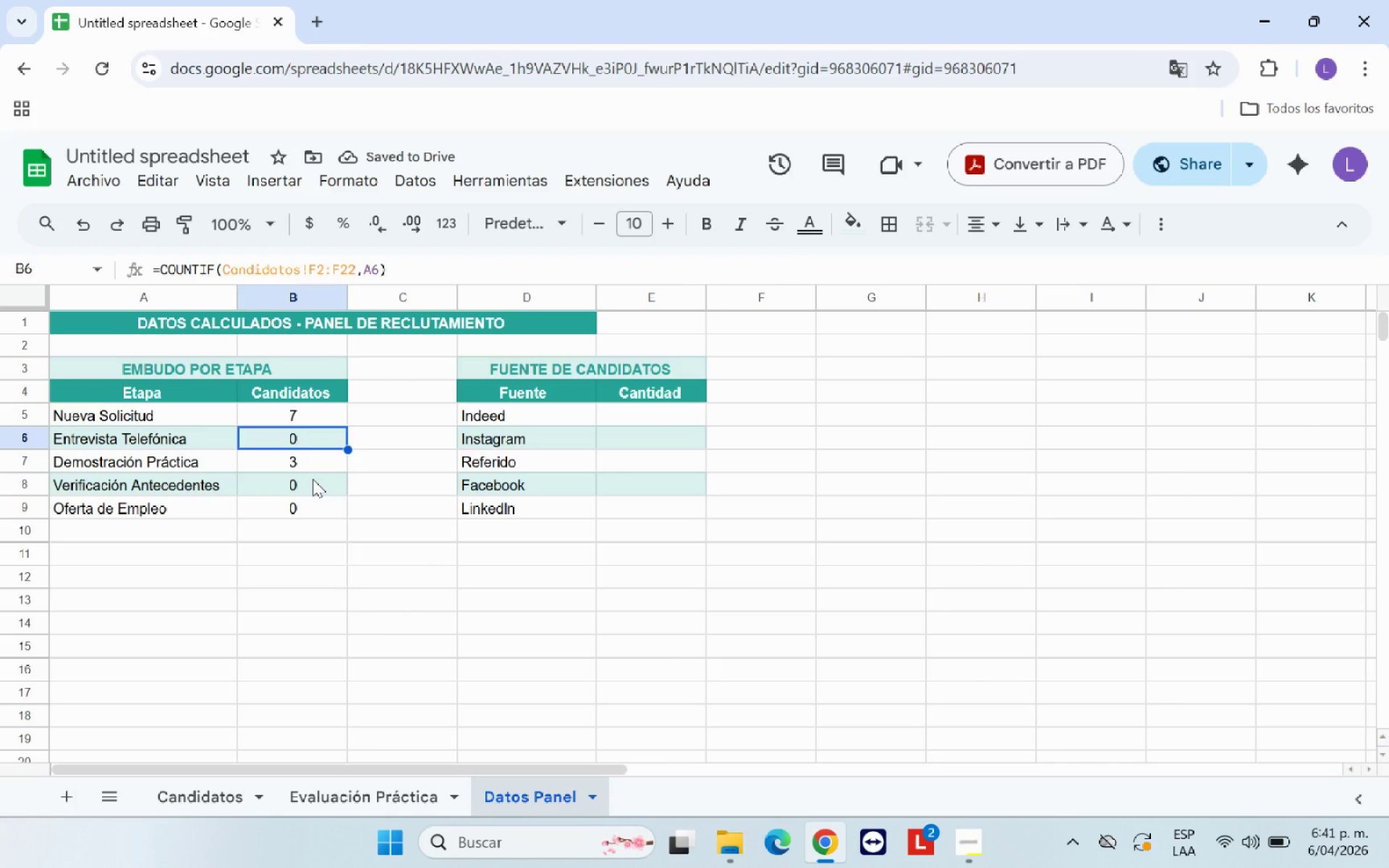 
left_click([313, 479])
 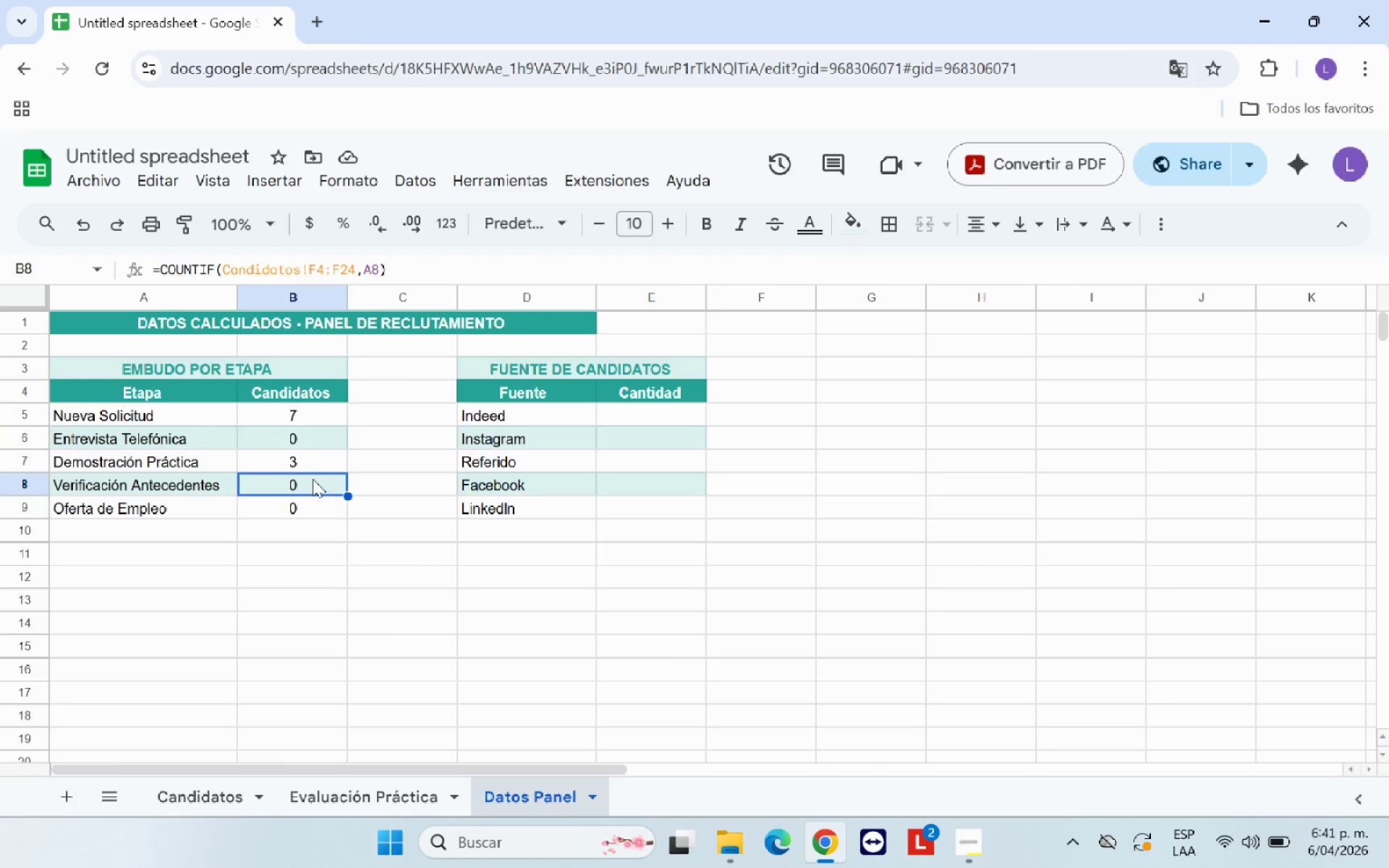 
left_click([314, 464])
 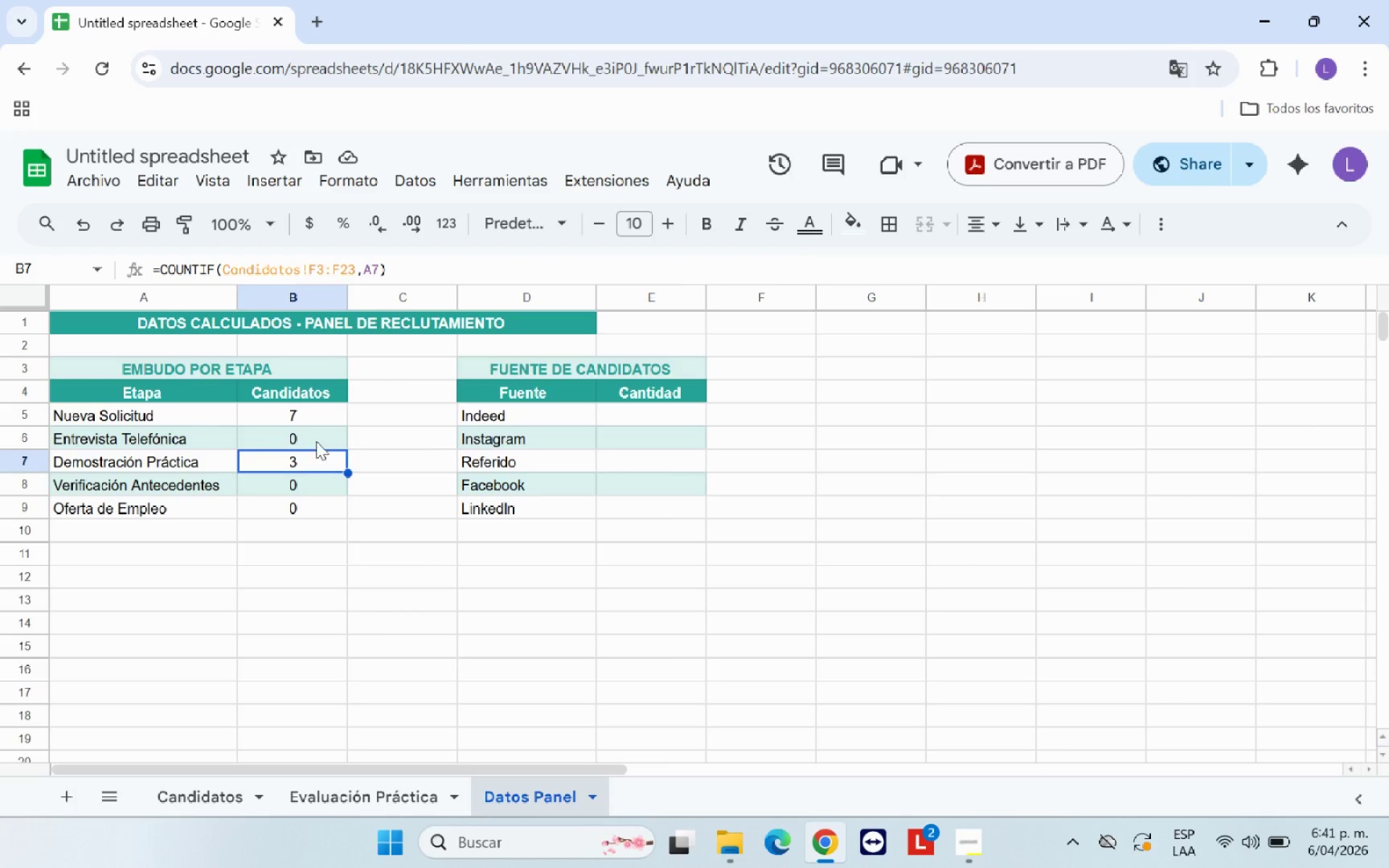 
double_click([317, 438])
 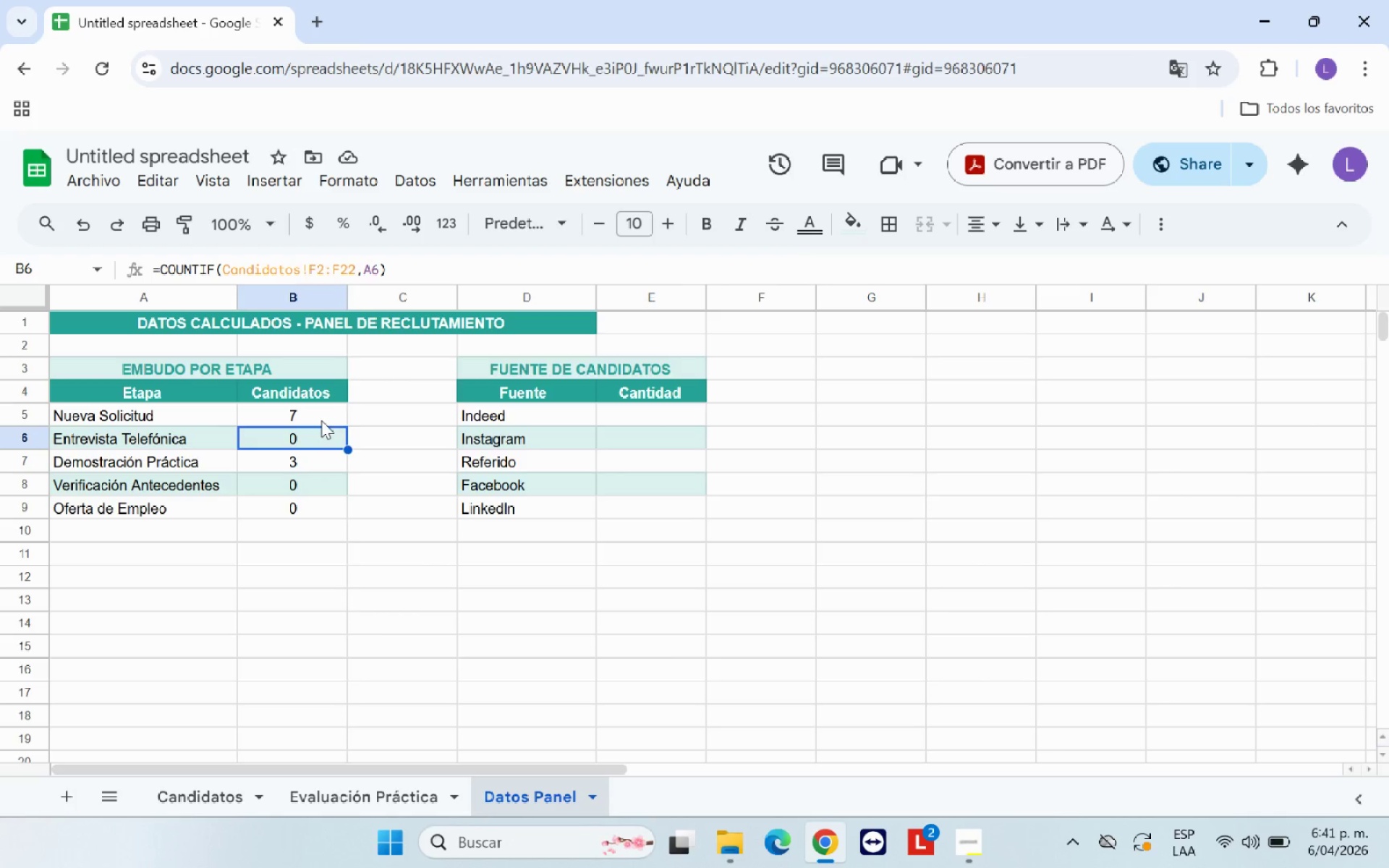 
triple_click([322, 418])
 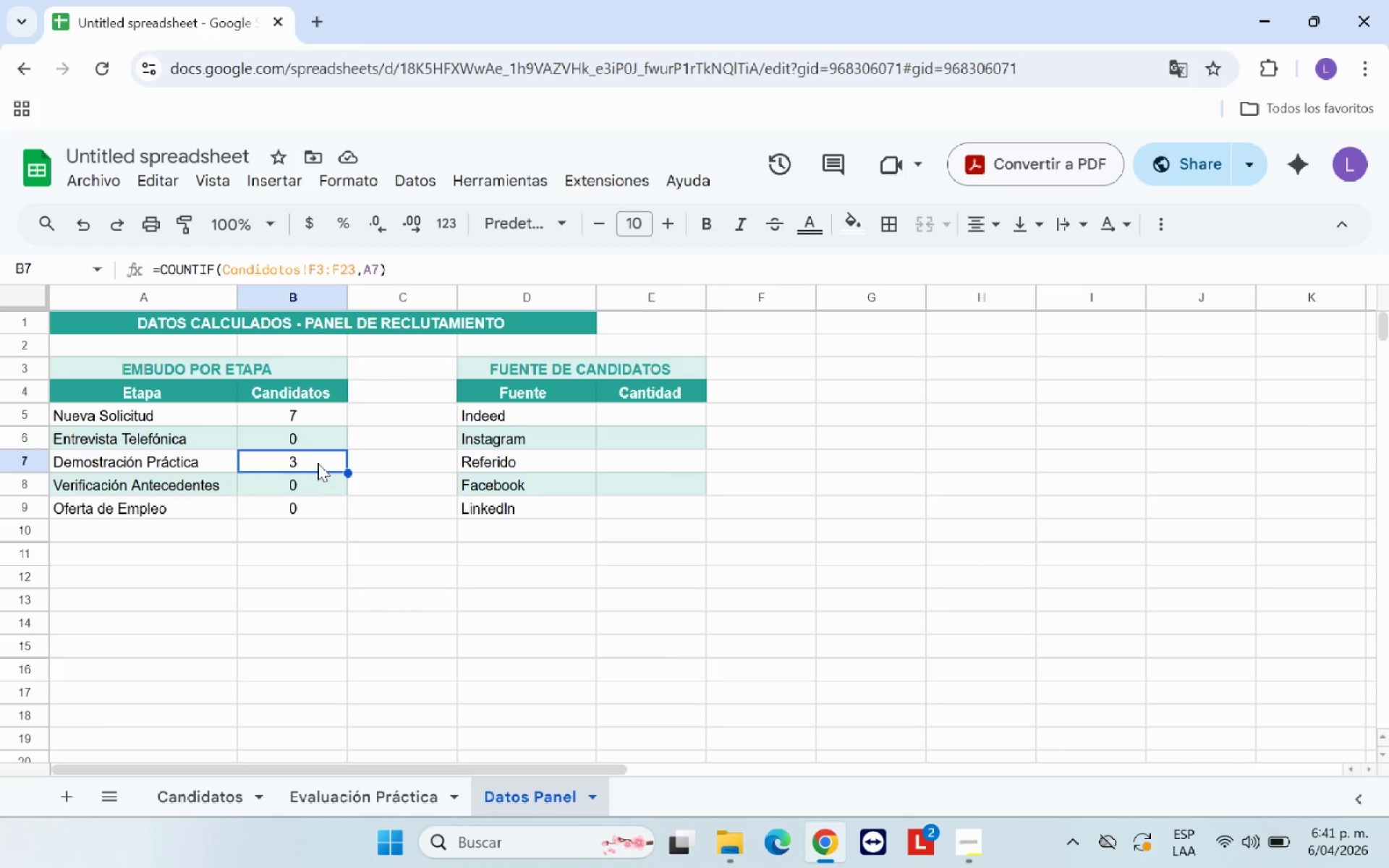 
double_click([317, 488])
 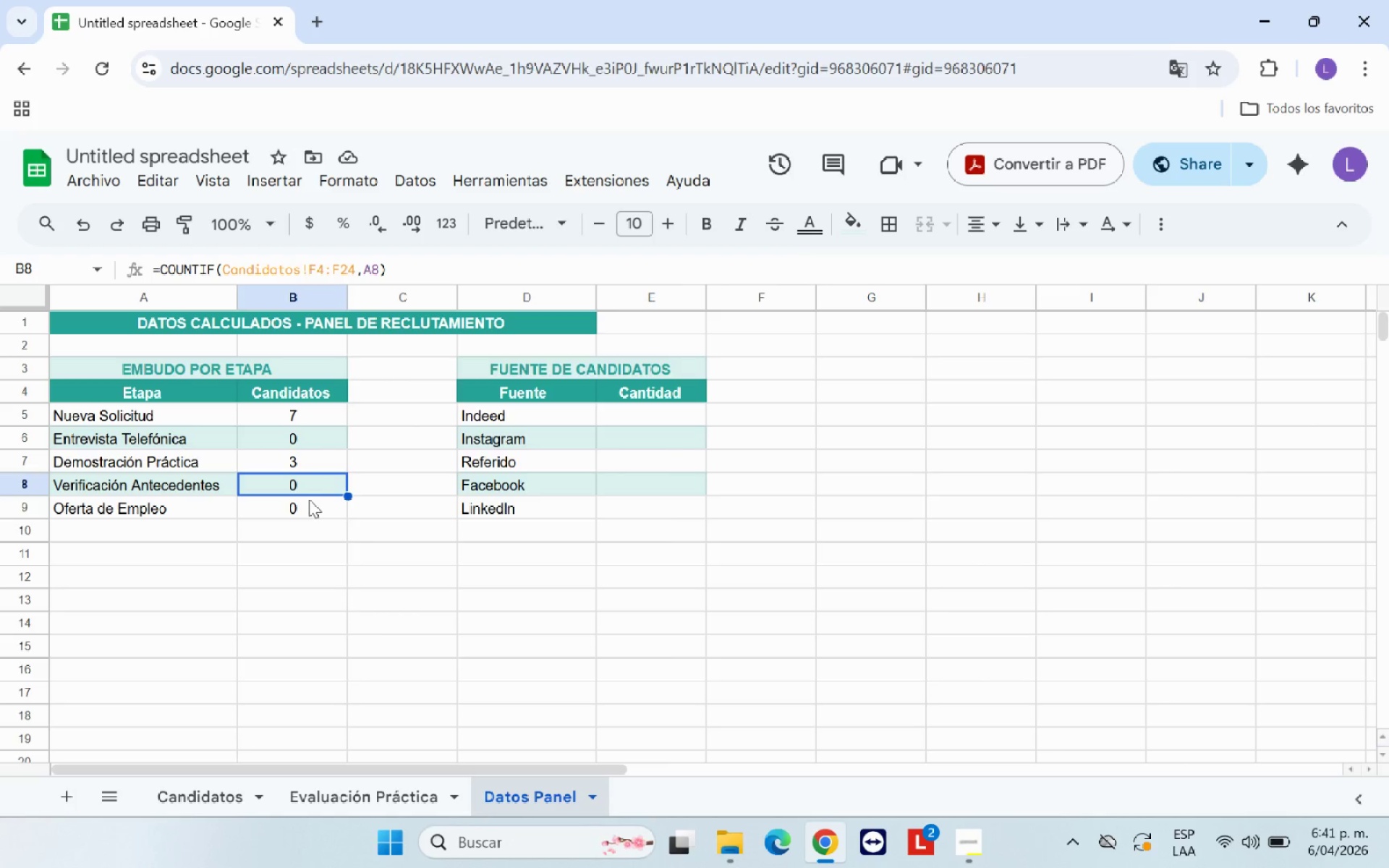 
triple_click([309, 499])
 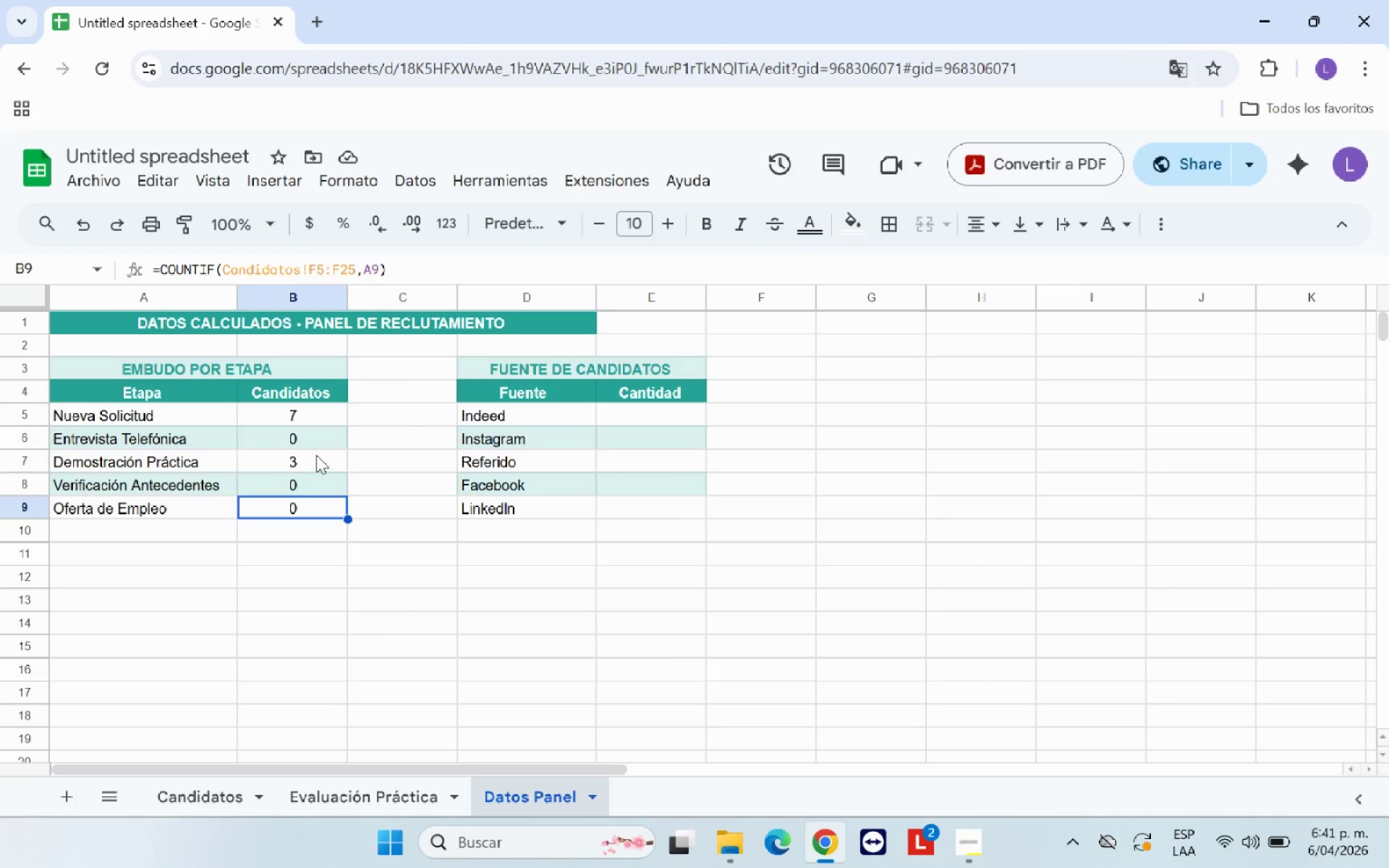 
left_click([316, 454])
 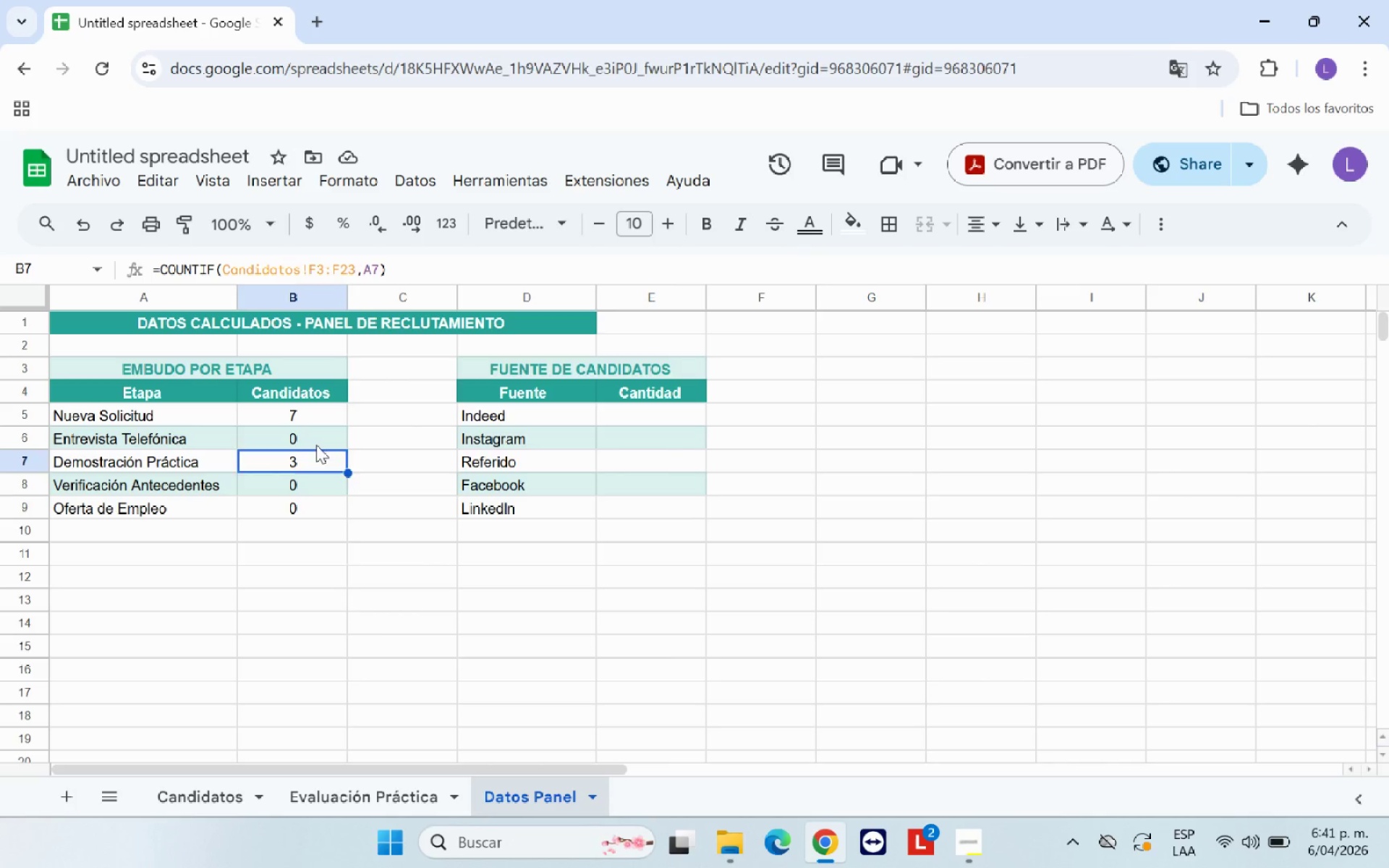 
left_click([316, 445])
 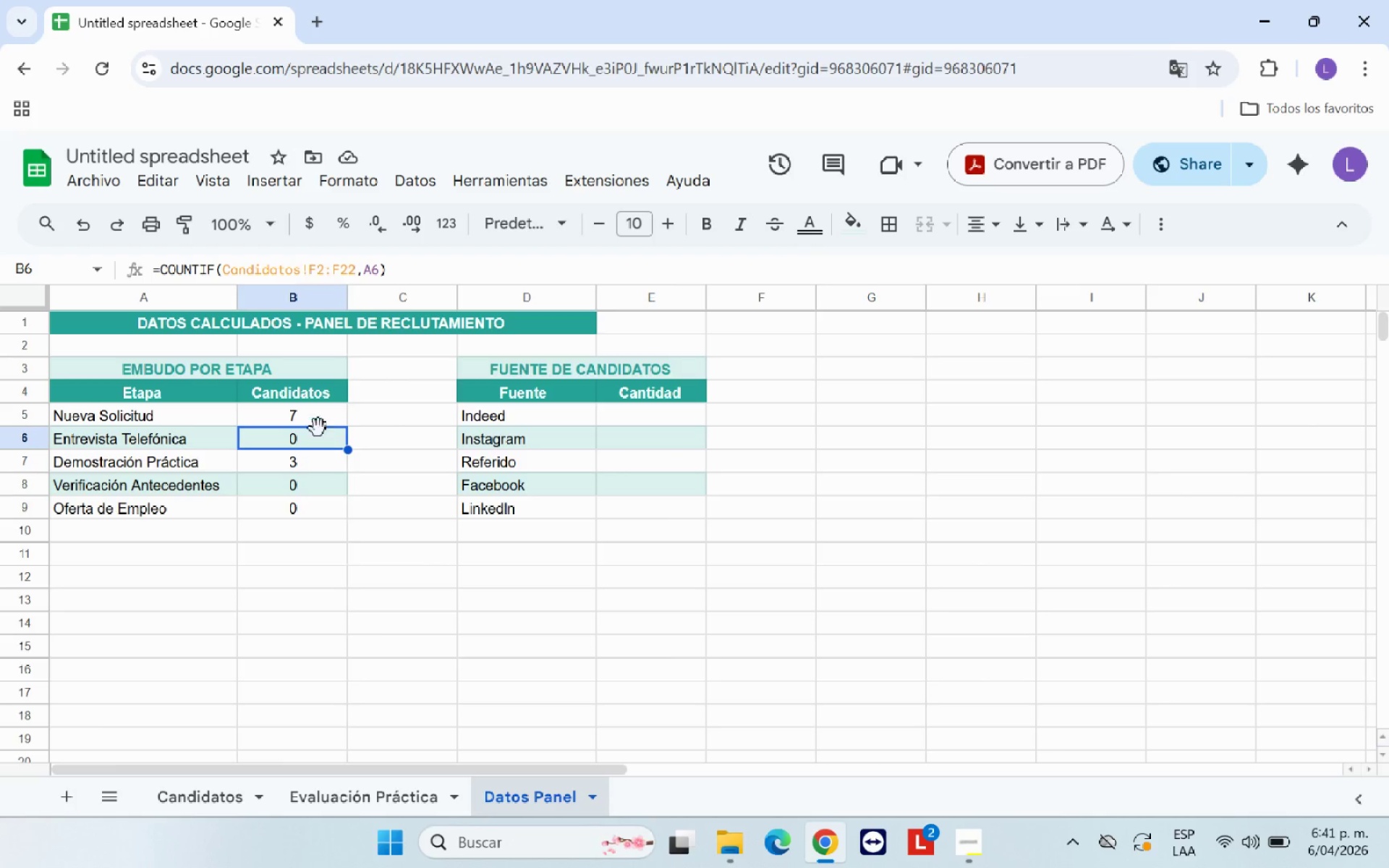 
left_click([324, 415])
 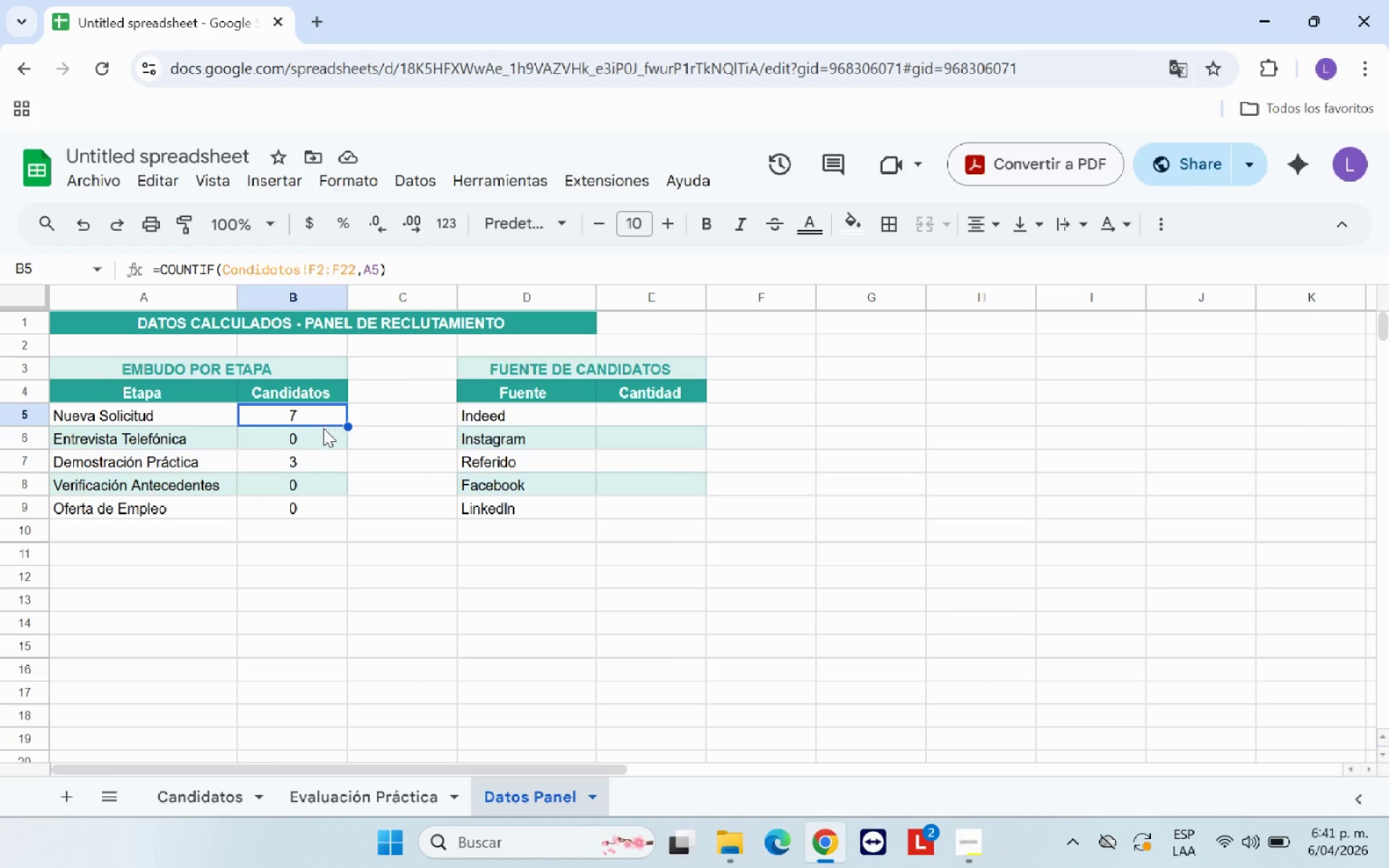 
left_click([323, 437])
 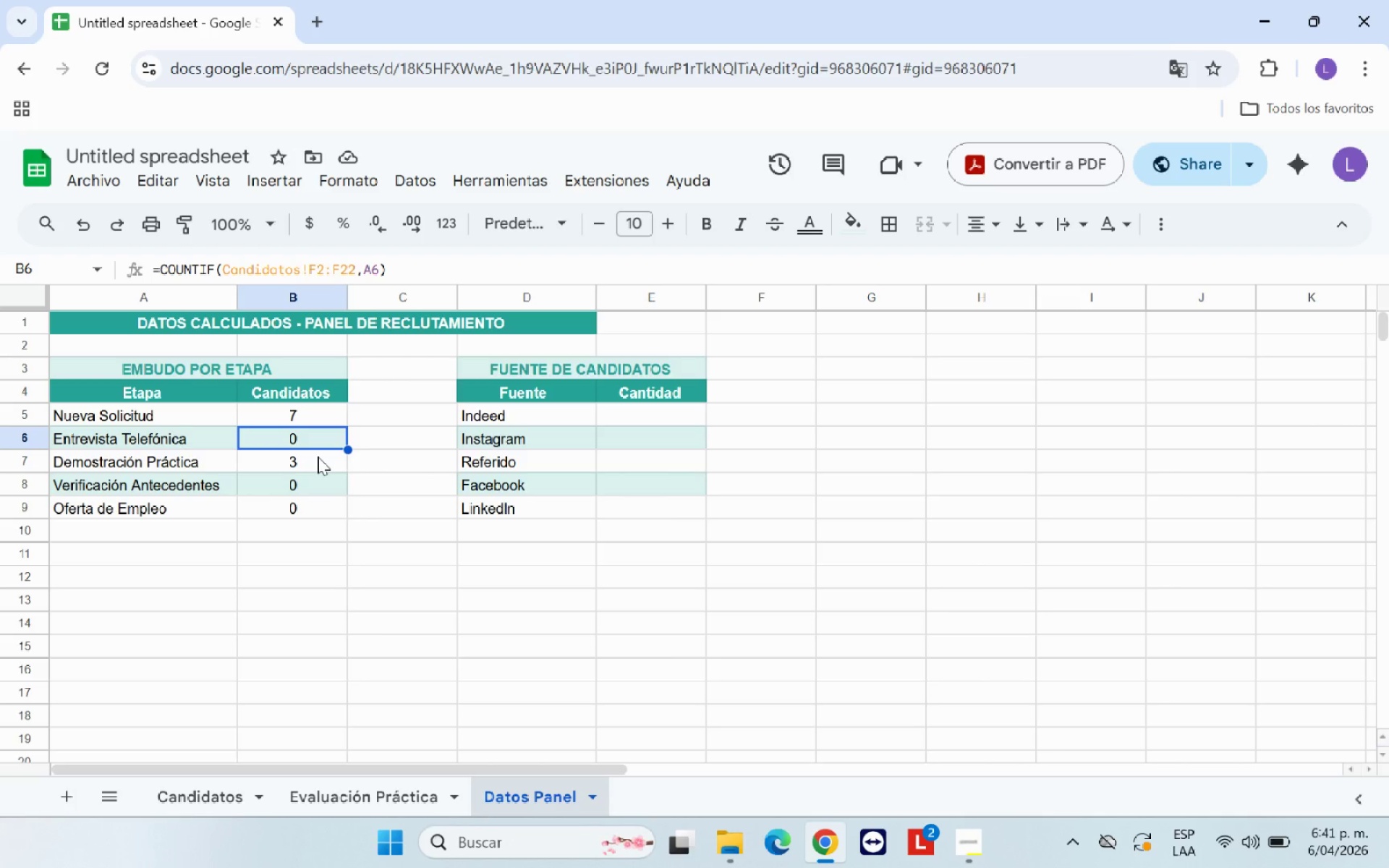 
left_click([318, 456])
 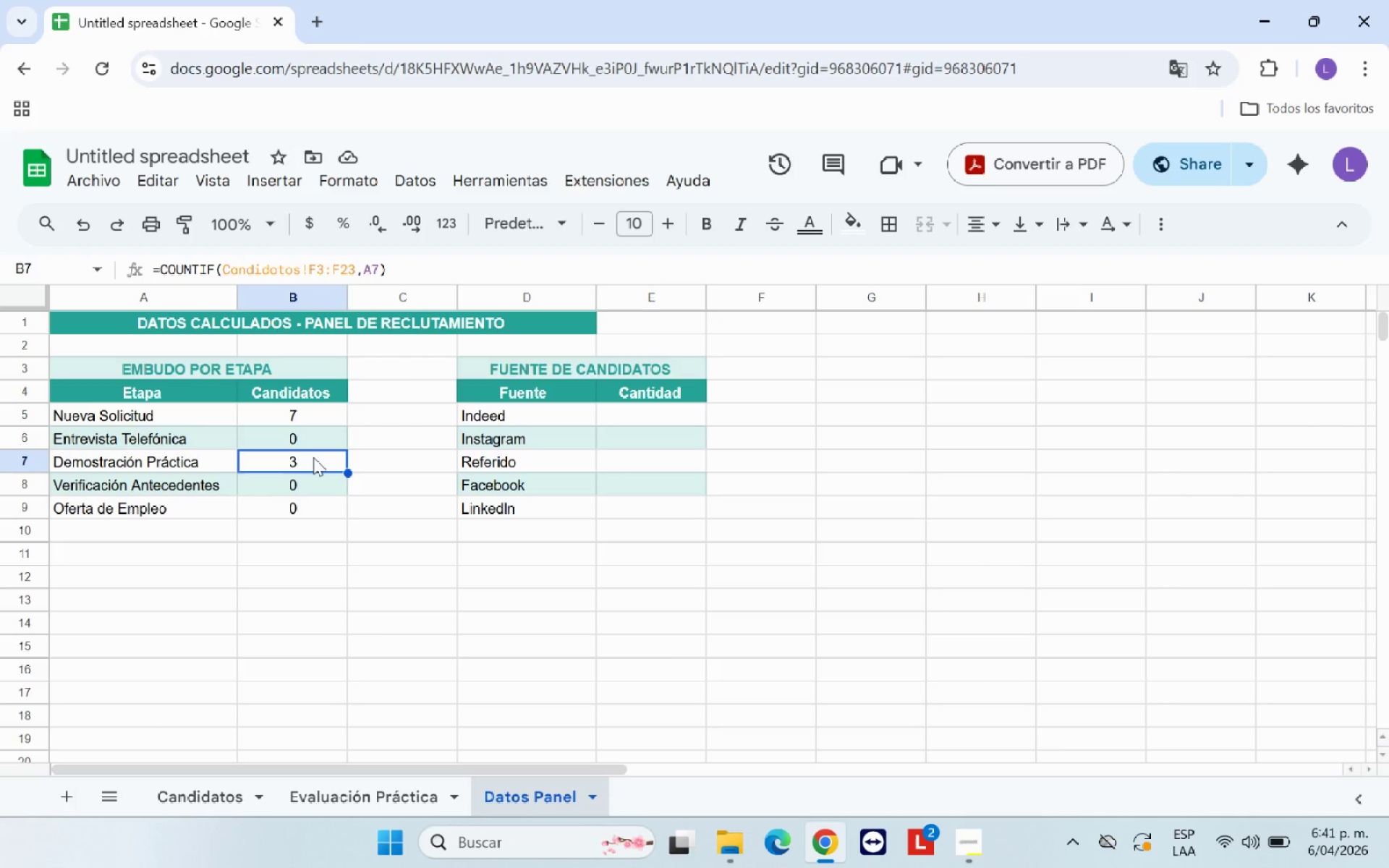 
wait(7.09)
 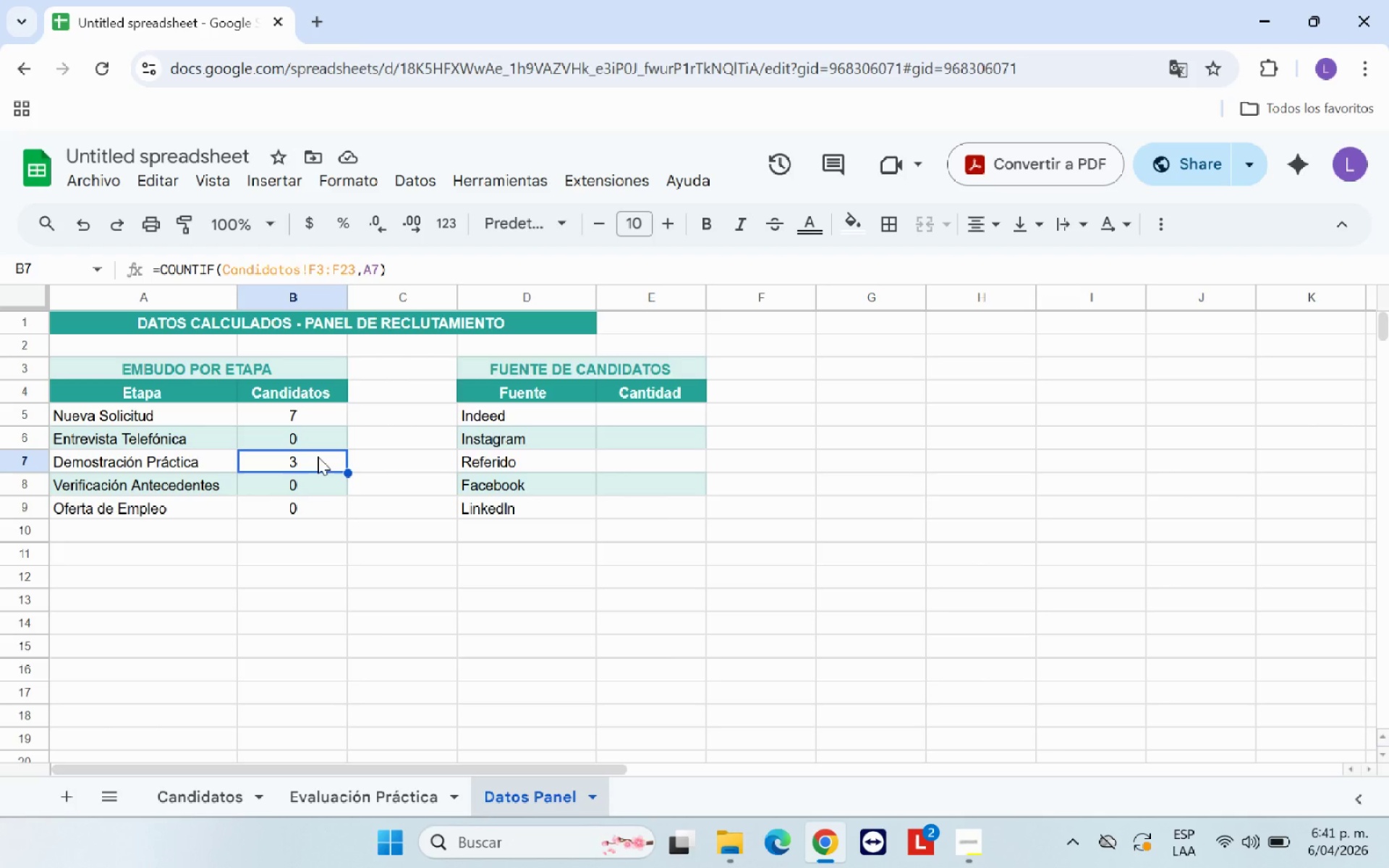 
left_click([310, 480])
 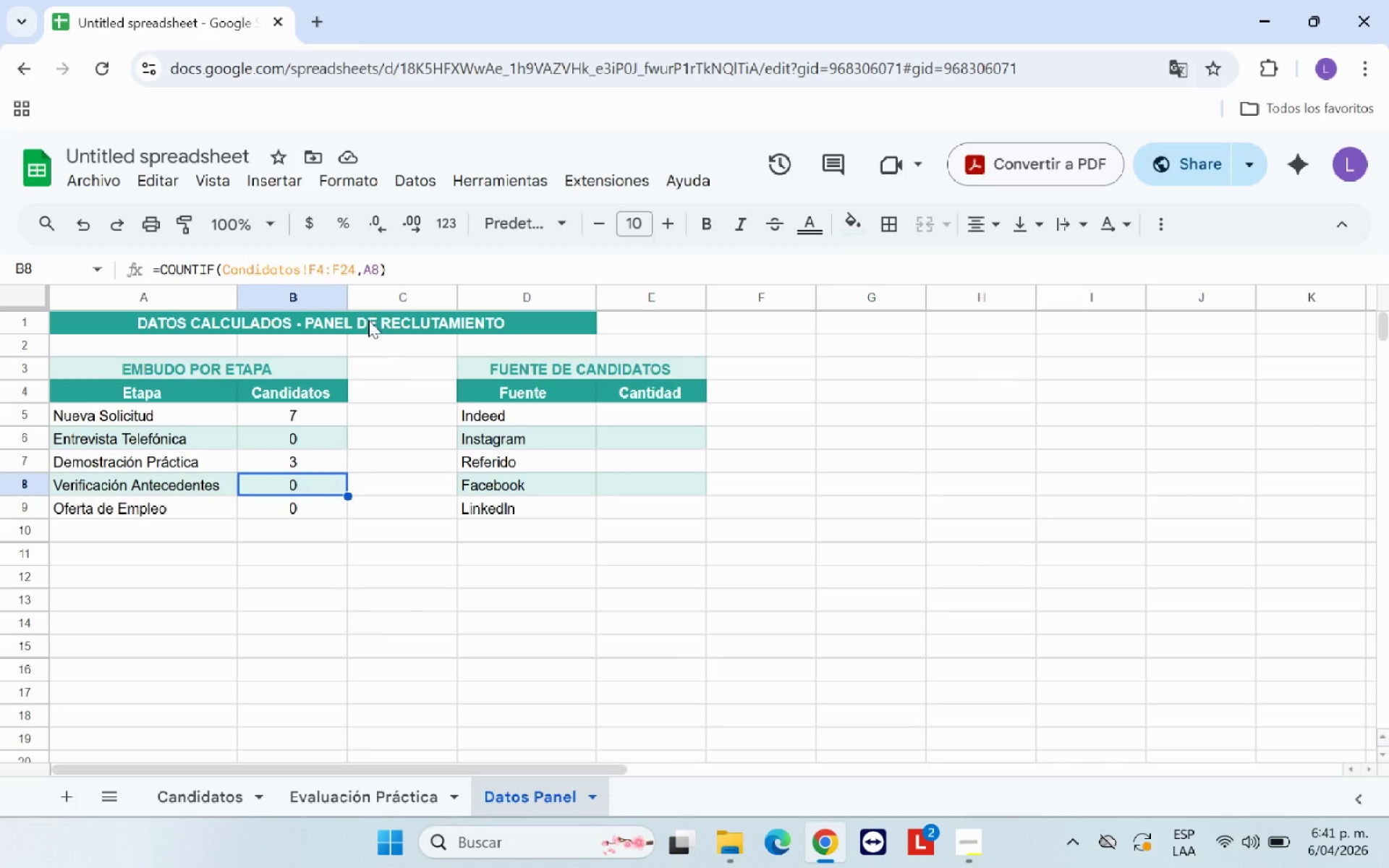 
left_click_drag(start_coordinate=[416, 267], to_coordinate=[167, 275])
 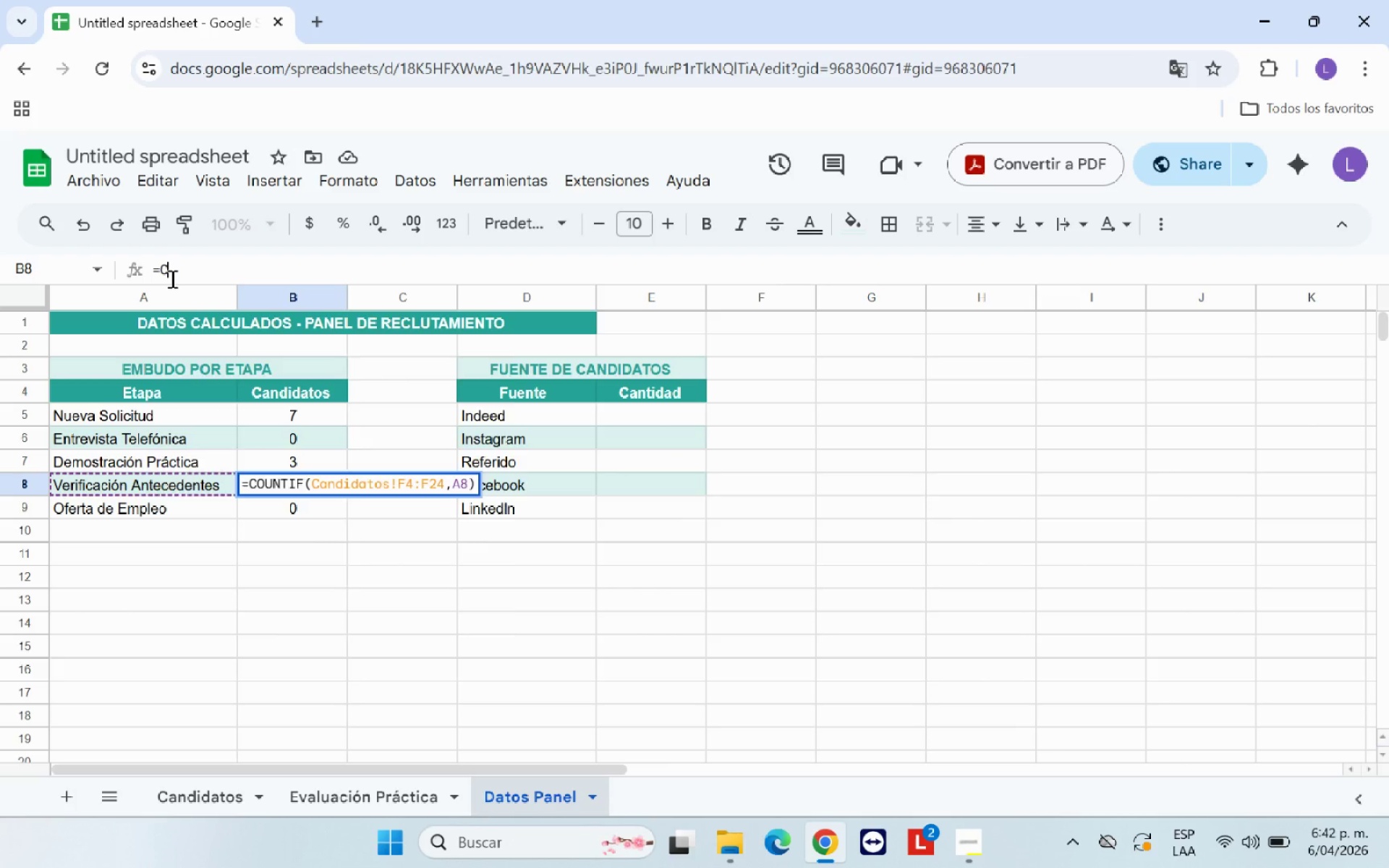 
key(Backspace)
type(ONTAR.SI*)
 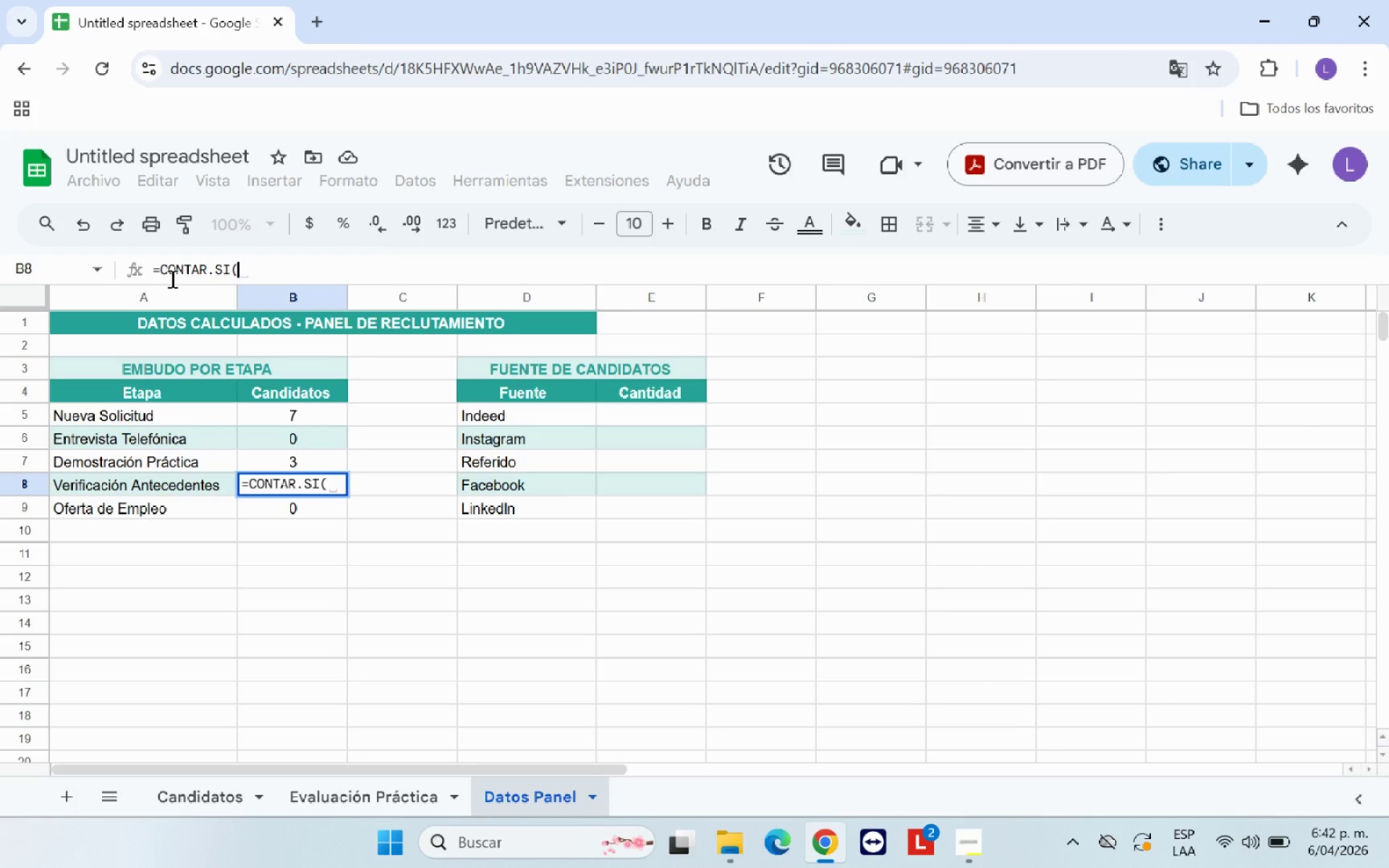 
left_click([774, 358])
 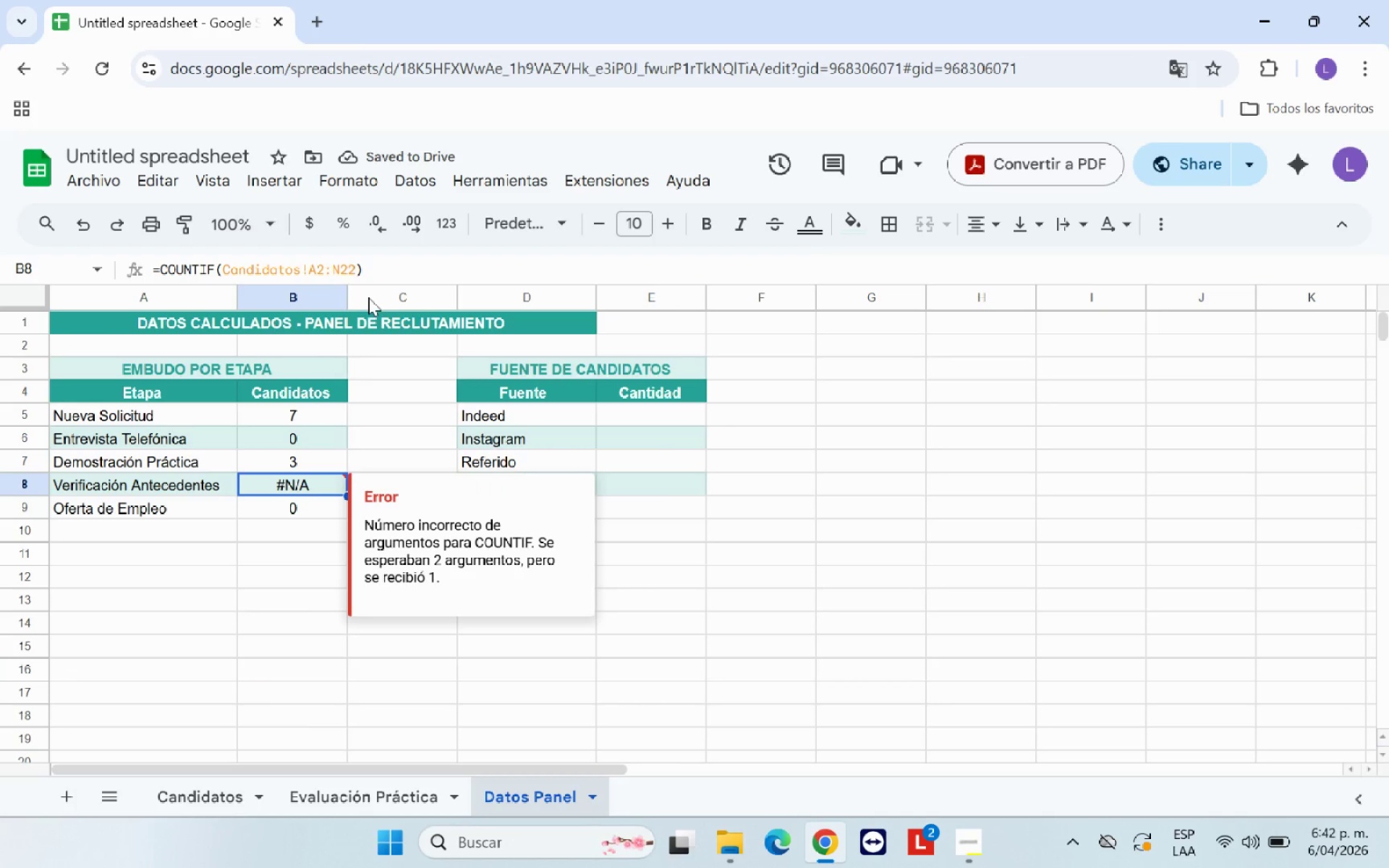 
left_click([227, 262])
 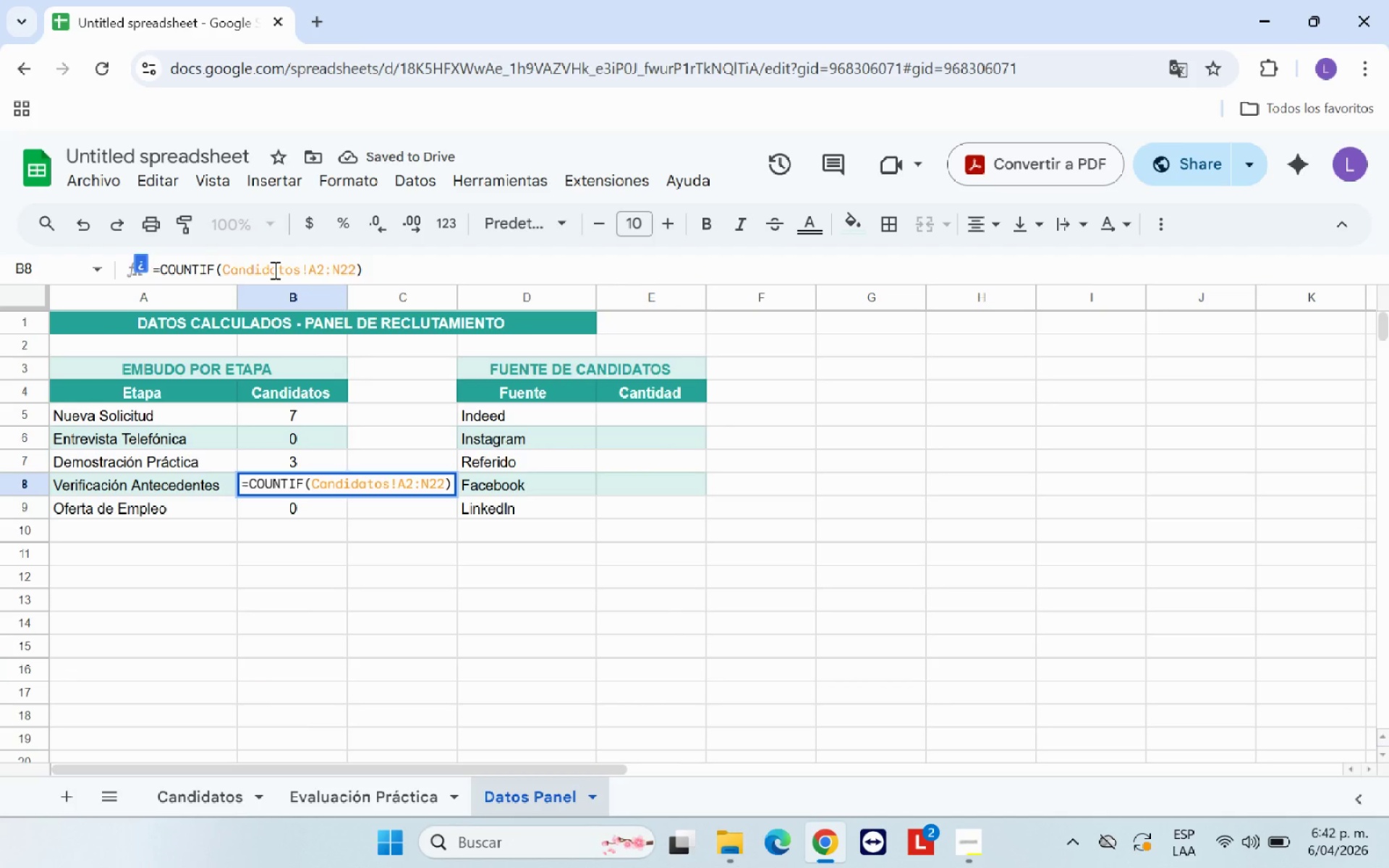 
key(ArrowLeft)
 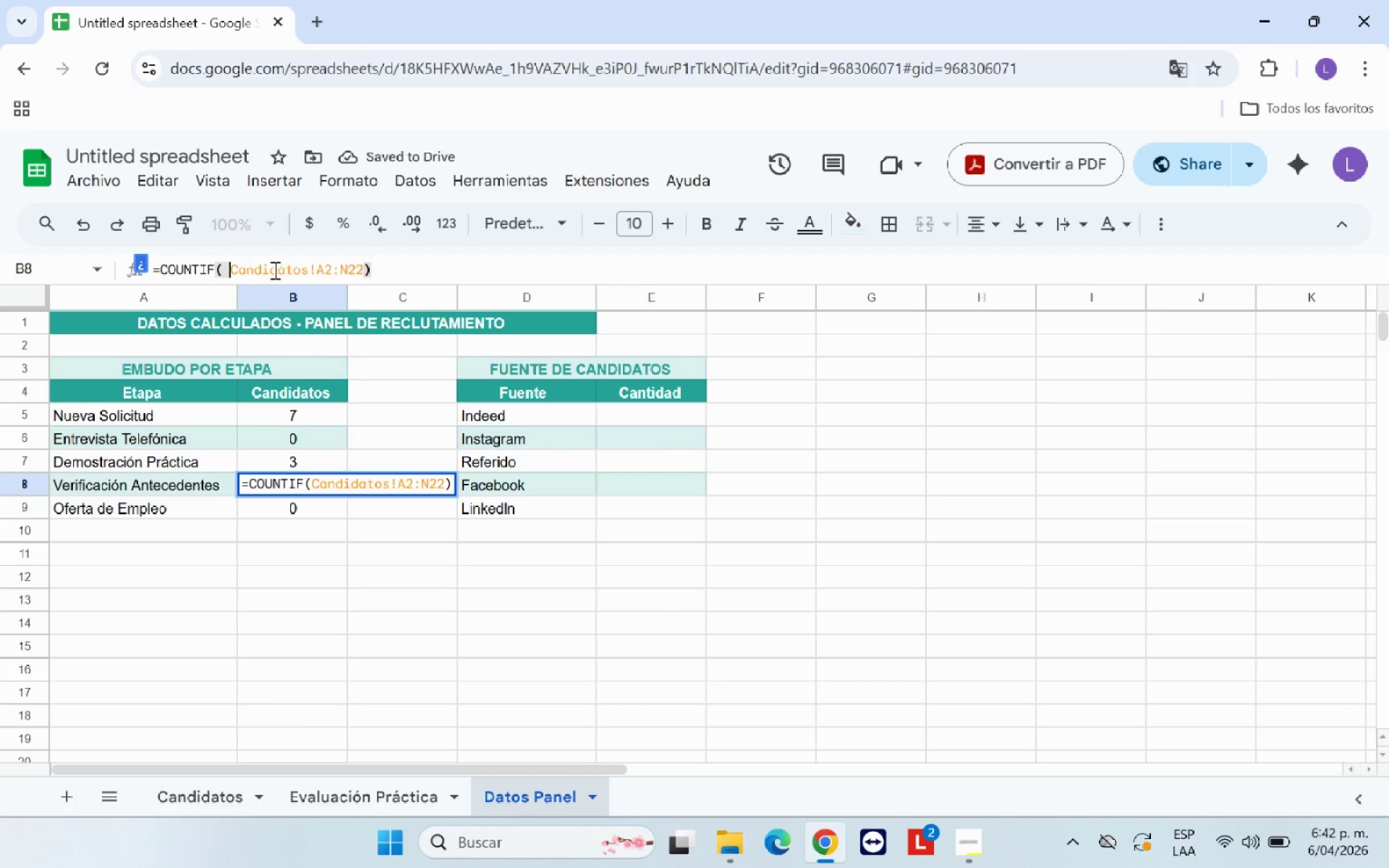 
key(Space)
 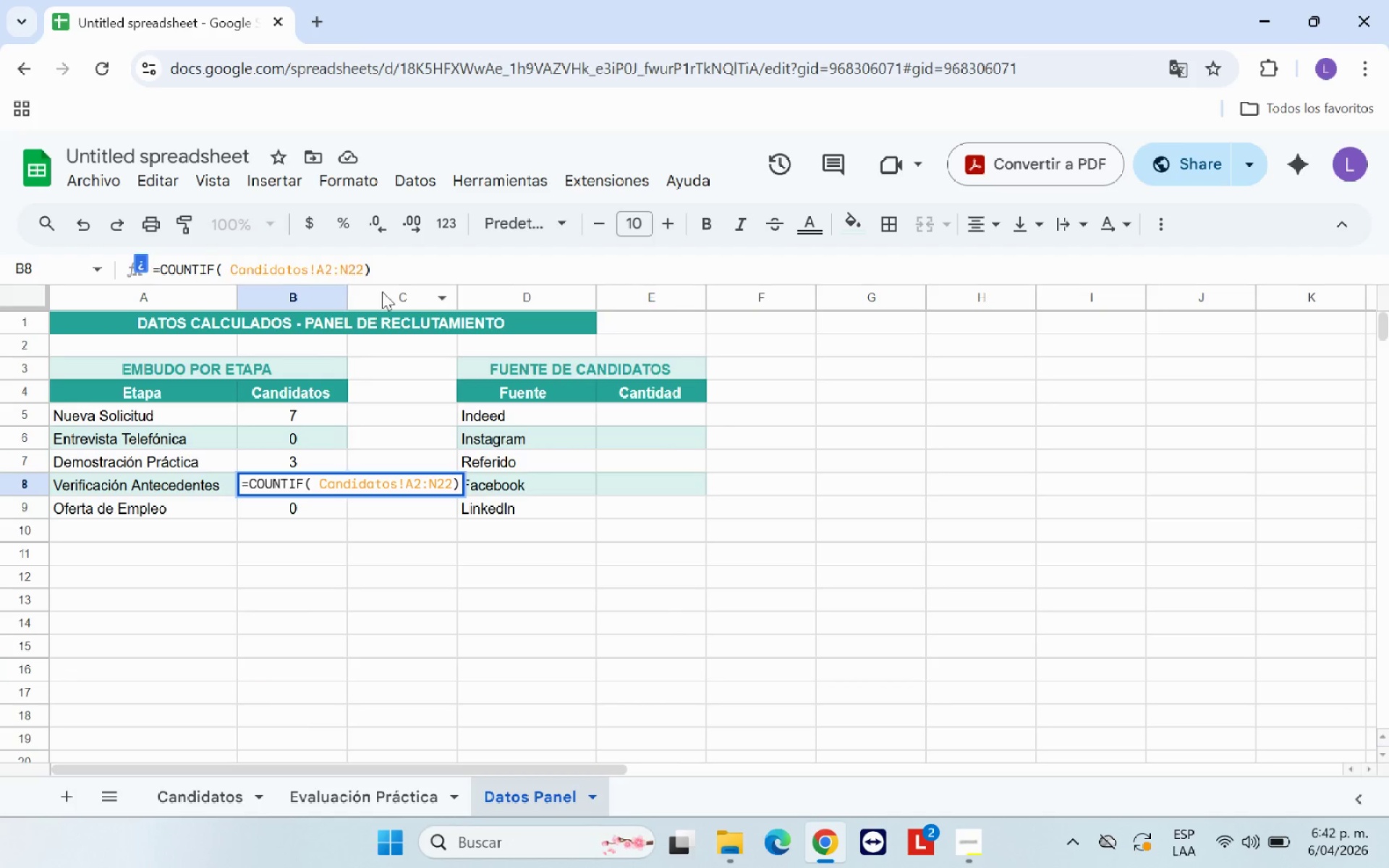 
left_click_drag(start_coordinate=[384, 267], to_coordinate=[230, 271])
 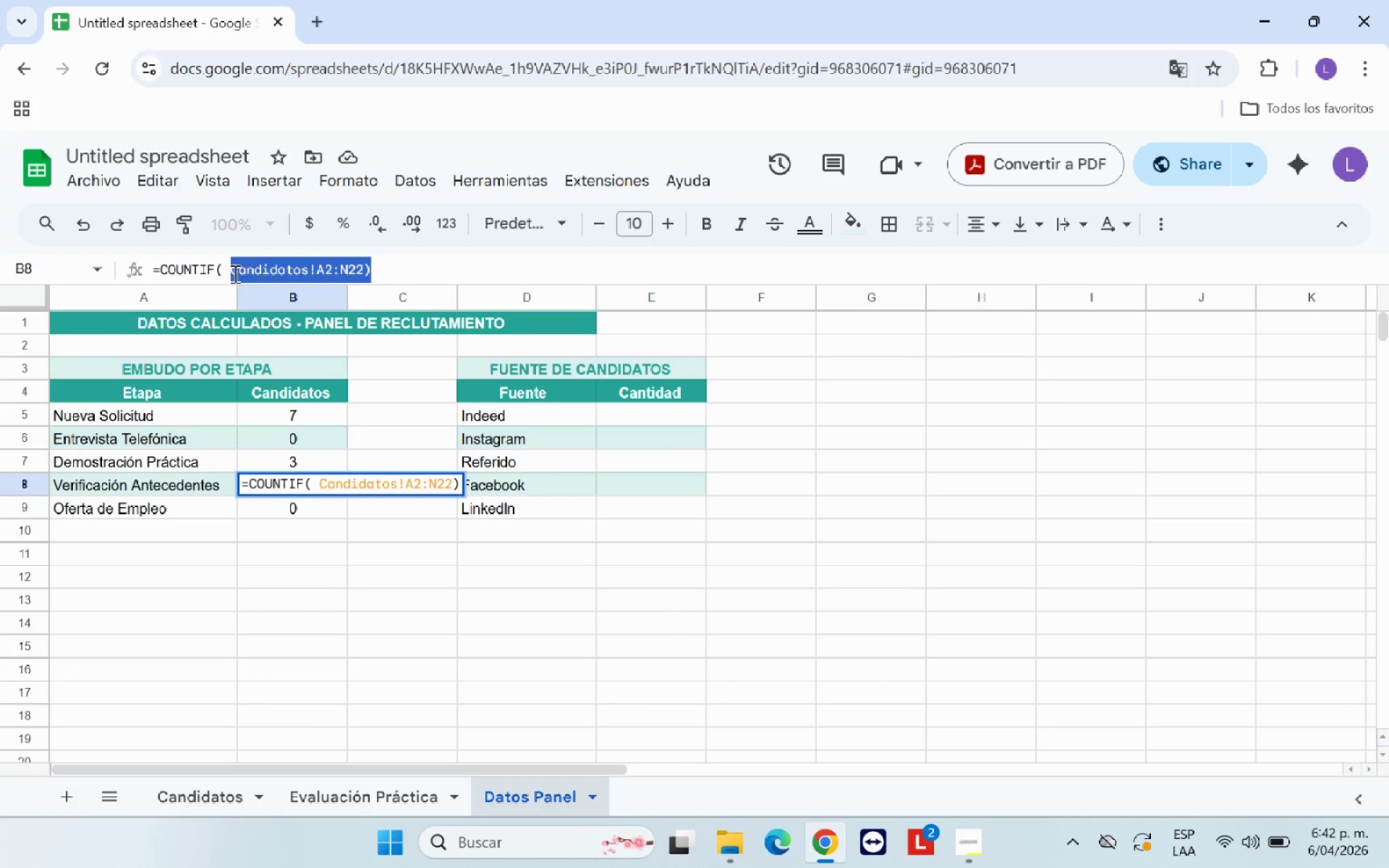 
key(Backspace)
 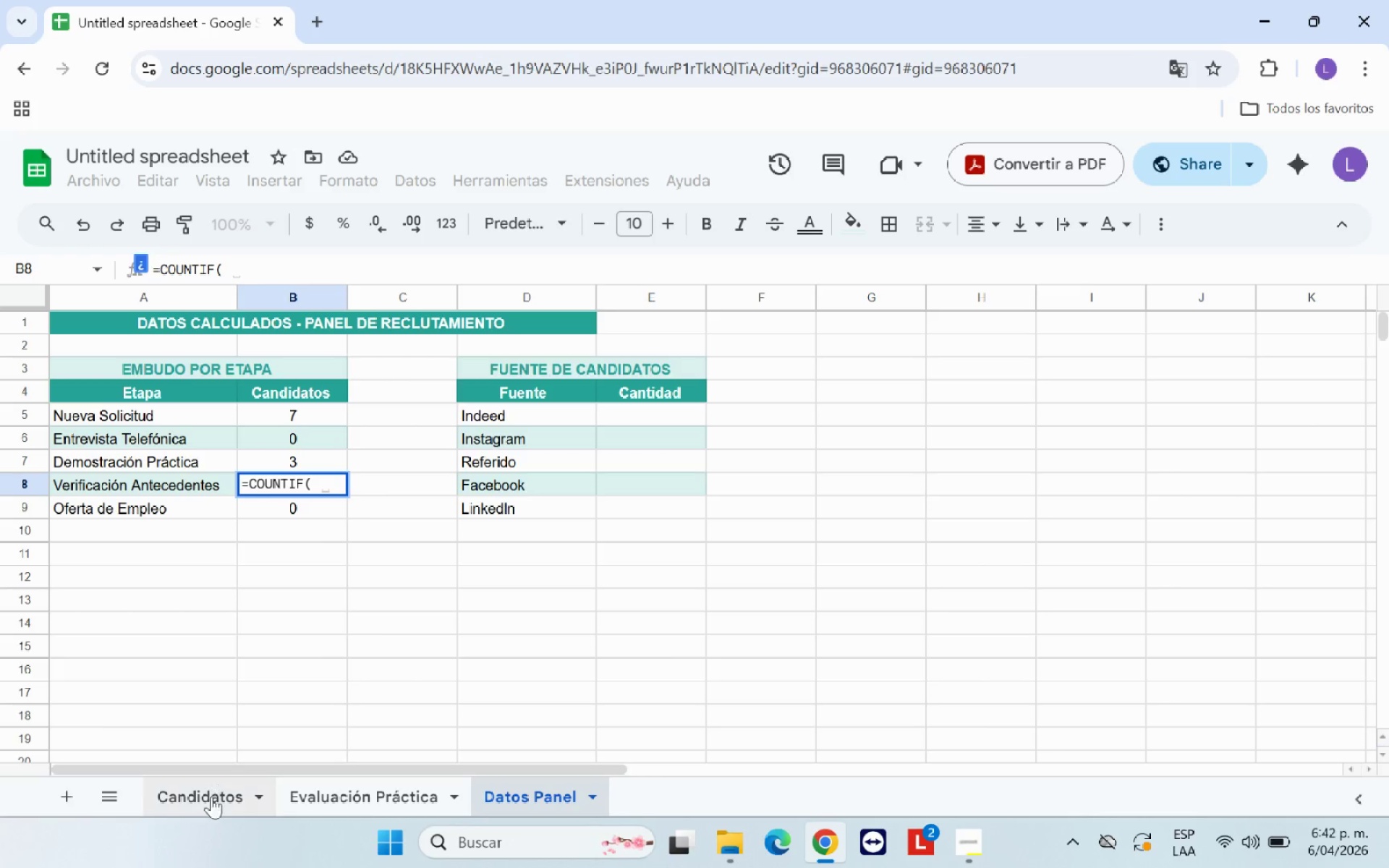 
left_click([215, 798])
 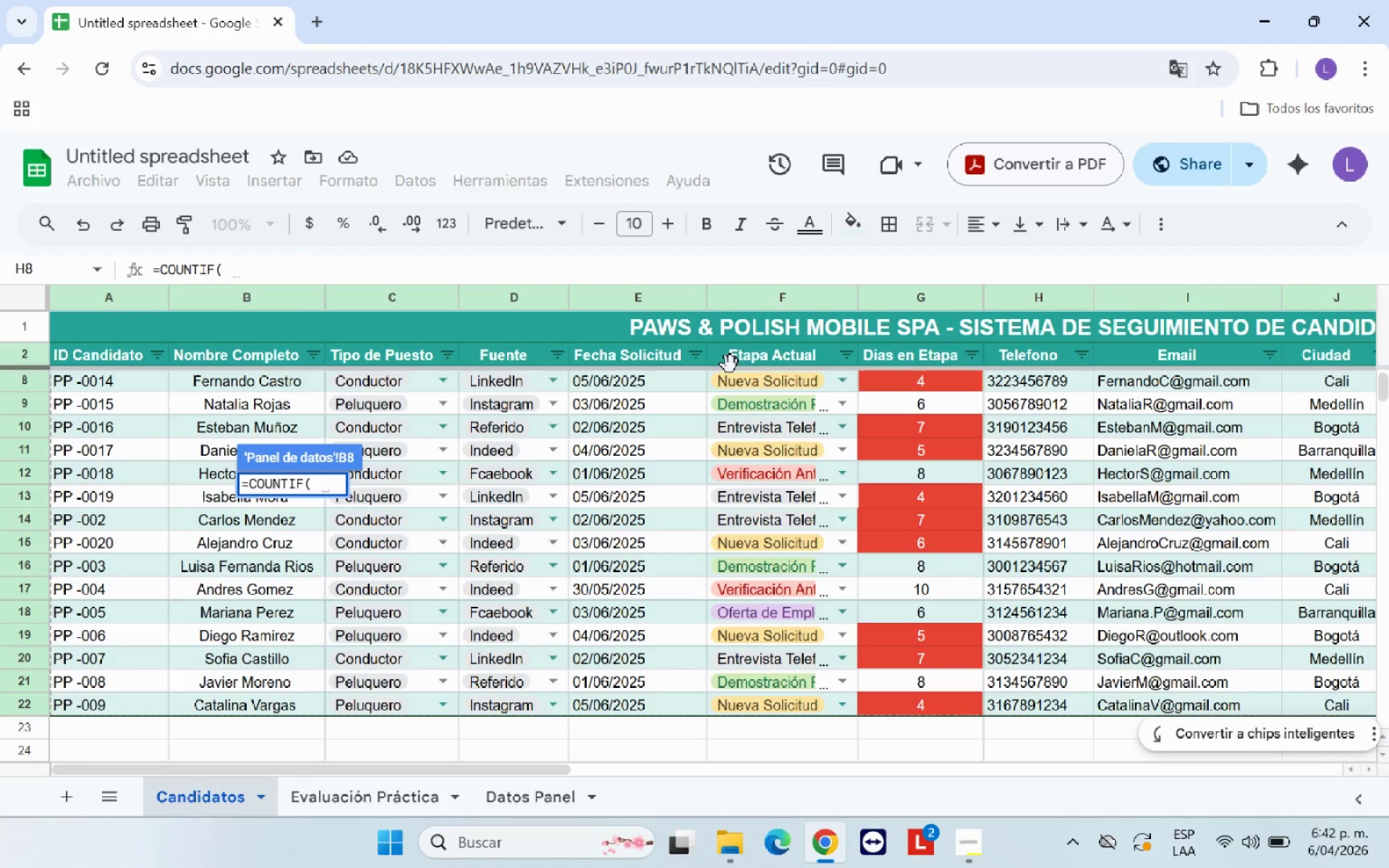 
scroll: coordinate [750, 425], scroll_direction: up, amount: 8.0
 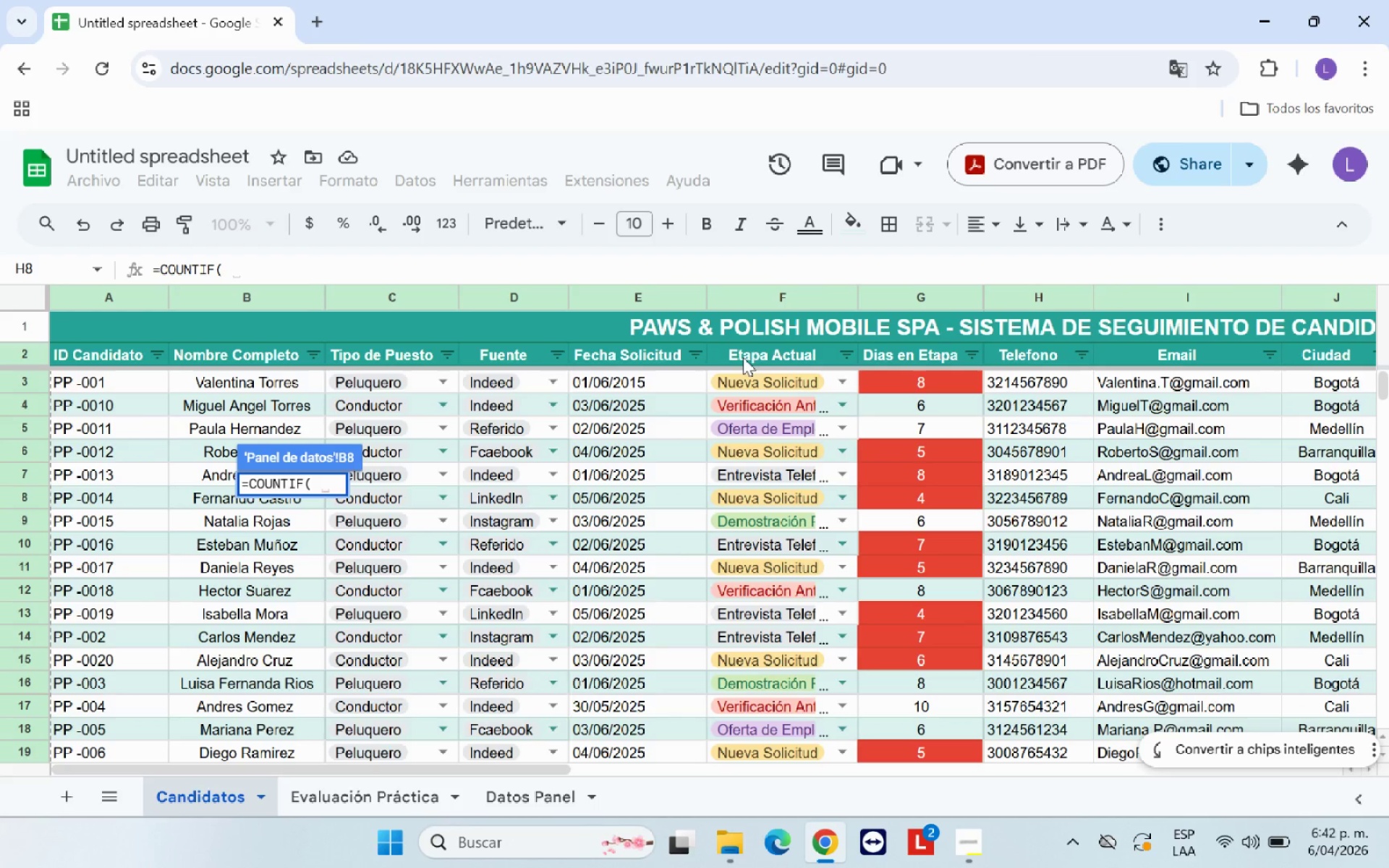 
left_click_drag(start_coordinate=[743, 355], to_coordinate=[773, 702])
 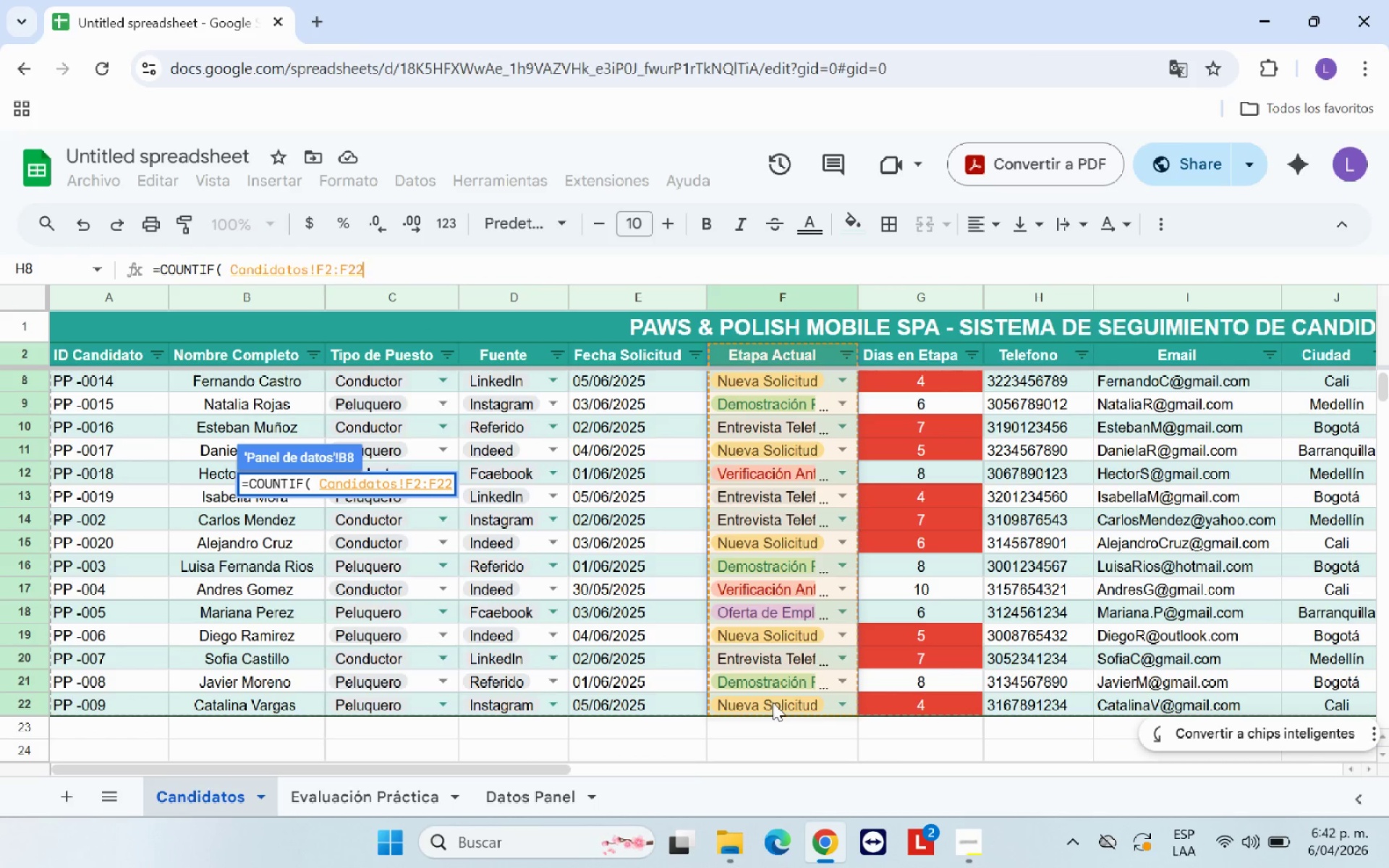 
key(Comma)
 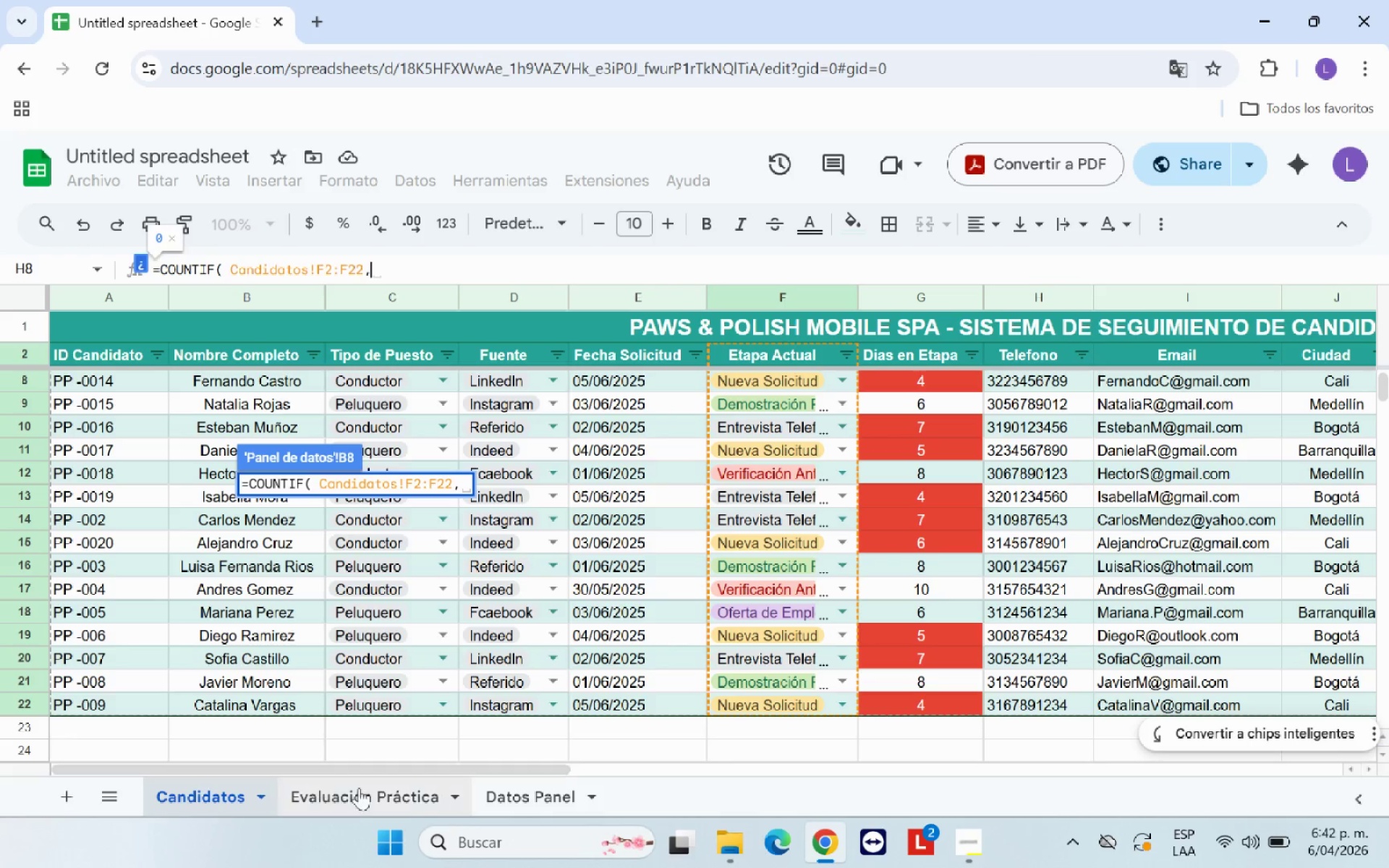 
left_click([502, 795])
 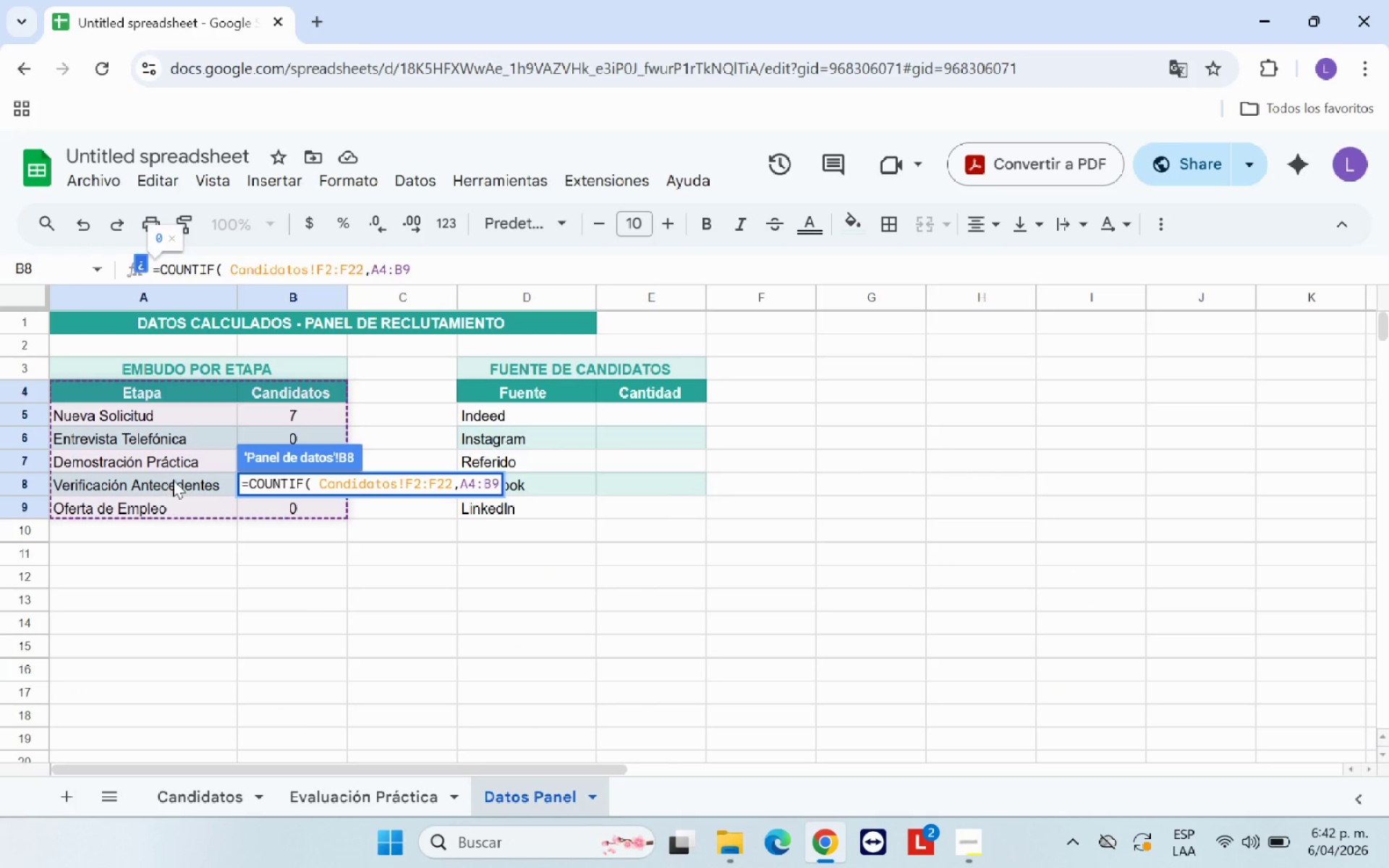 
left_click([178, 480])
 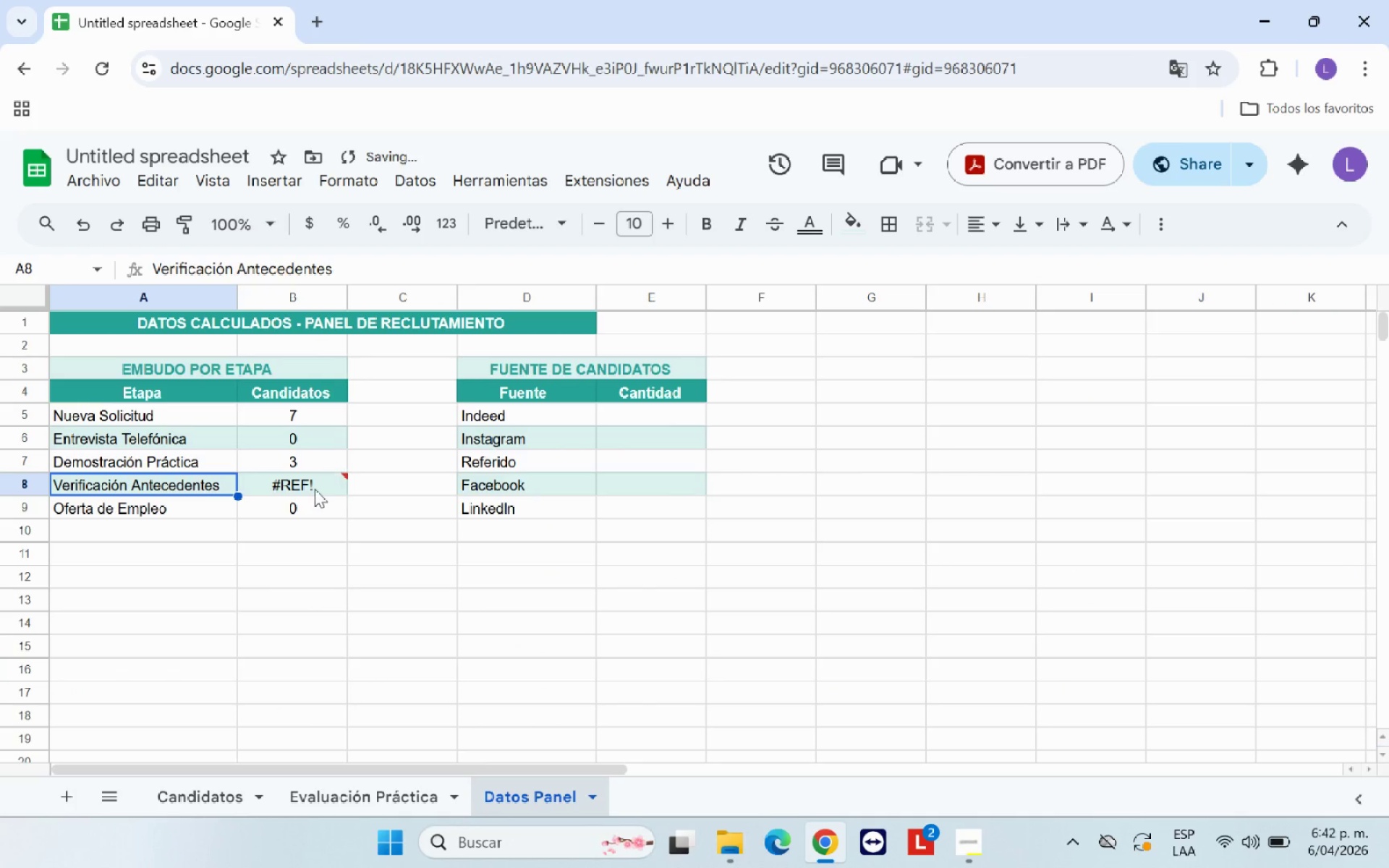 
left_click([317, 480])
 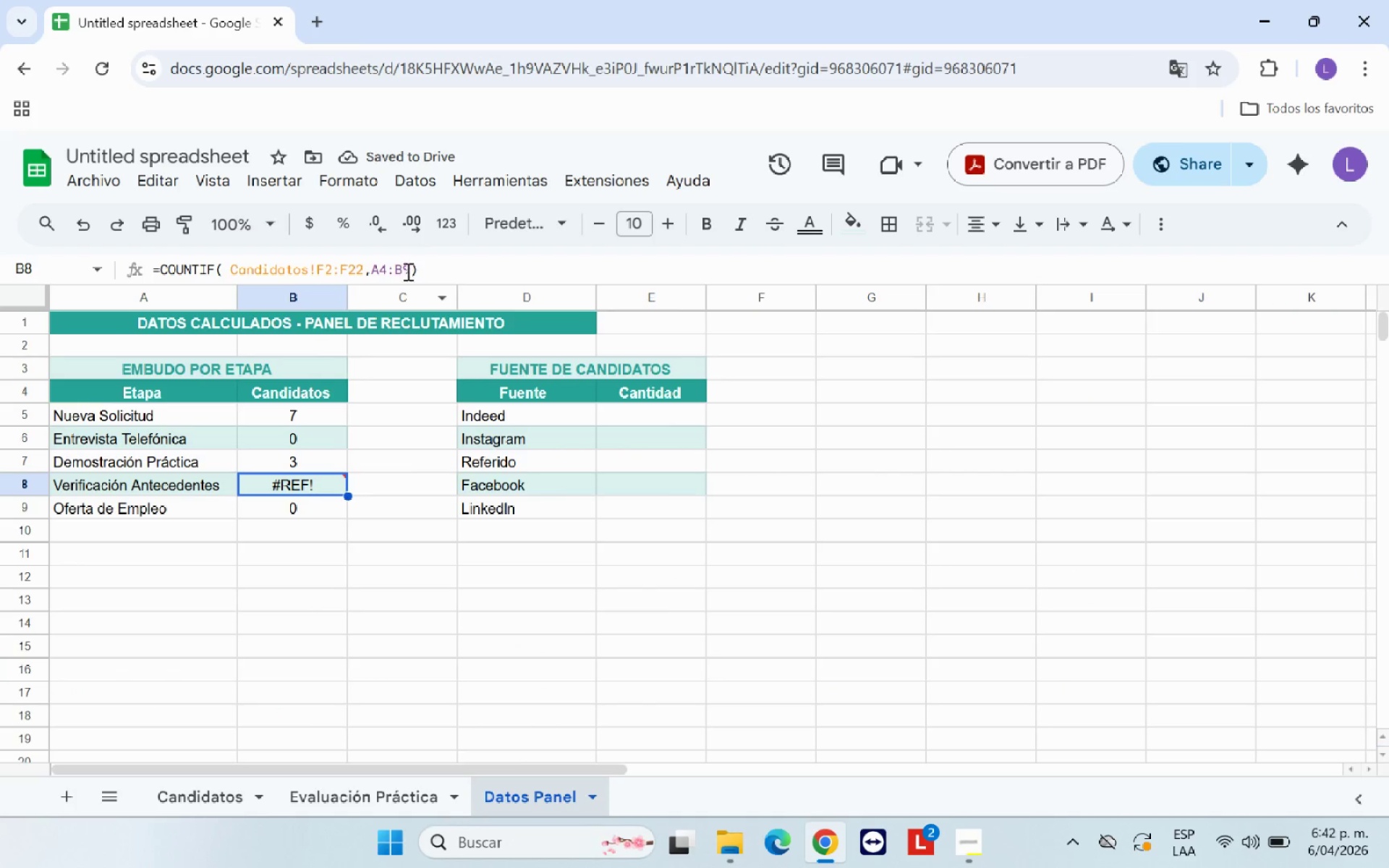 
left_click([411, 271])
 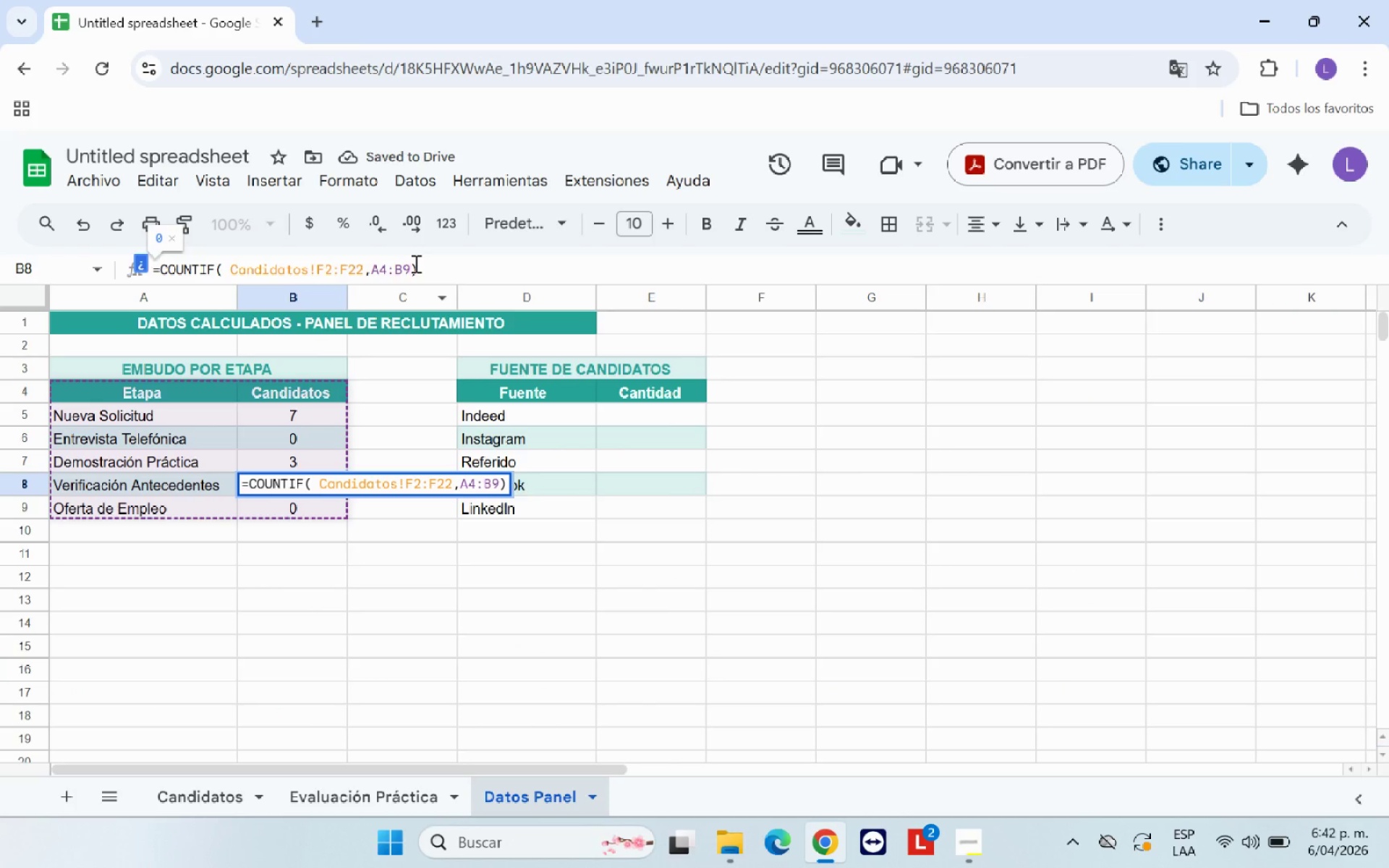 
key(Backspace)
 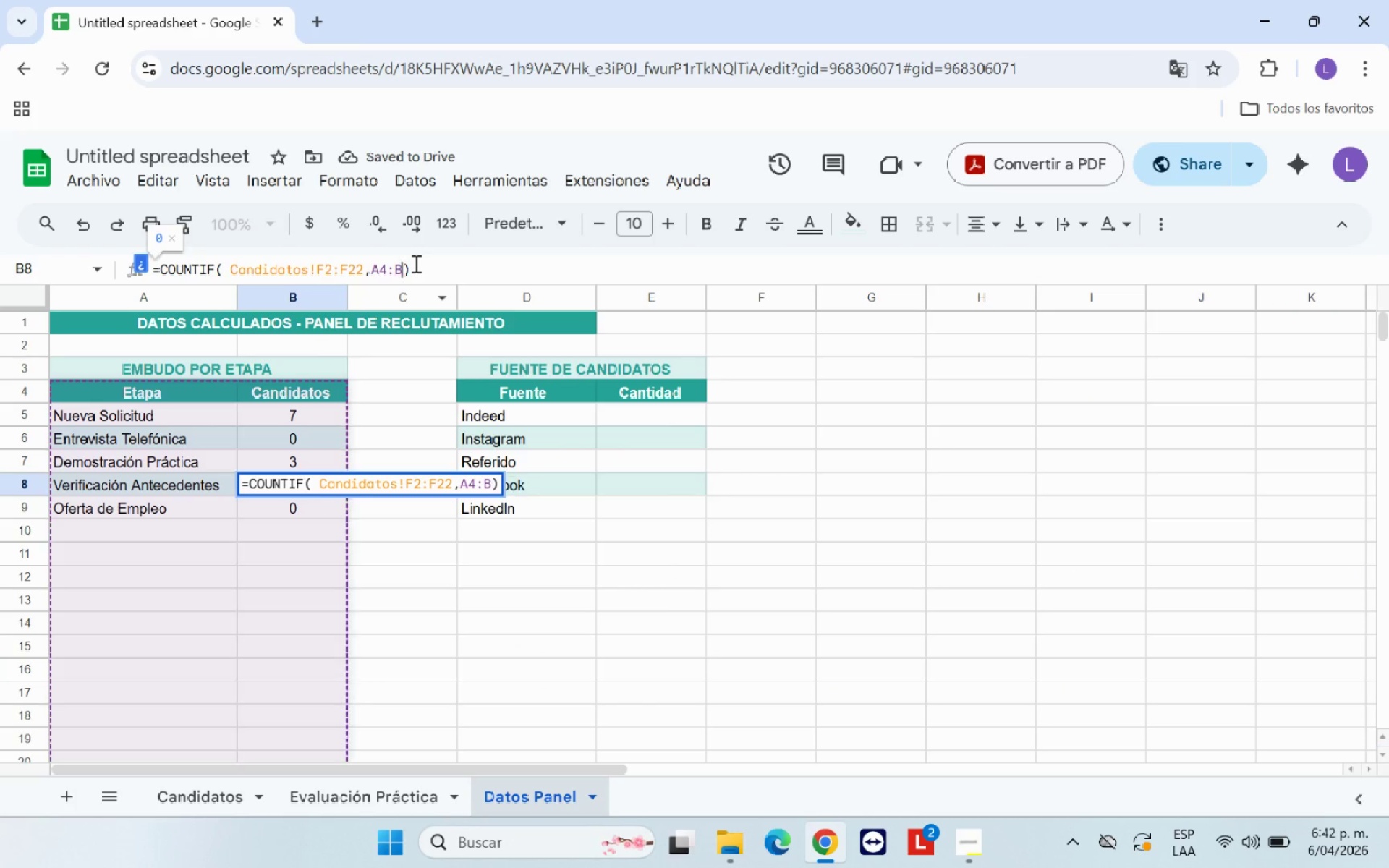 
key(Backspace)
 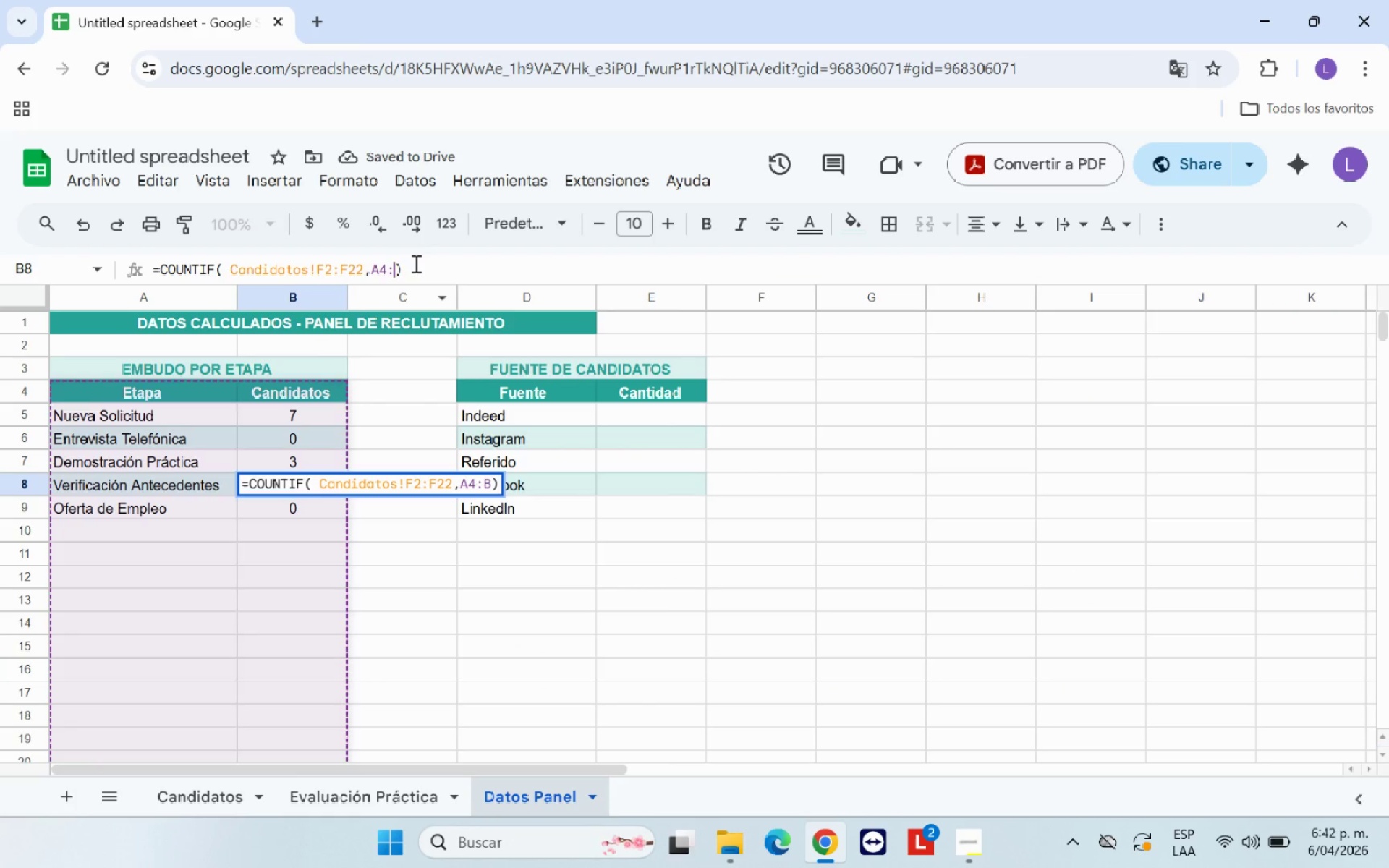 
key(Backspace)
 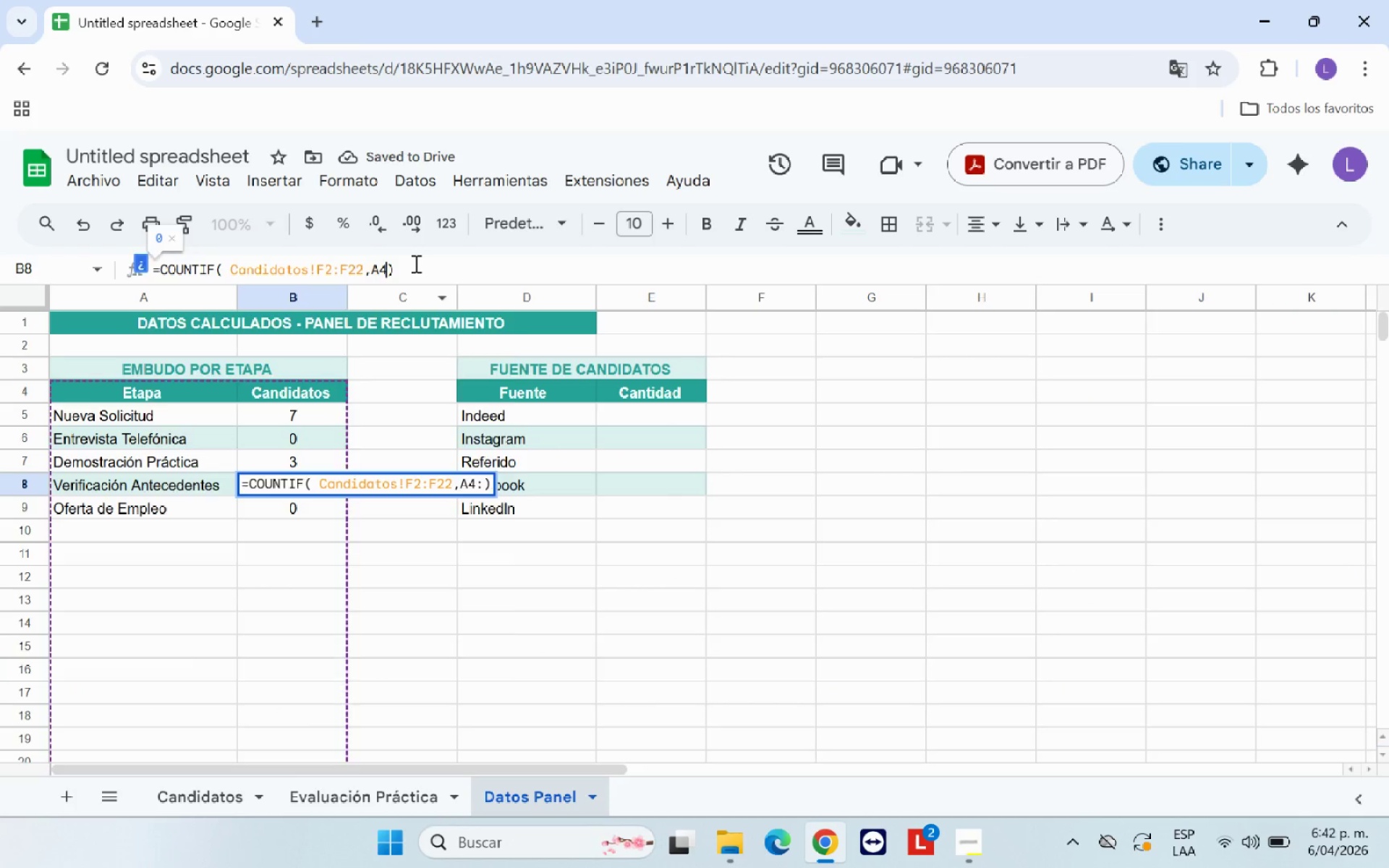 
key(Backspace)
 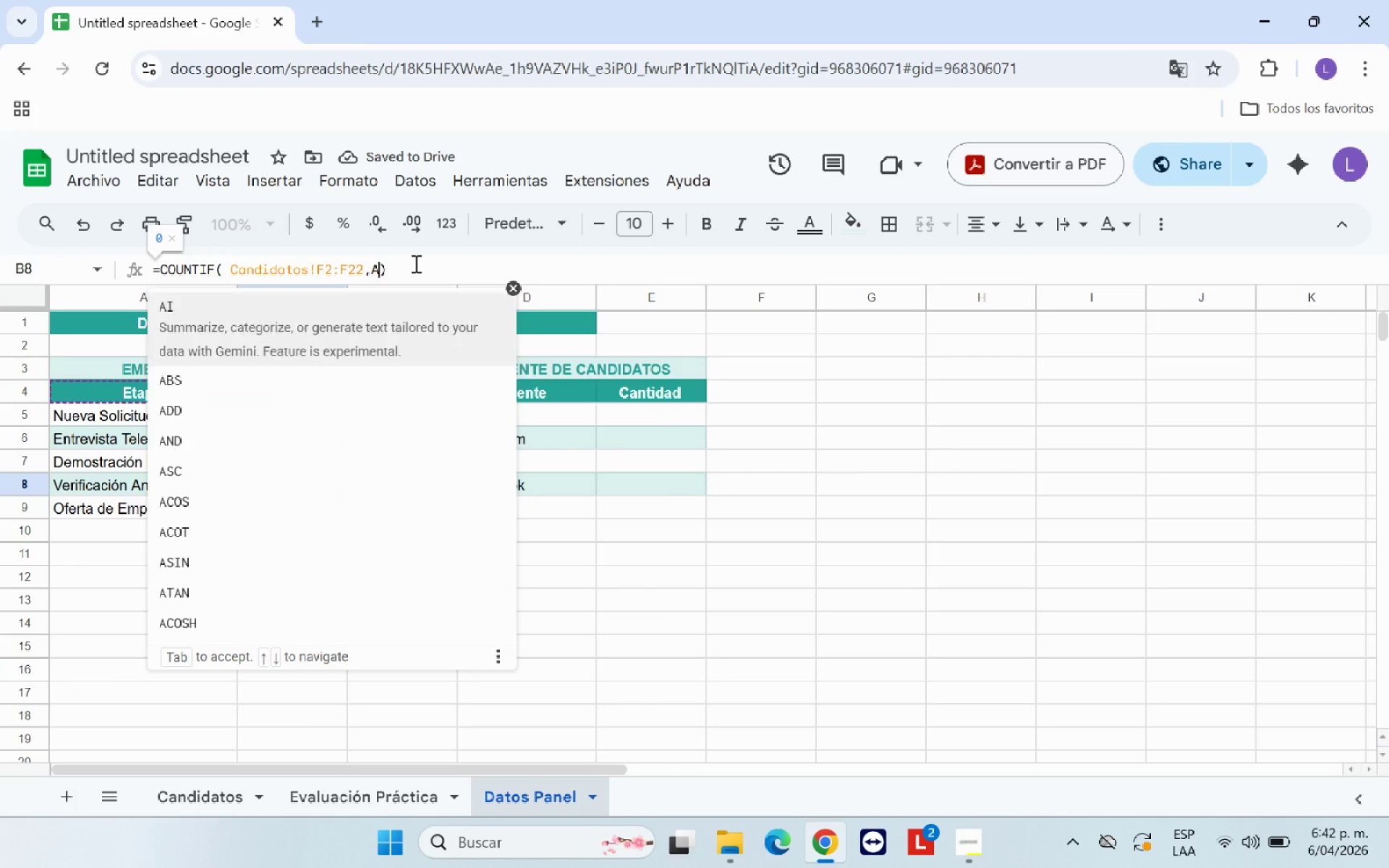 
key(Backspace)
 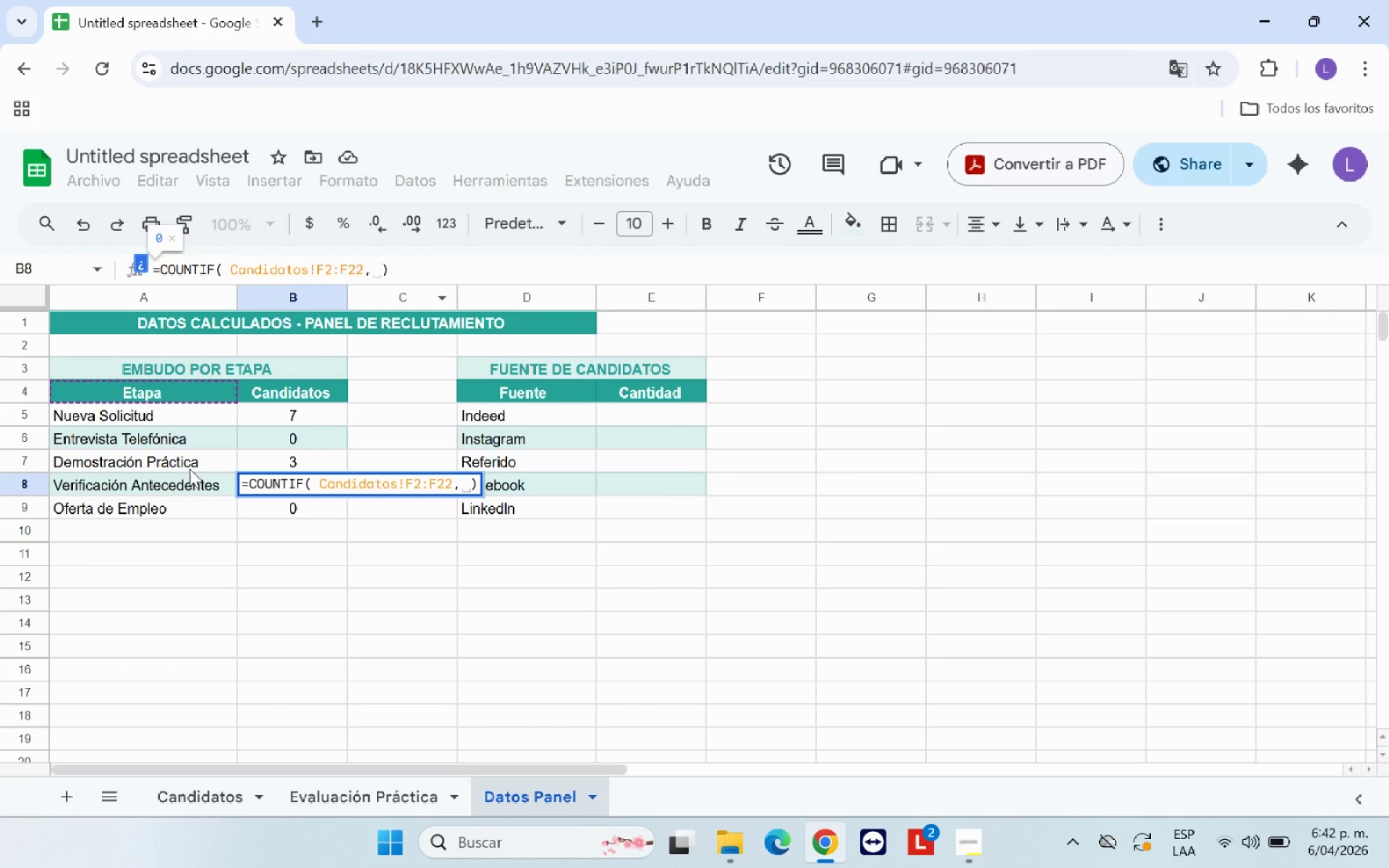 
left_click([177, 488])
 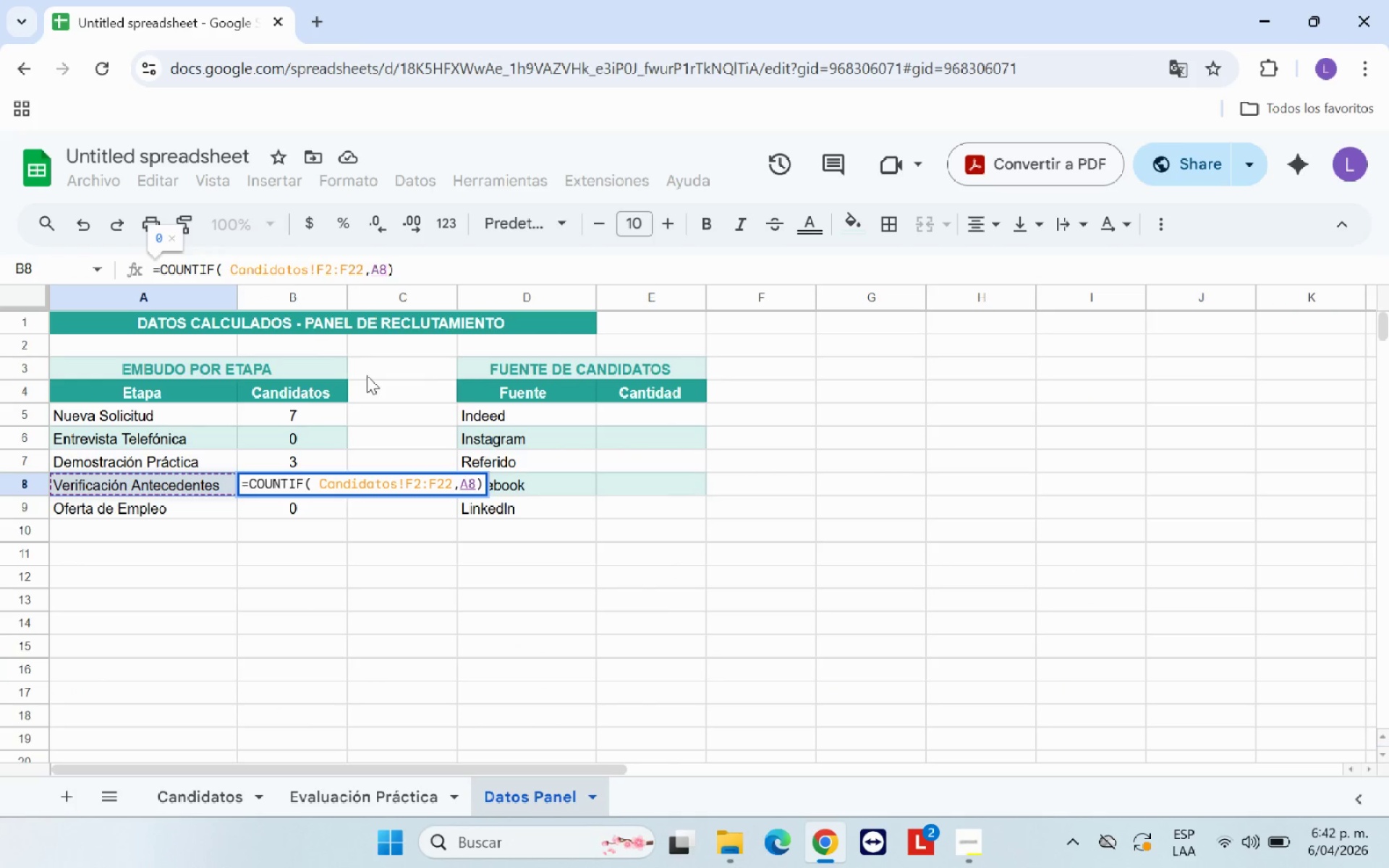 
key(Enter)
 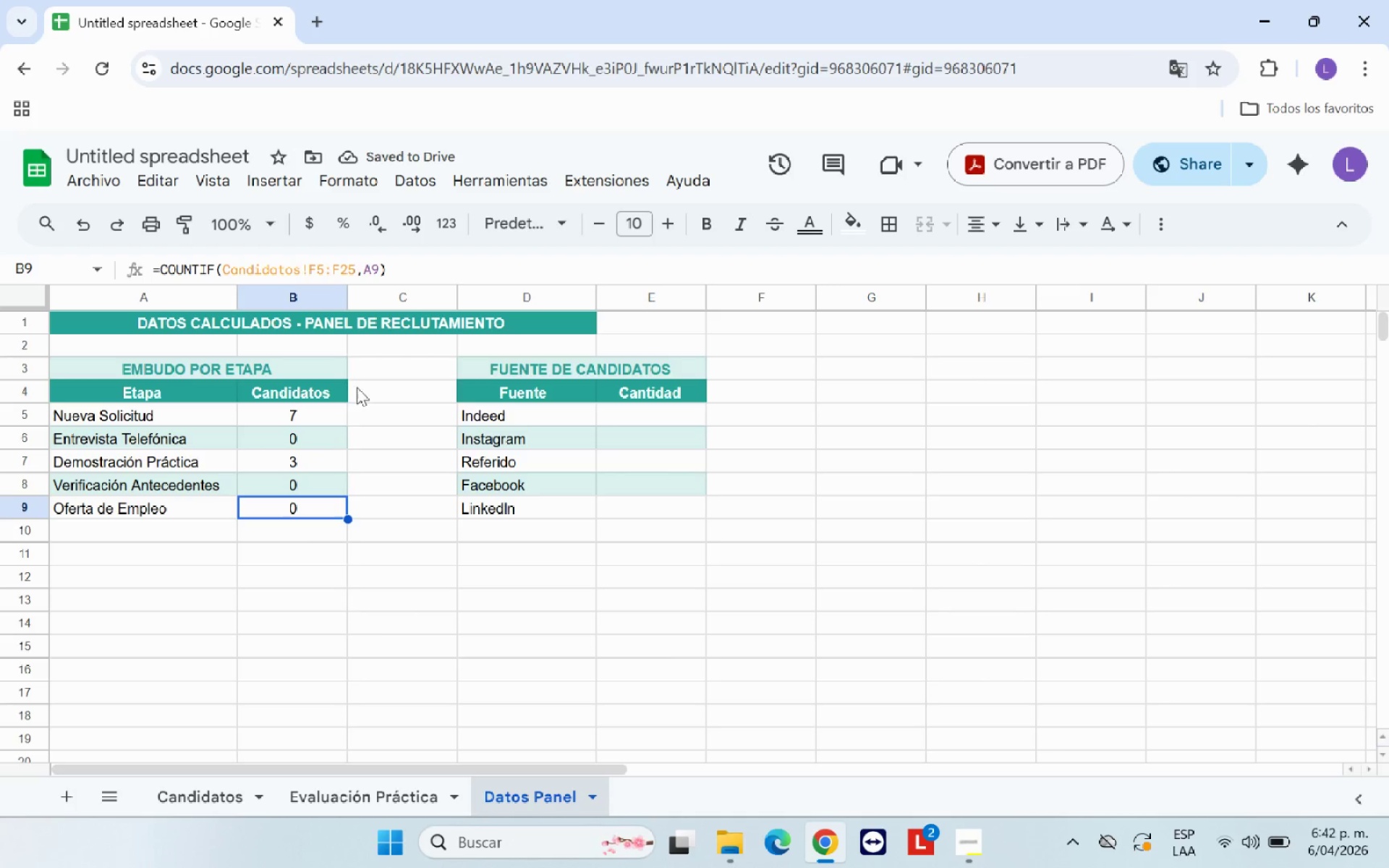 
left_click([325, 554])
 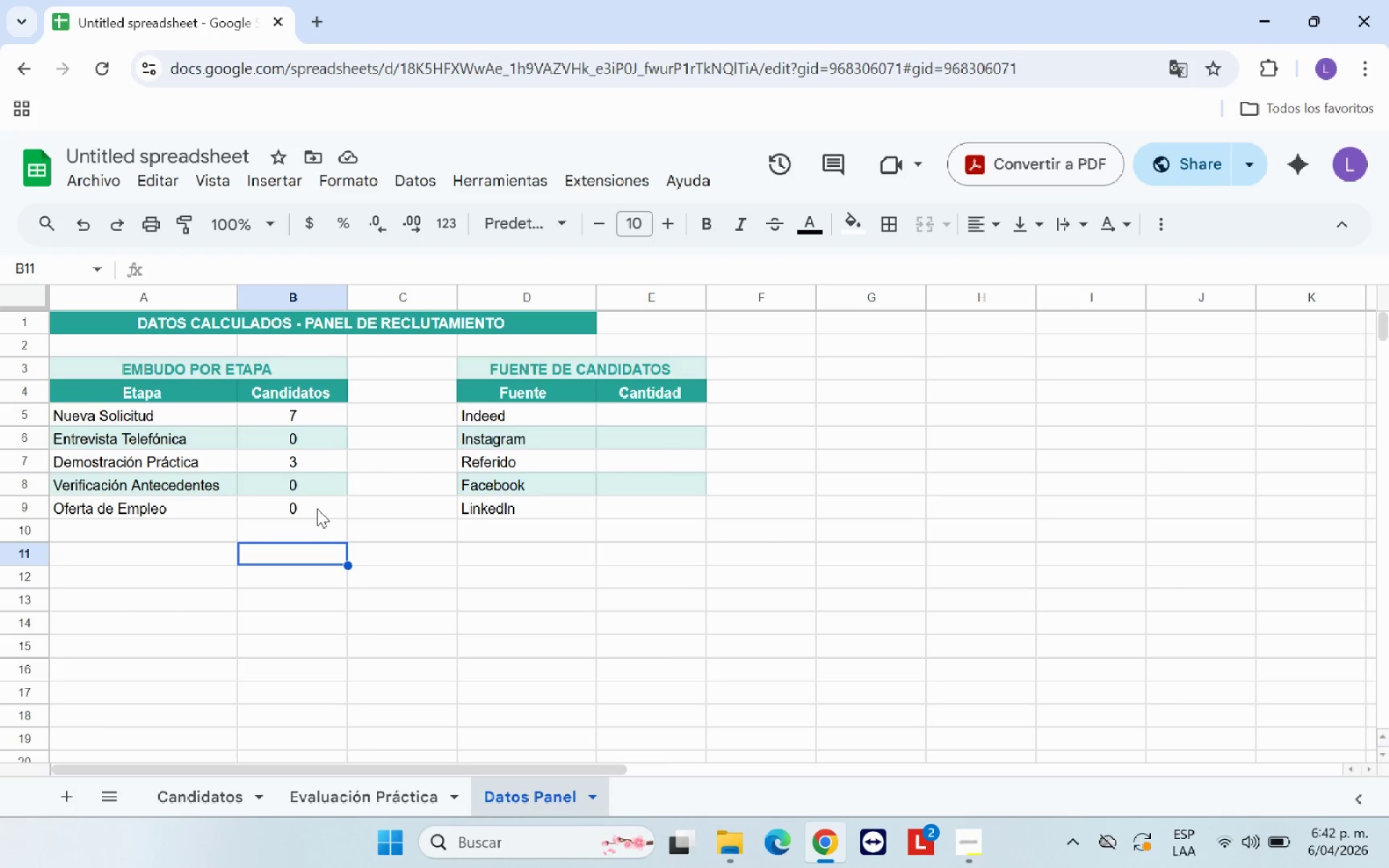 
left_click([317, 509])
 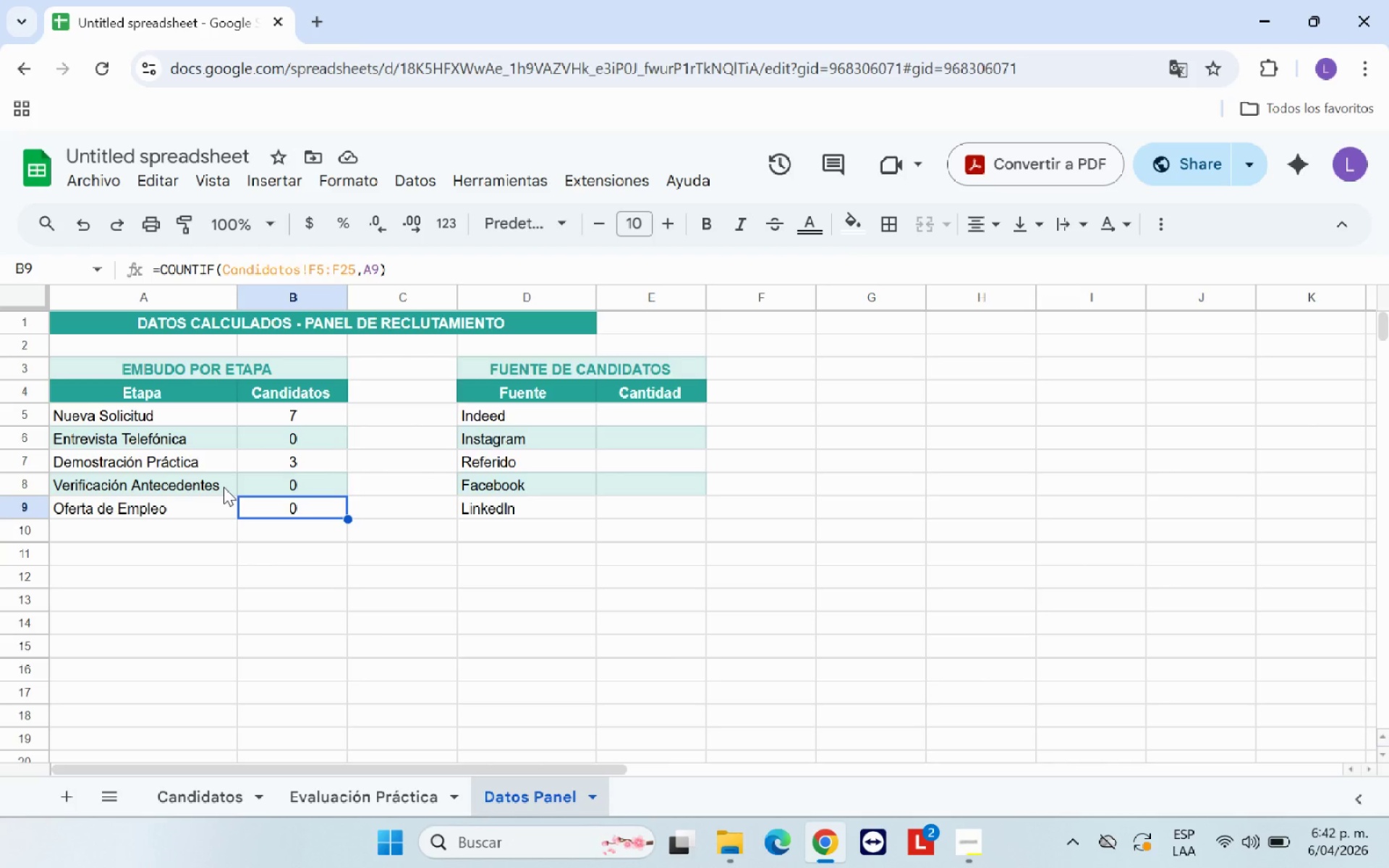 
left_click([224, 487])
 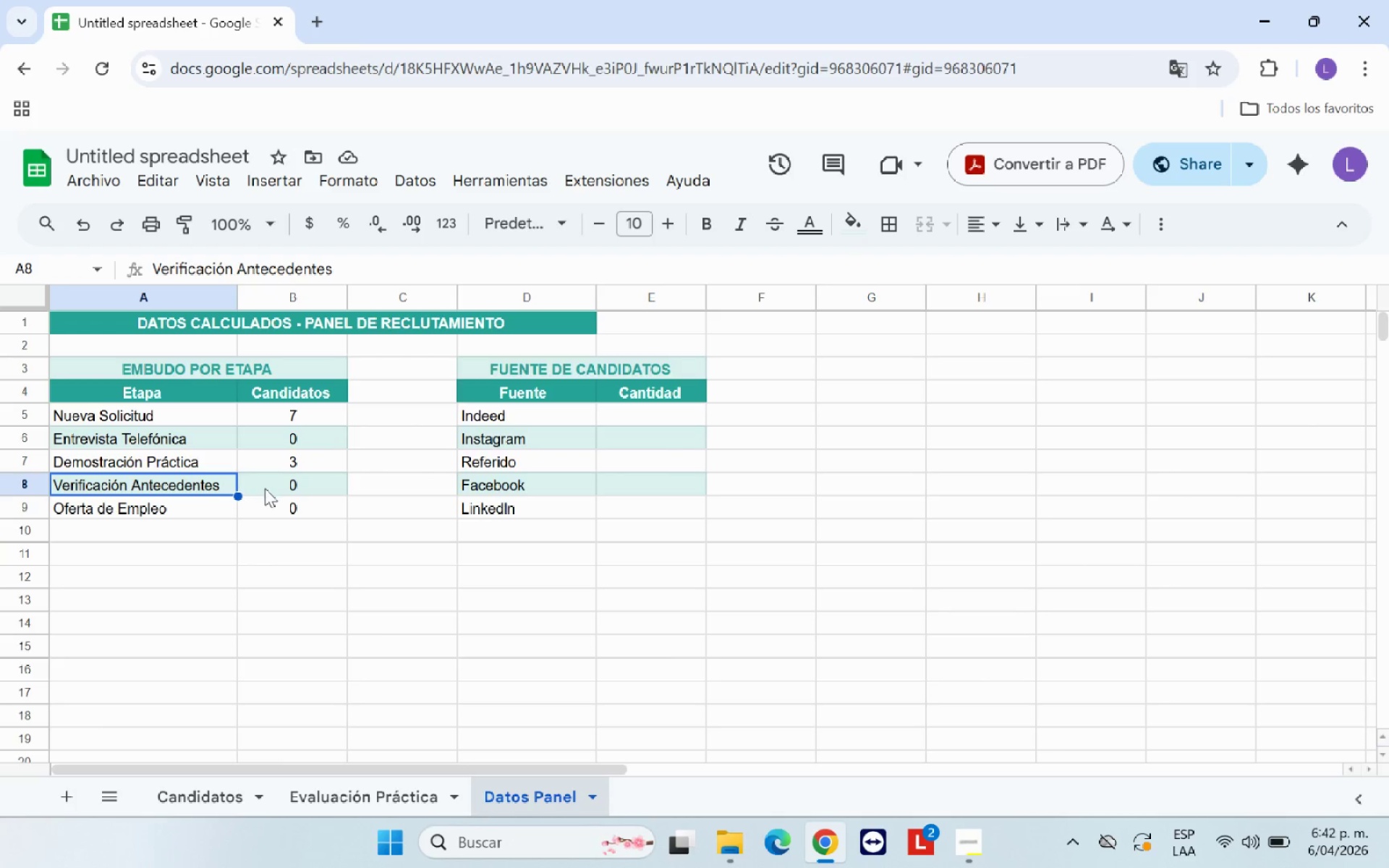 
left_click([271, 489])
 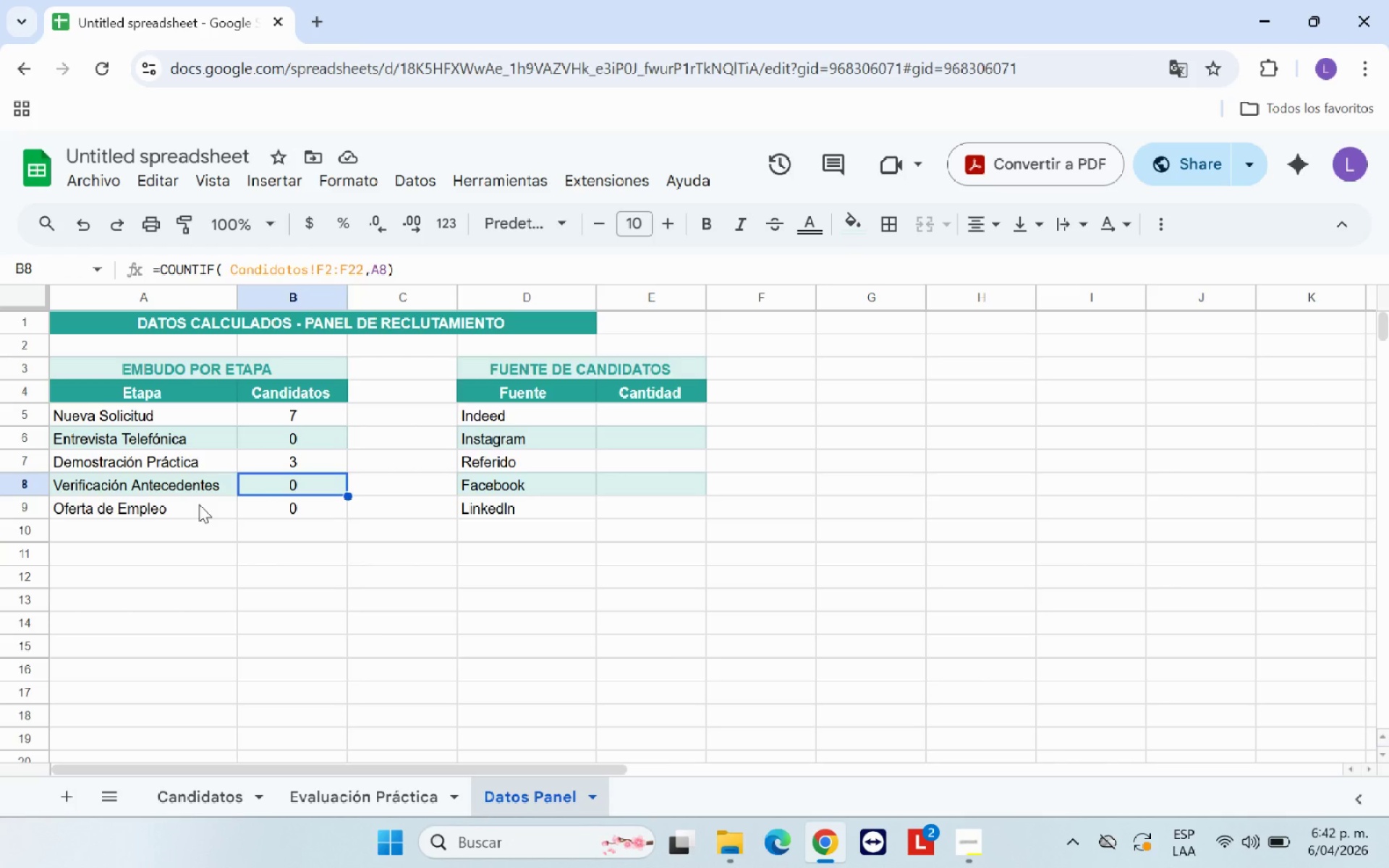 
left_click([199, 504])
 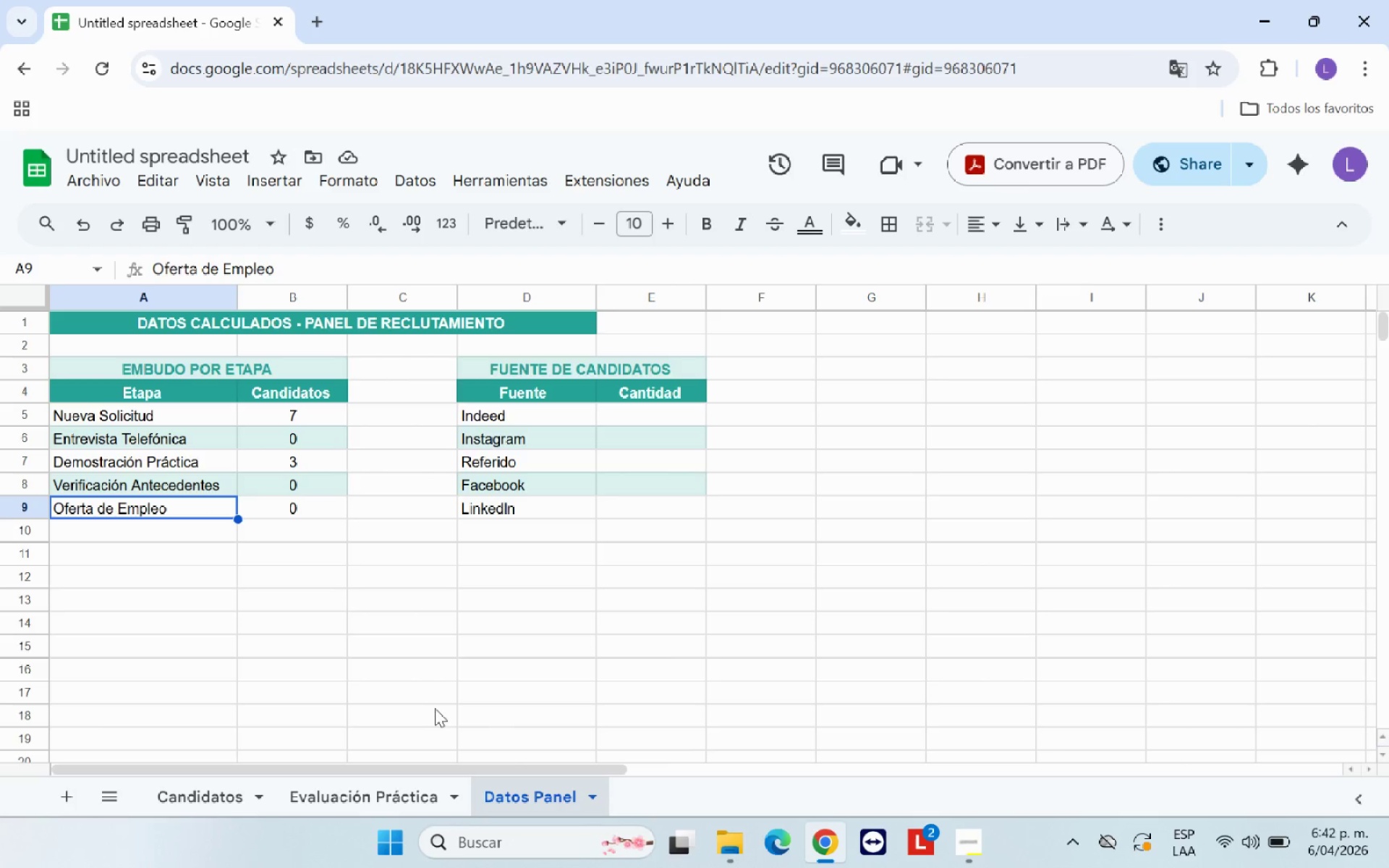 
left_click([511, 708])
 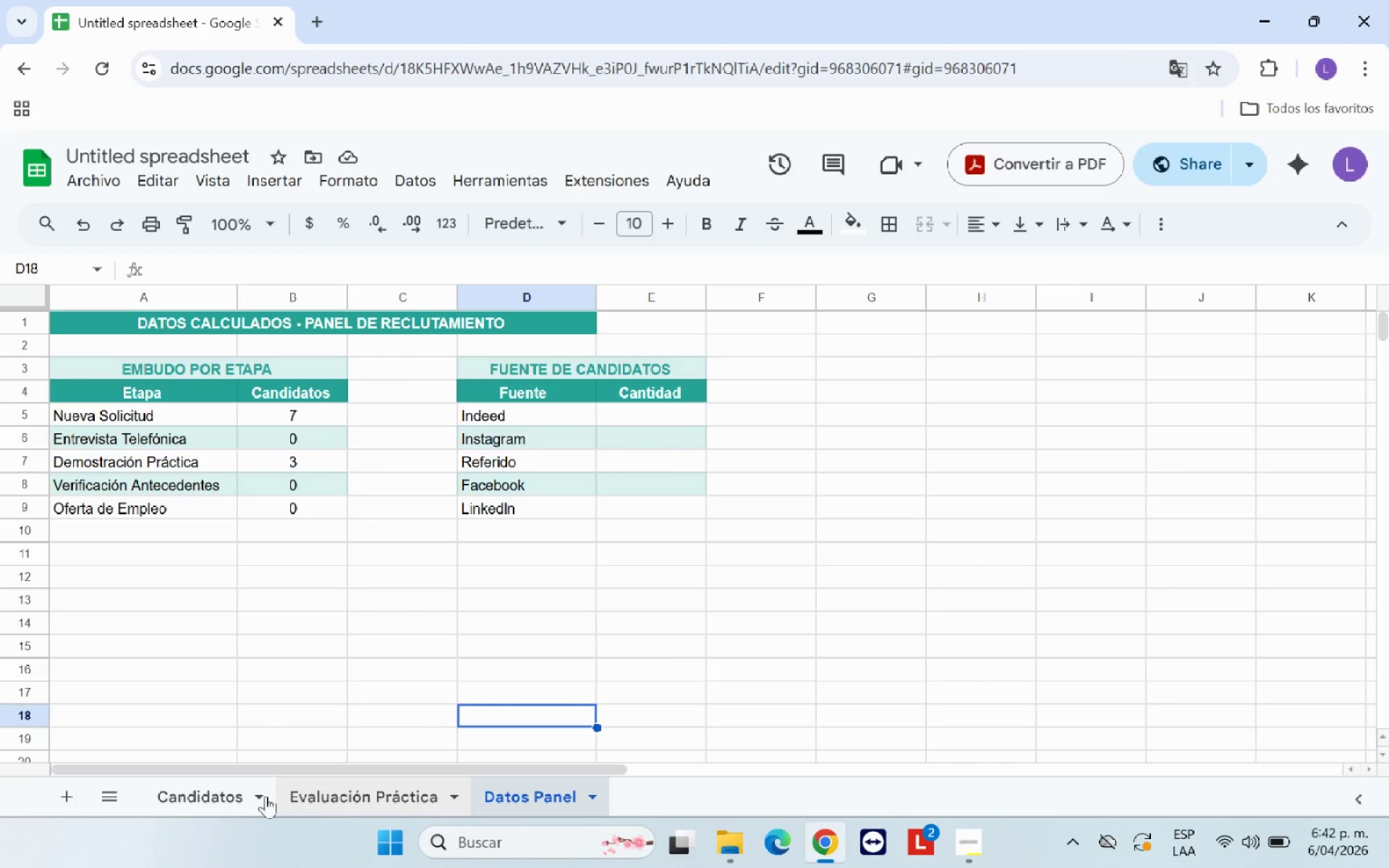 
left_click([226, 797])
 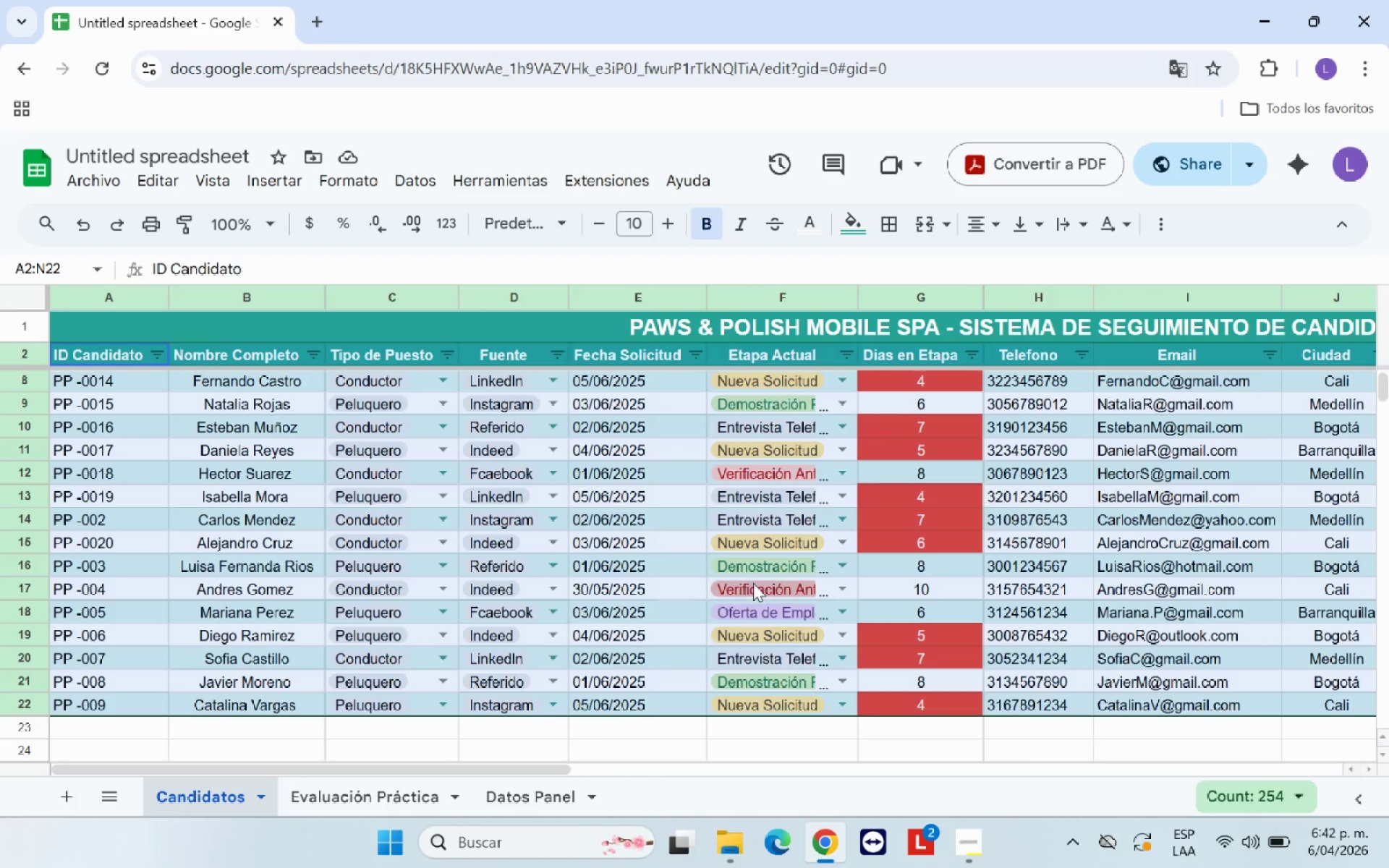 
scroll: coordinate [1032, 626], scroll_direction: up, amount: 5.0
 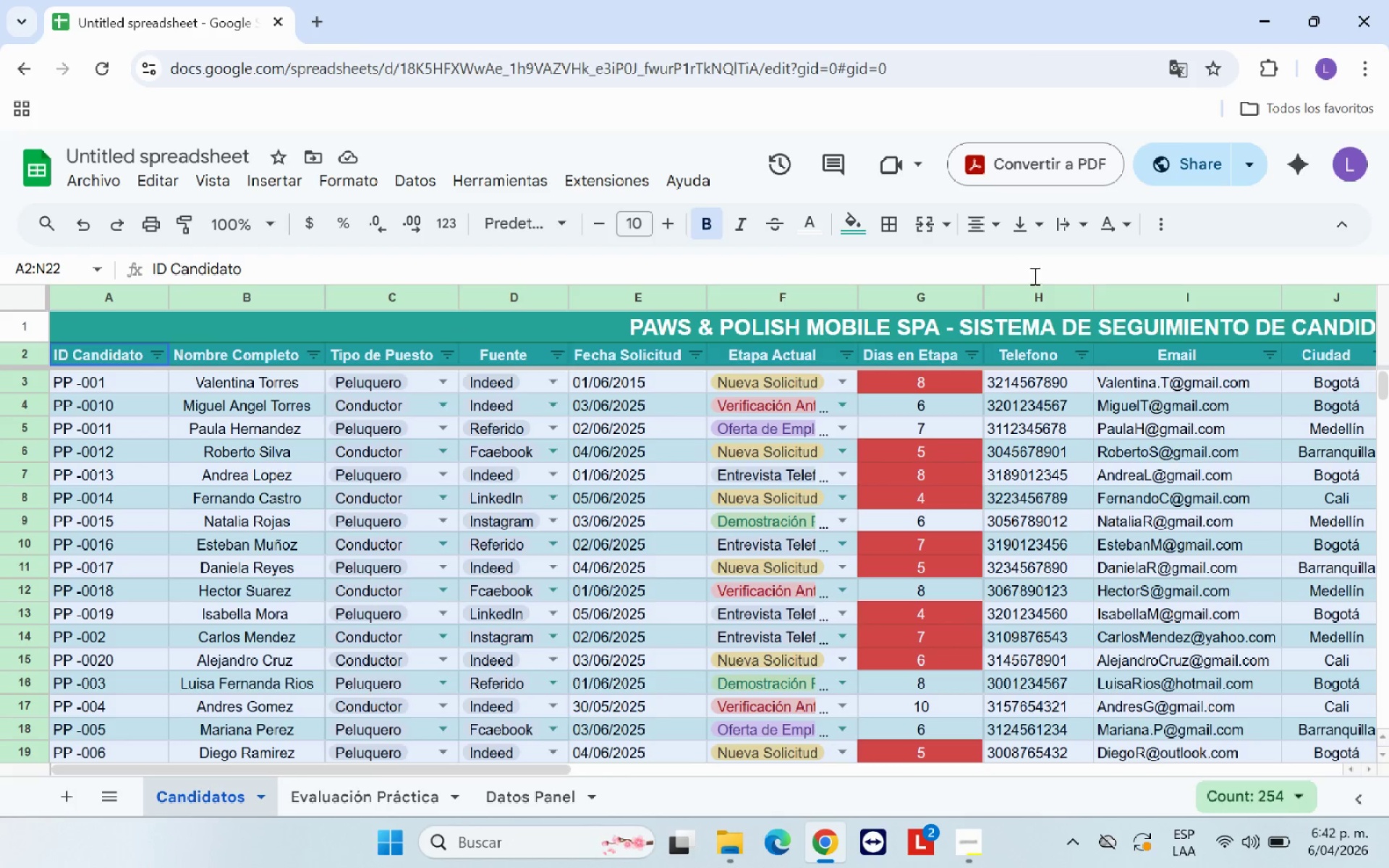 
left_click([1040, 268])
 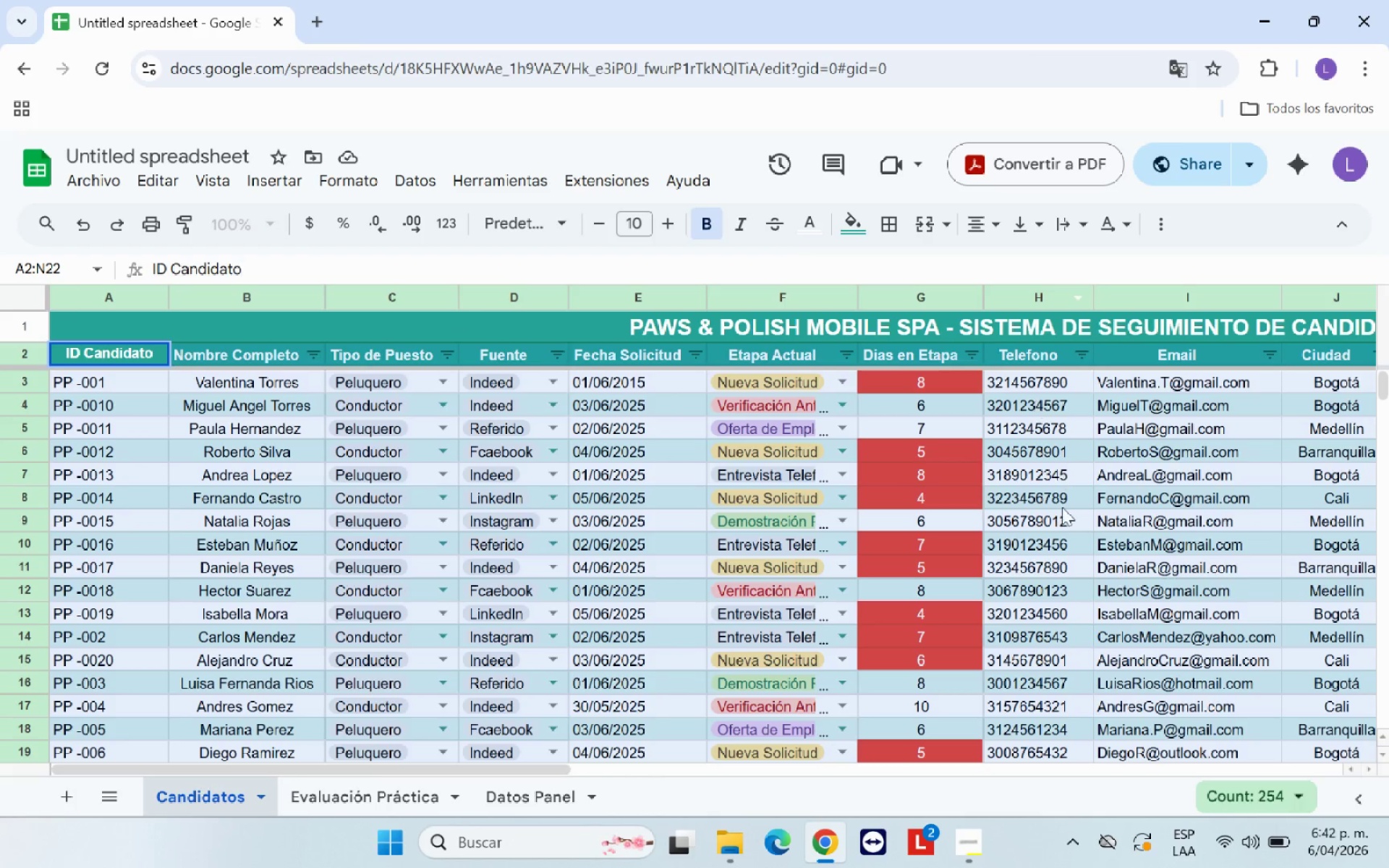 
left_click([1064, 535])
 